 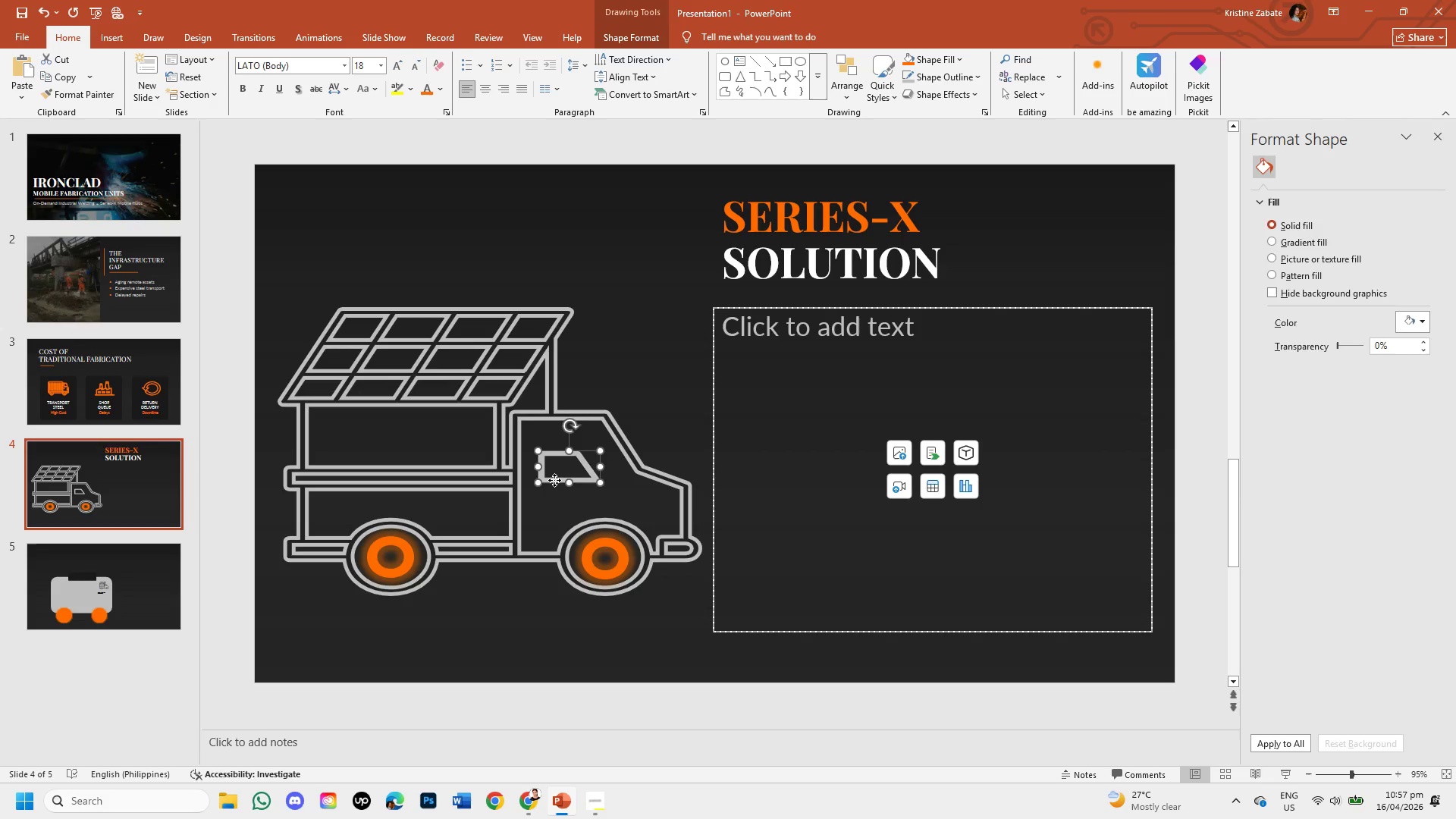 
left_click_drag(start_coordinate=[554, 480], to_coordinate=[550, 457])
 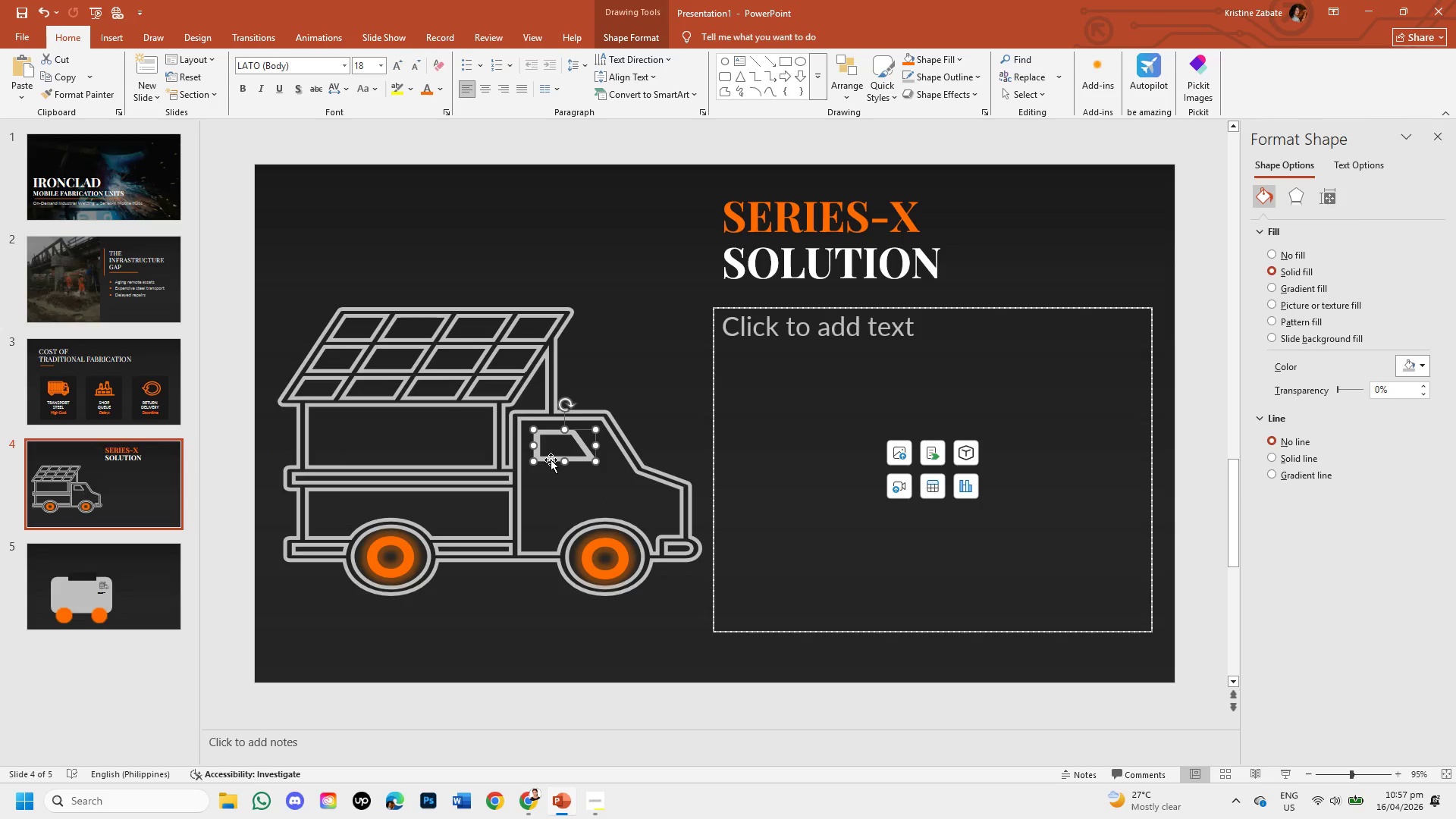 
left_click([551, 460])
 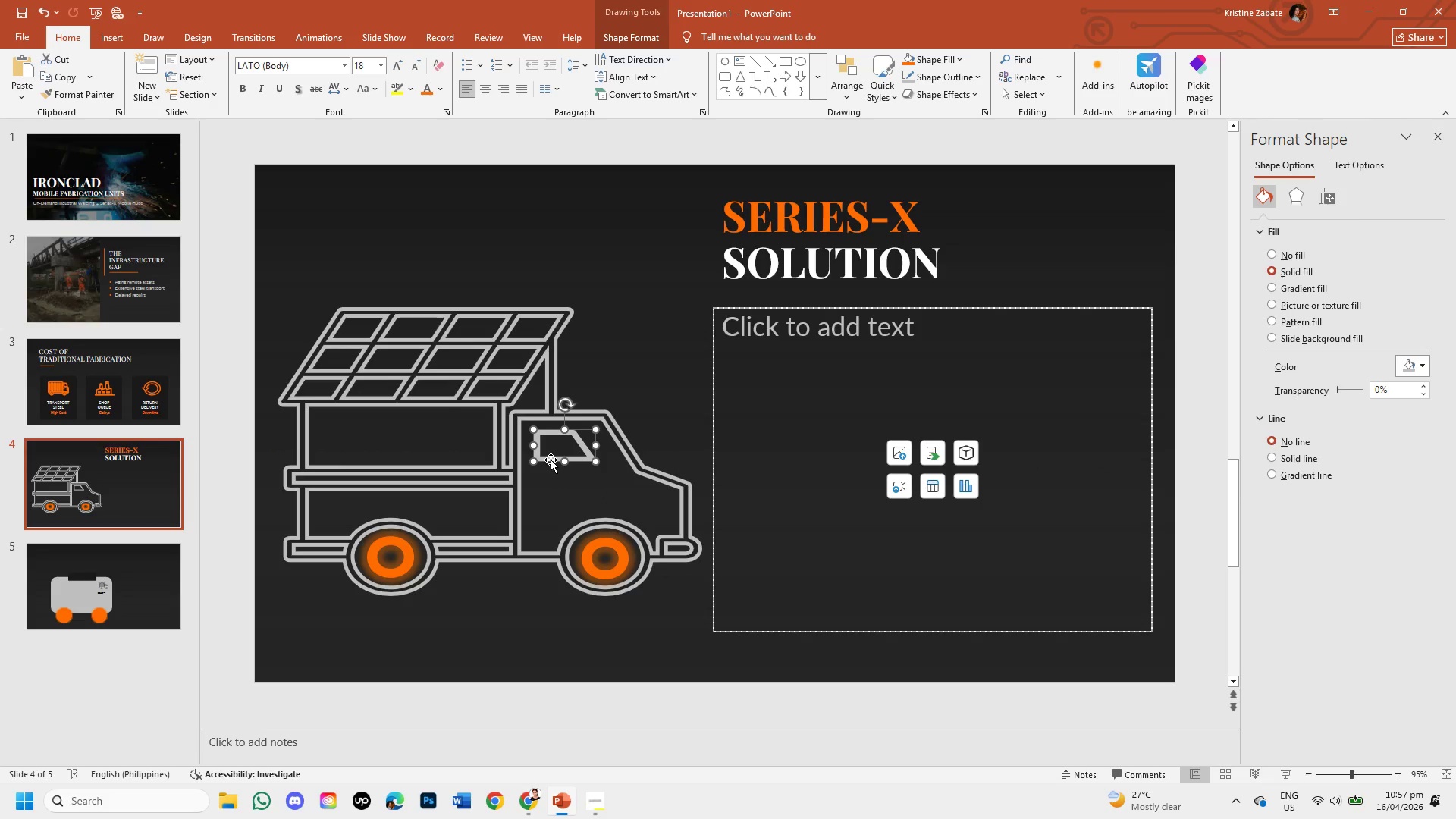 
key(Control+C)
 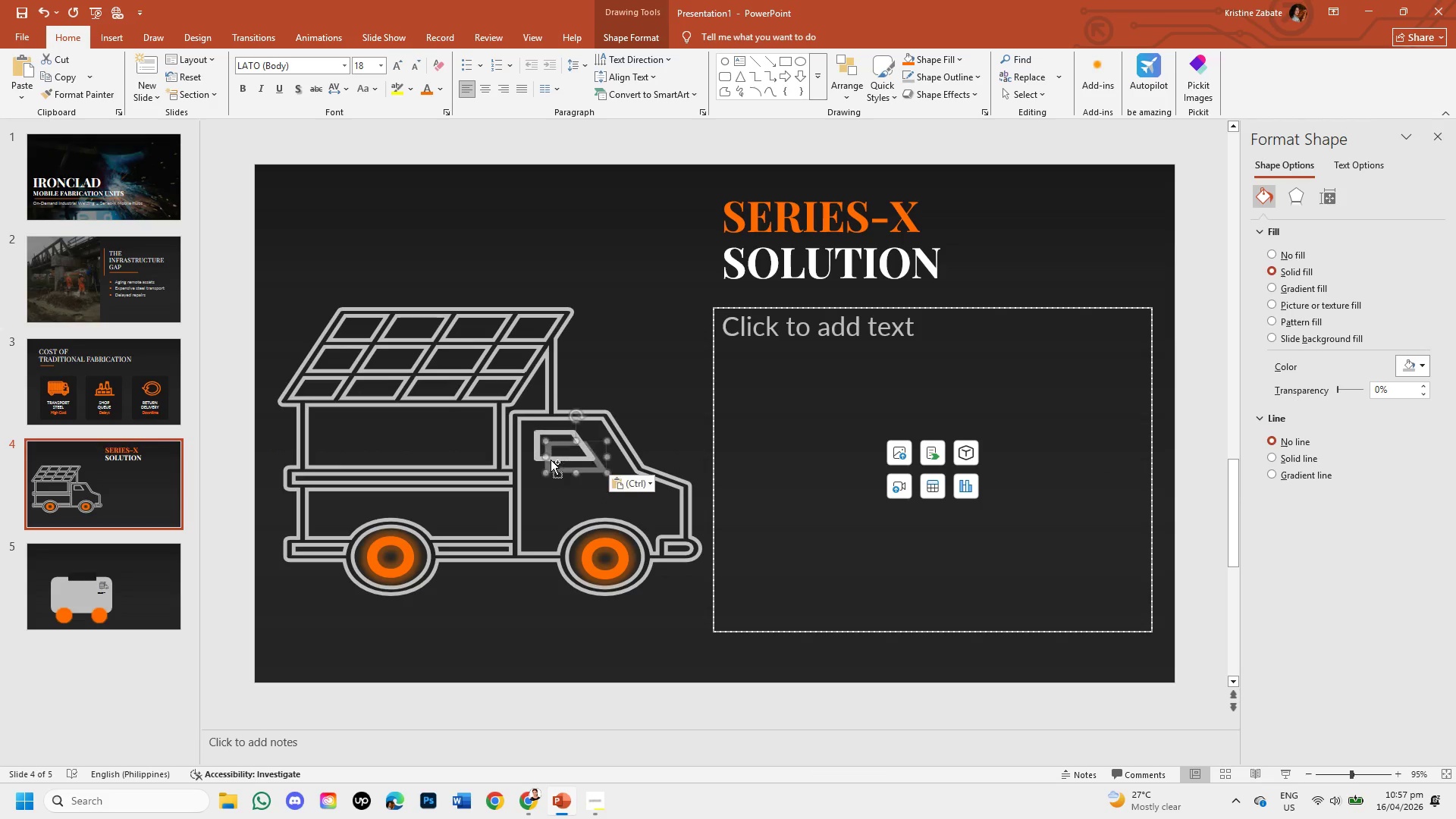 
key(Control+V)
 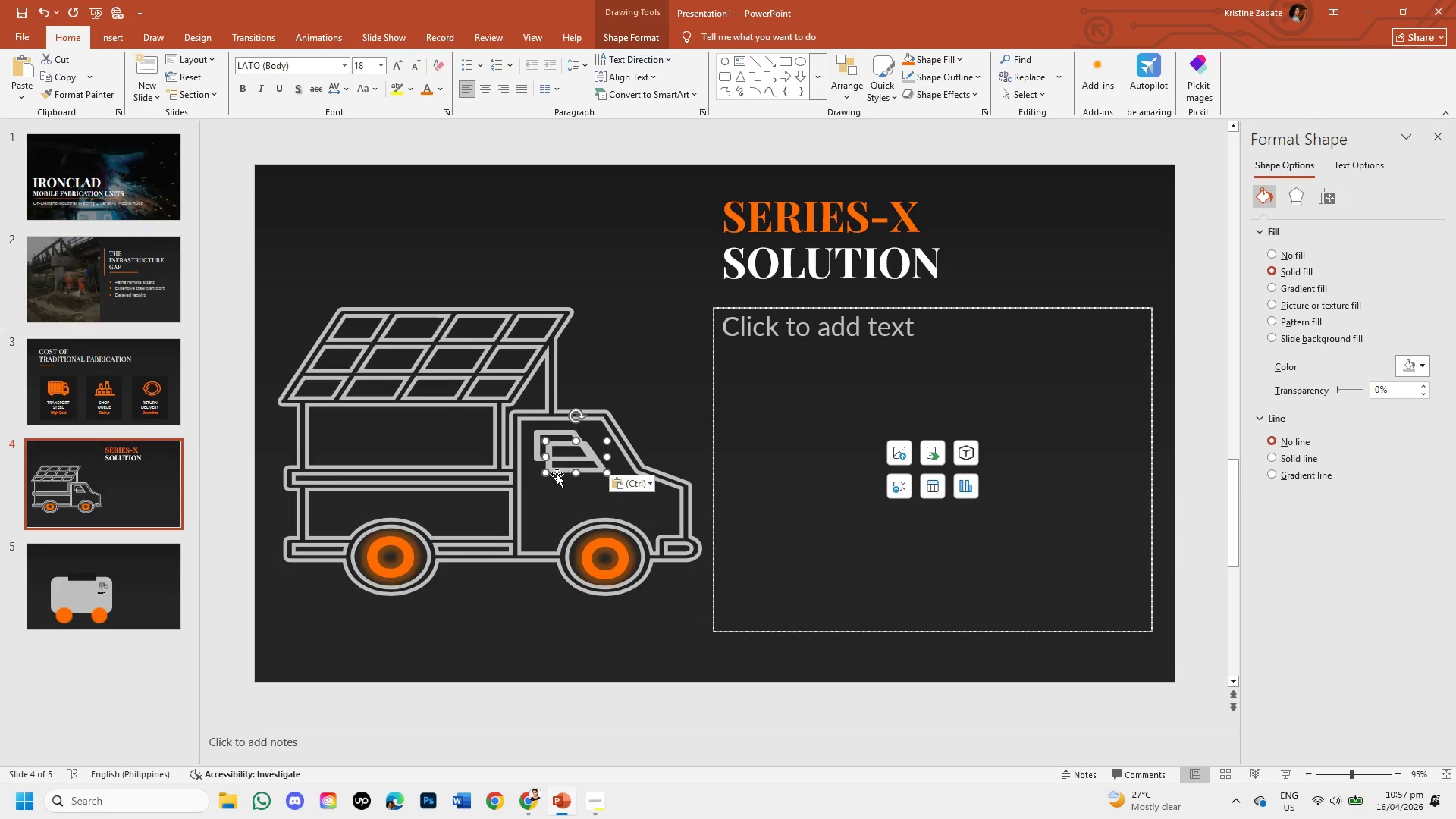 
left_click_drag(start_coordinate=[555, 472], to_coordinate=[545, 490])
 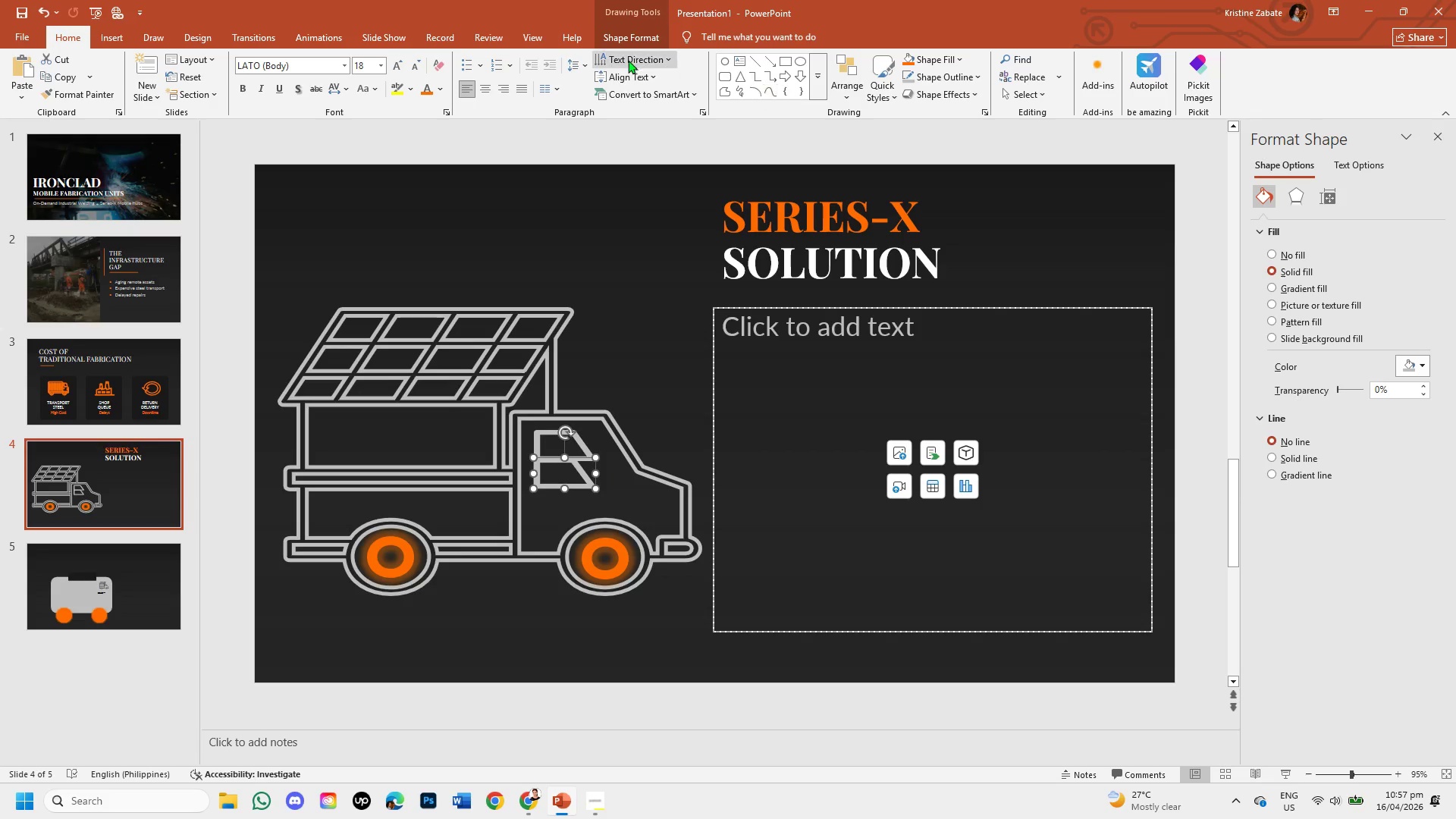 
left_click([625, 44])
 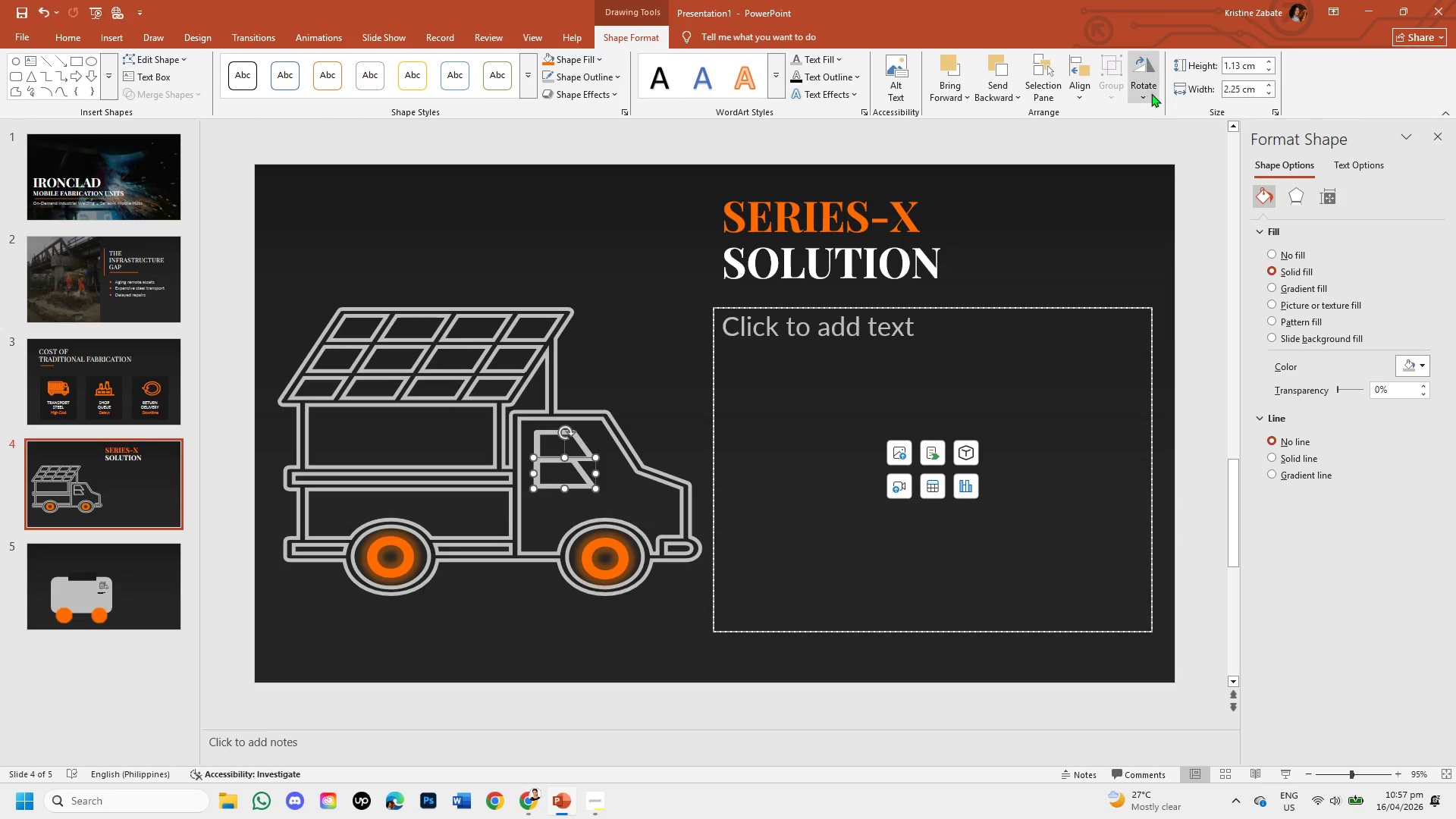 
left_click([1144, 89])
 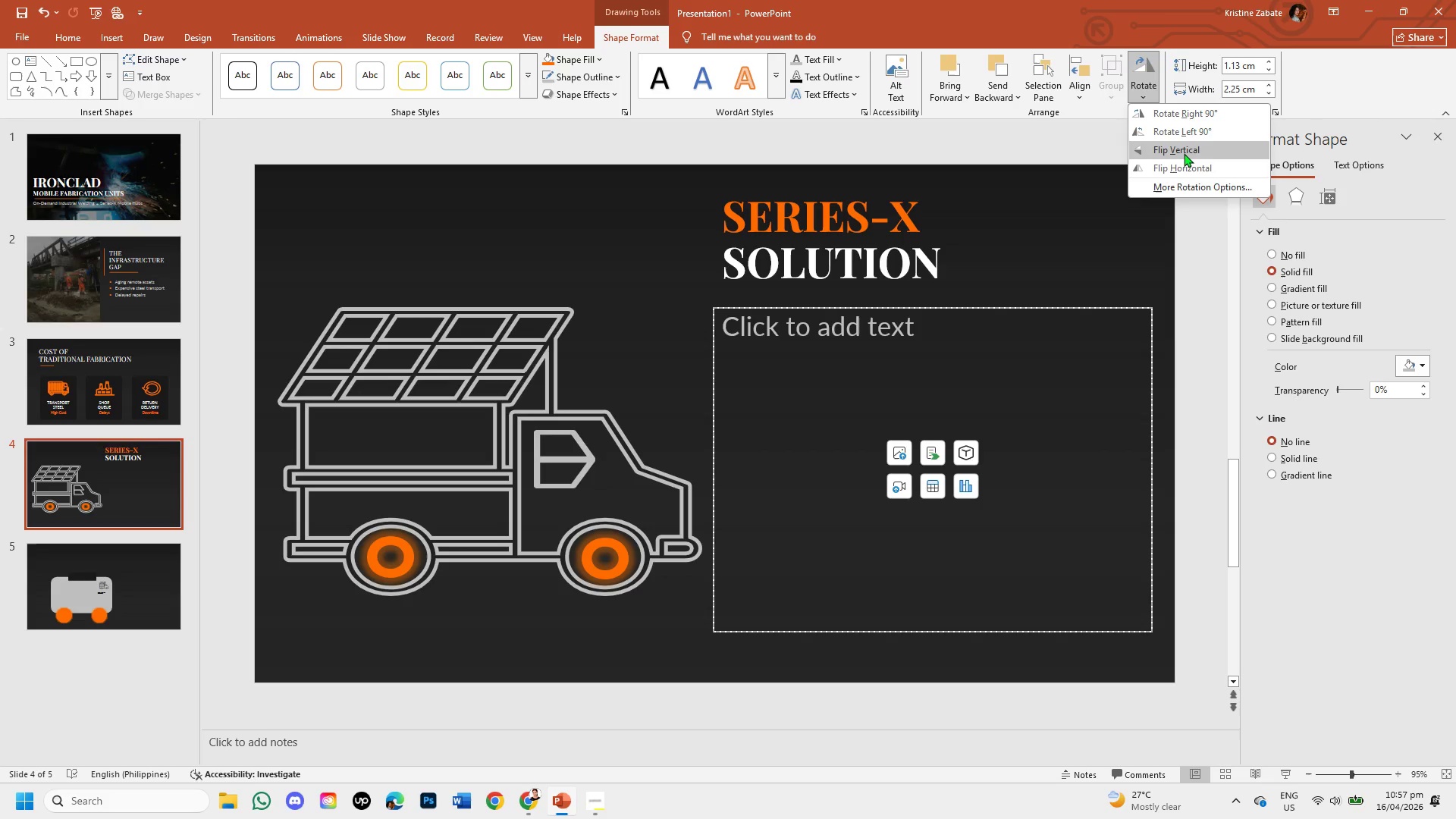 
wait(5.41)
 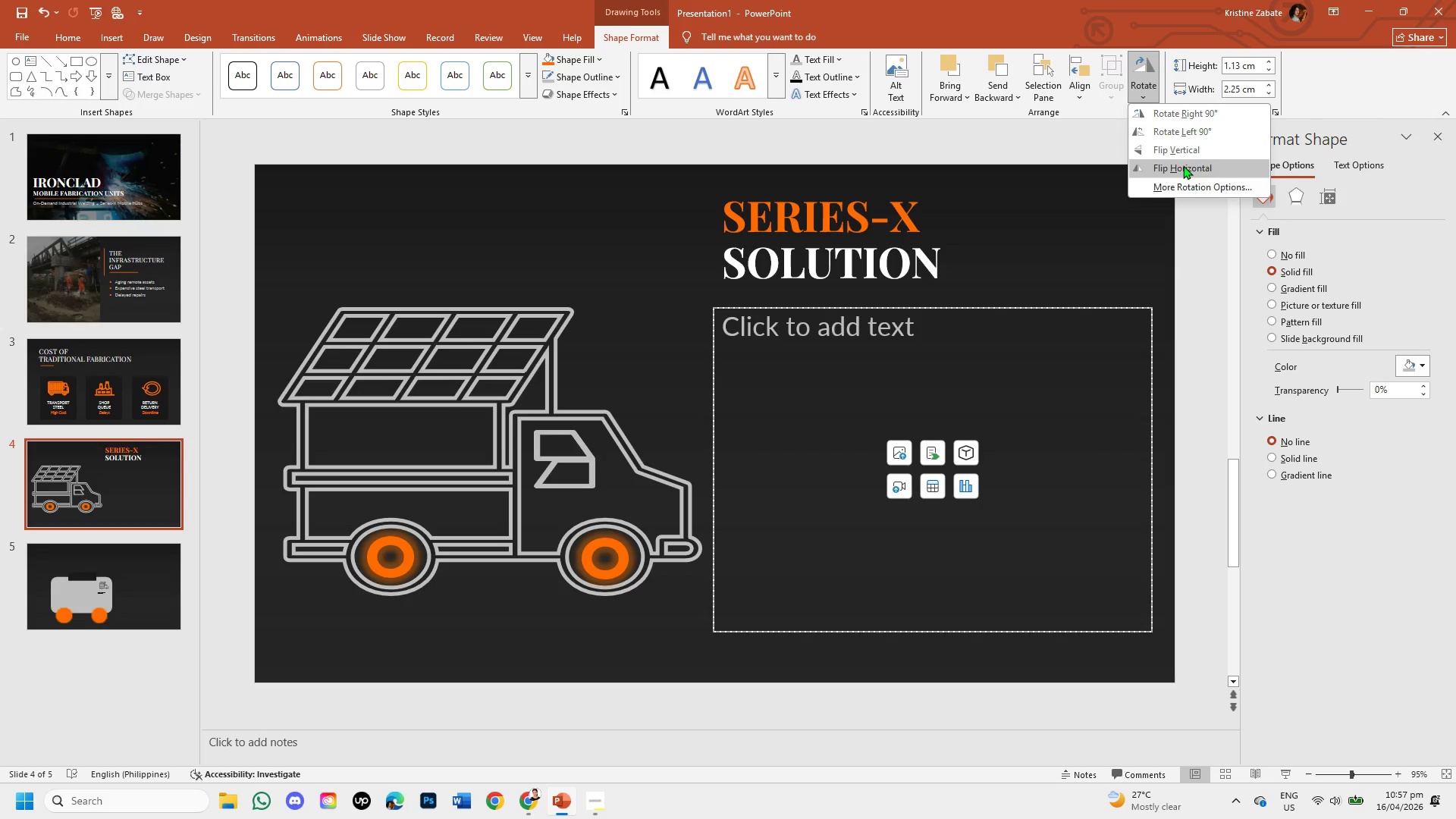 
left_click([1184, 153])
 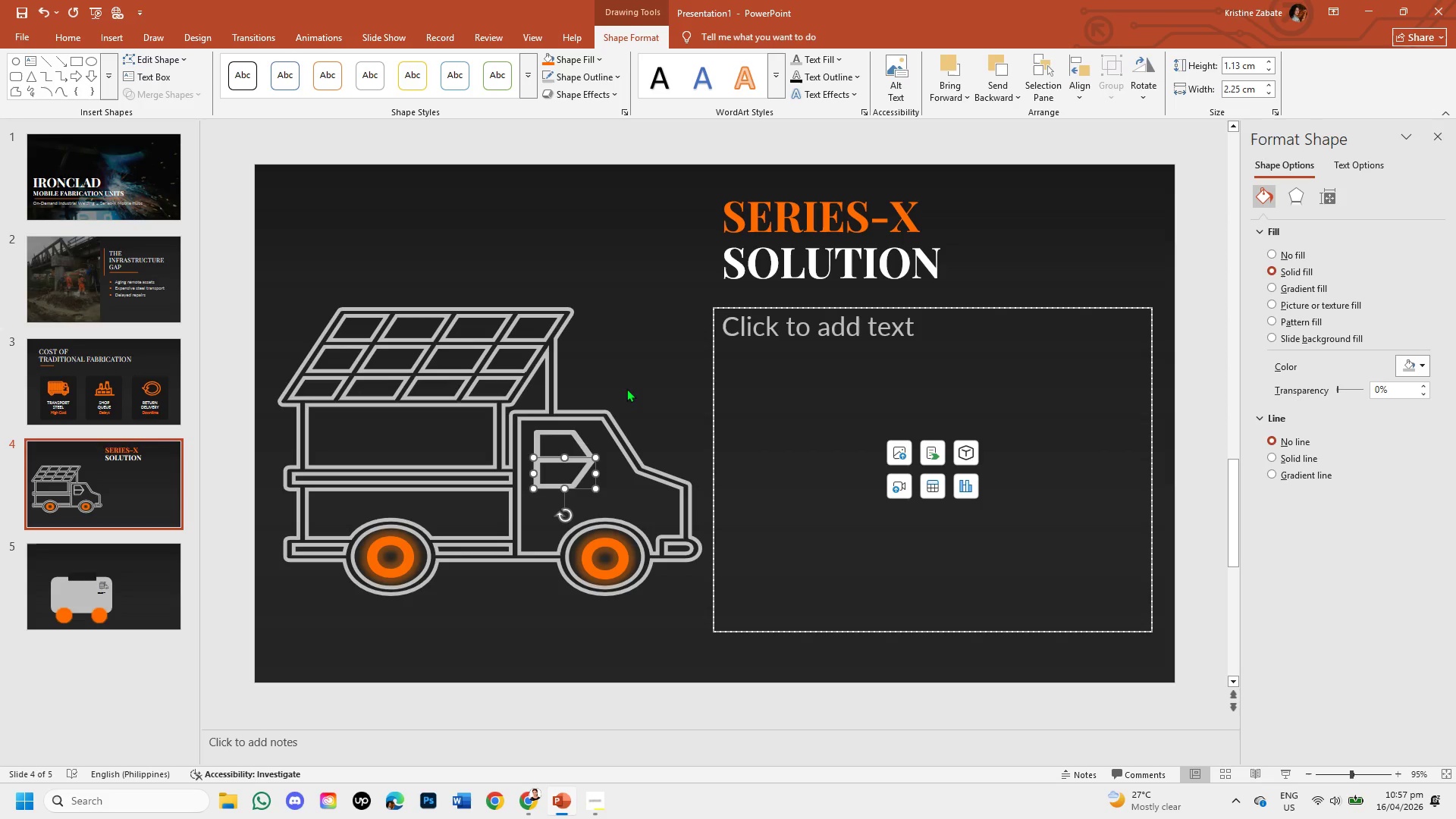 
left_click([607, 369])
 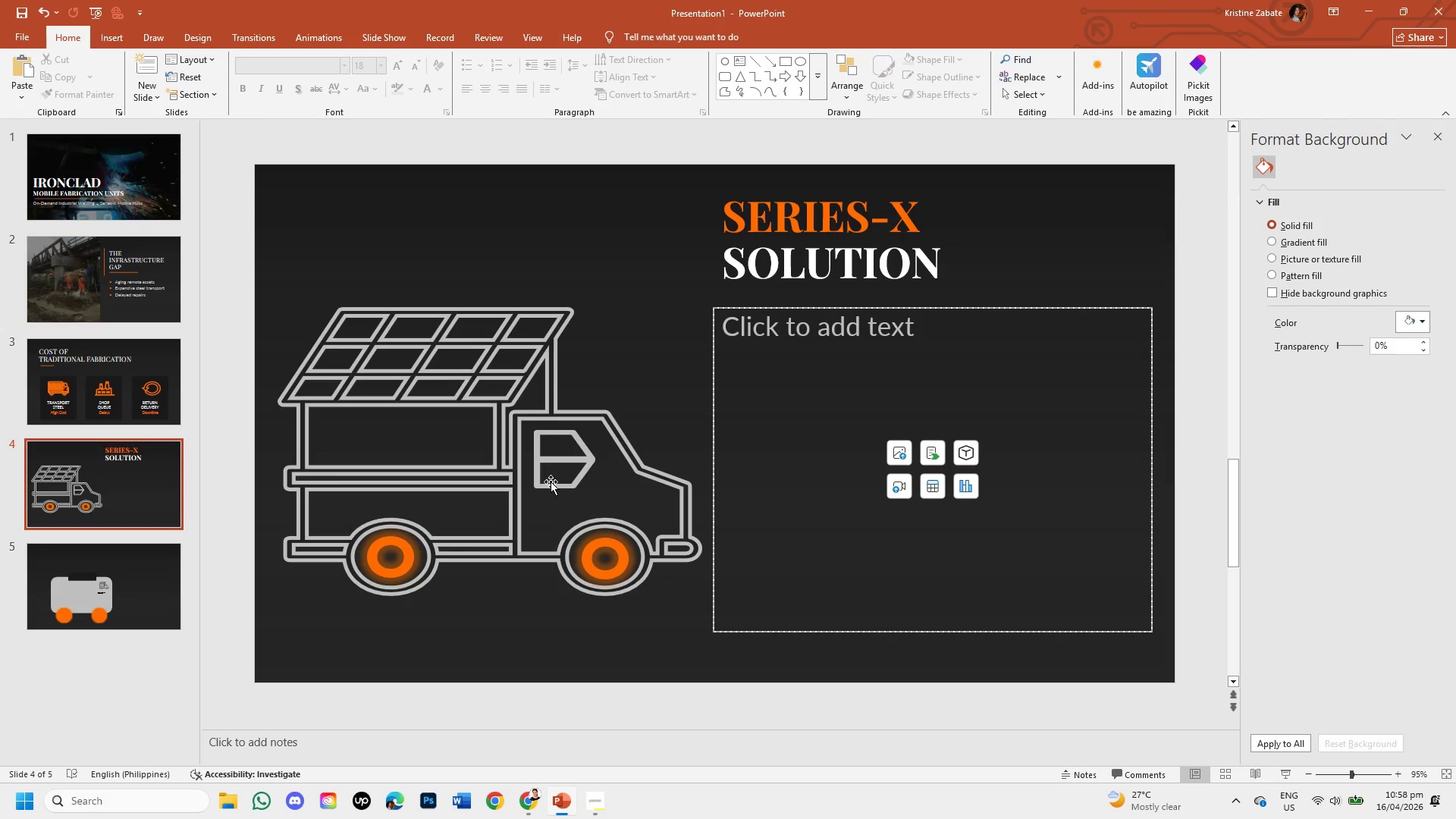 
left_click([551, 488])
 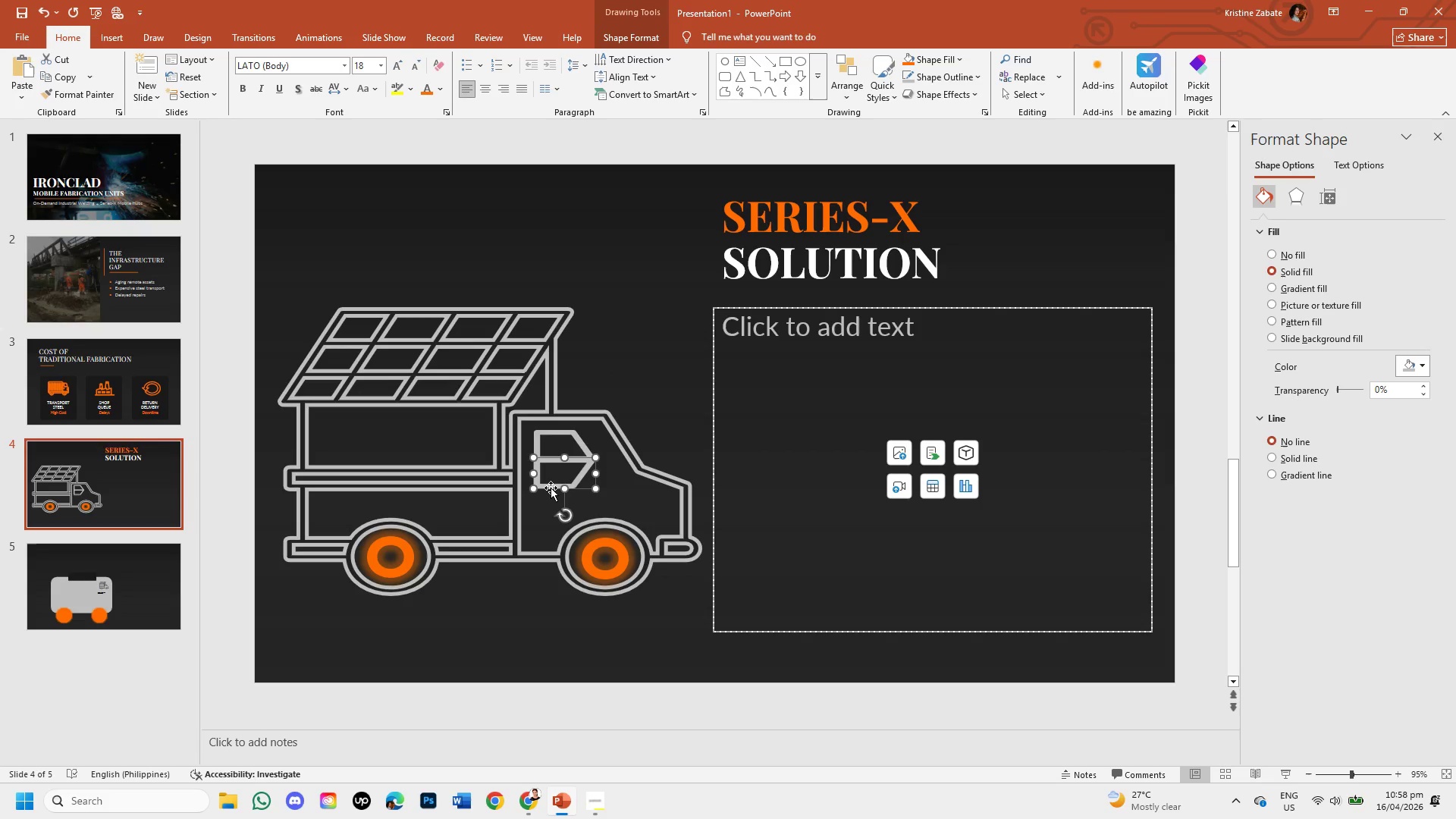 
key(ArrowDown)
 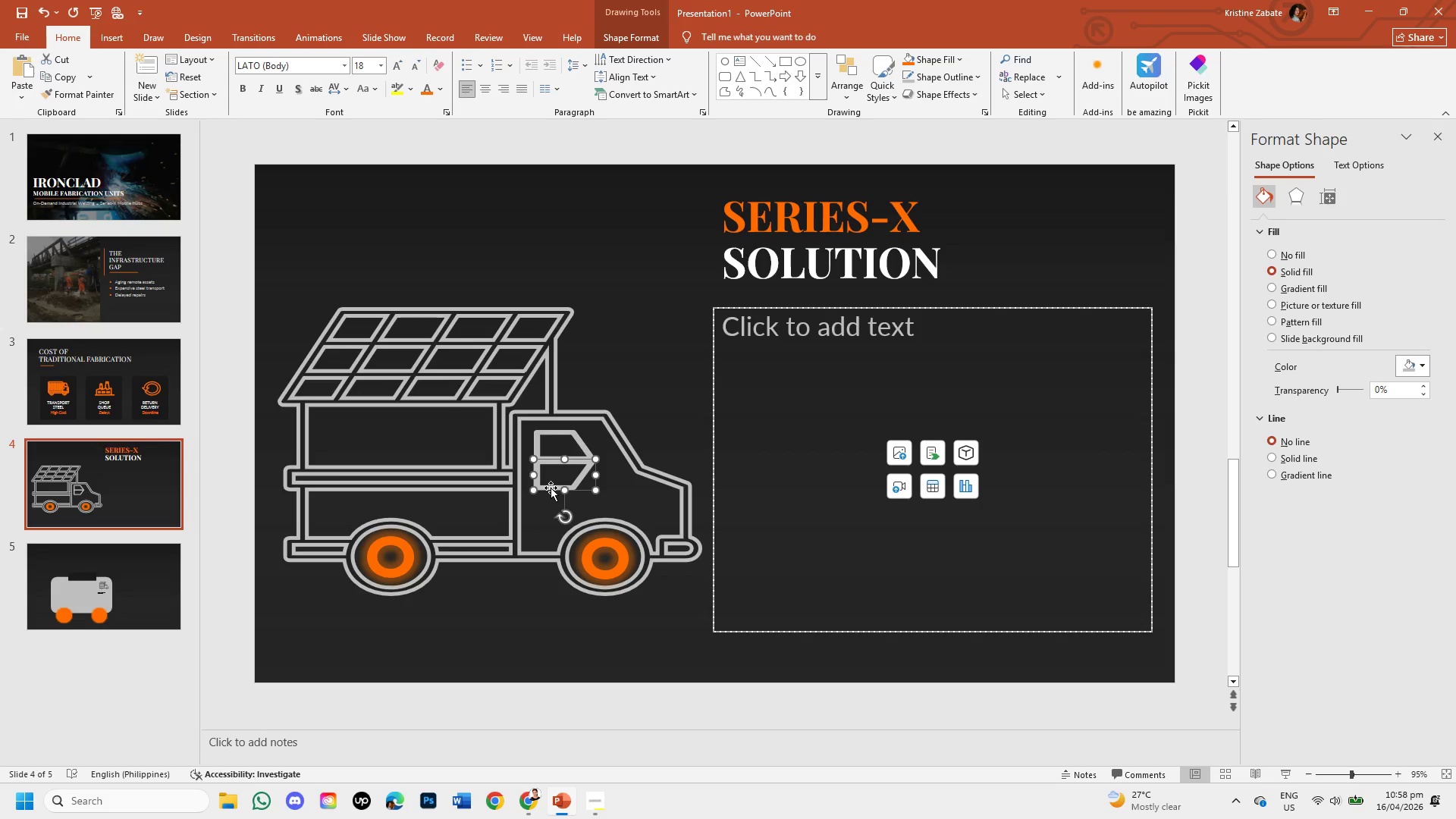 
key(ArrowDown)
 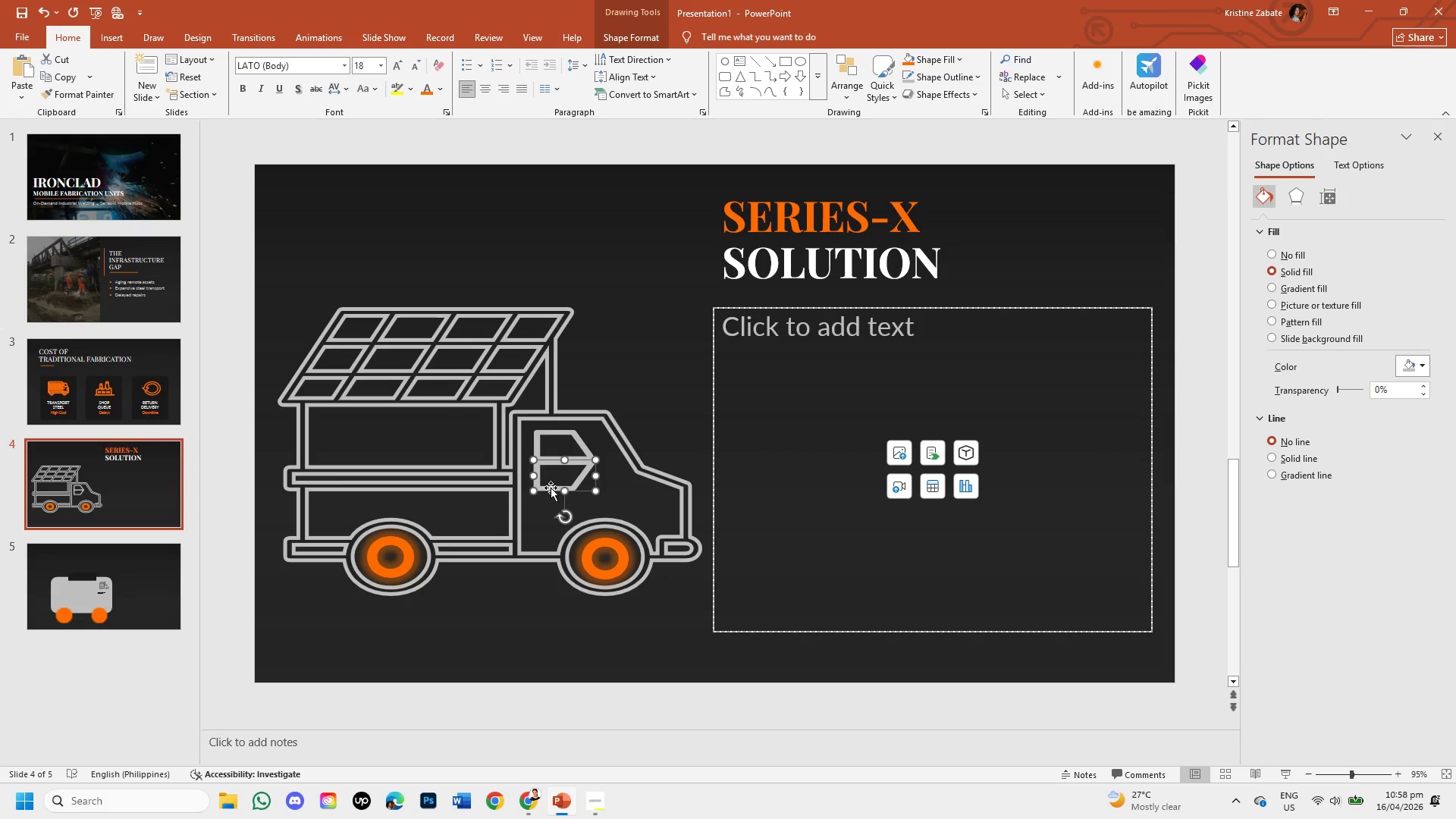 
key(ArrowDown)
 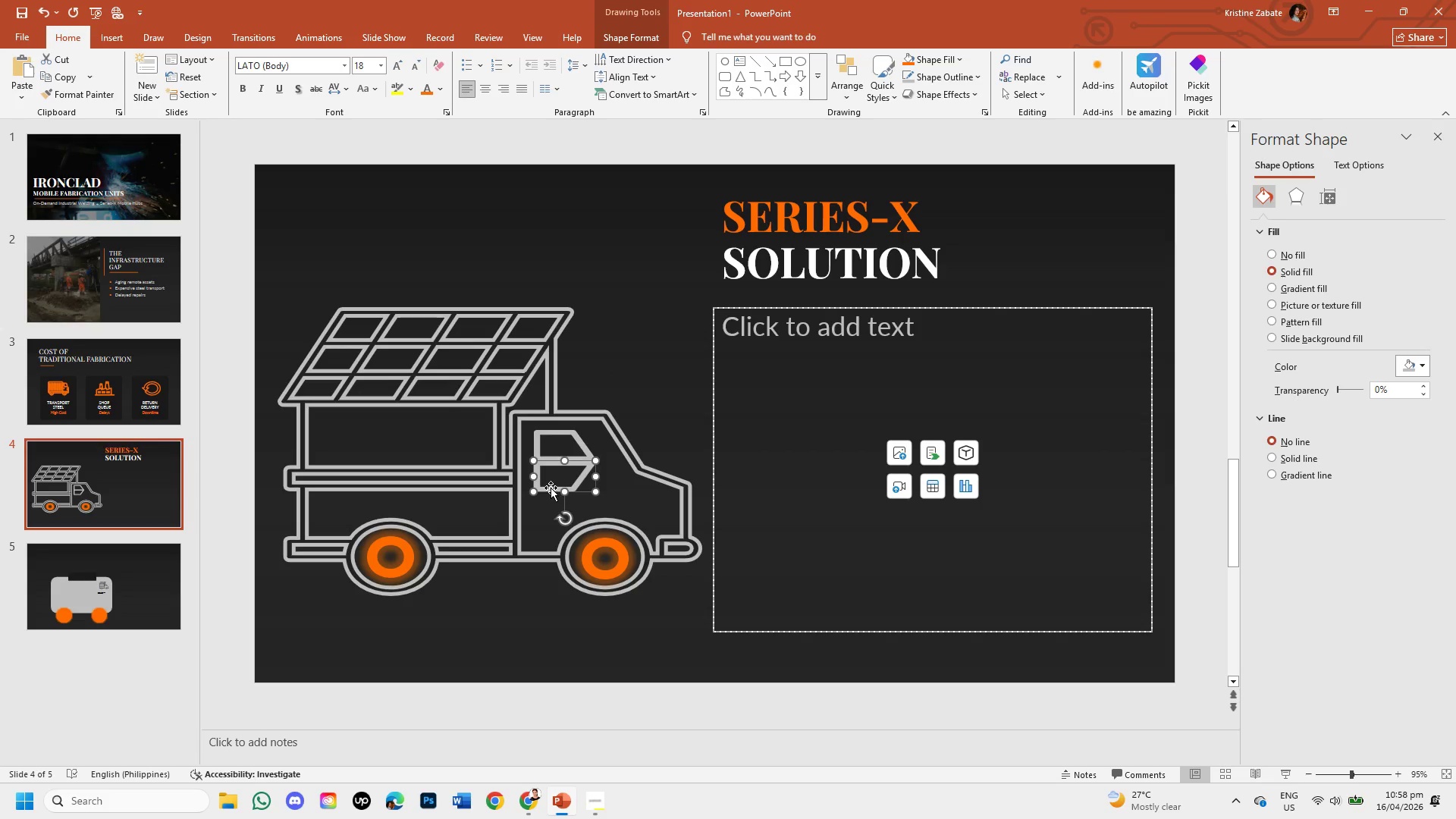 
key(ArrowDown)
 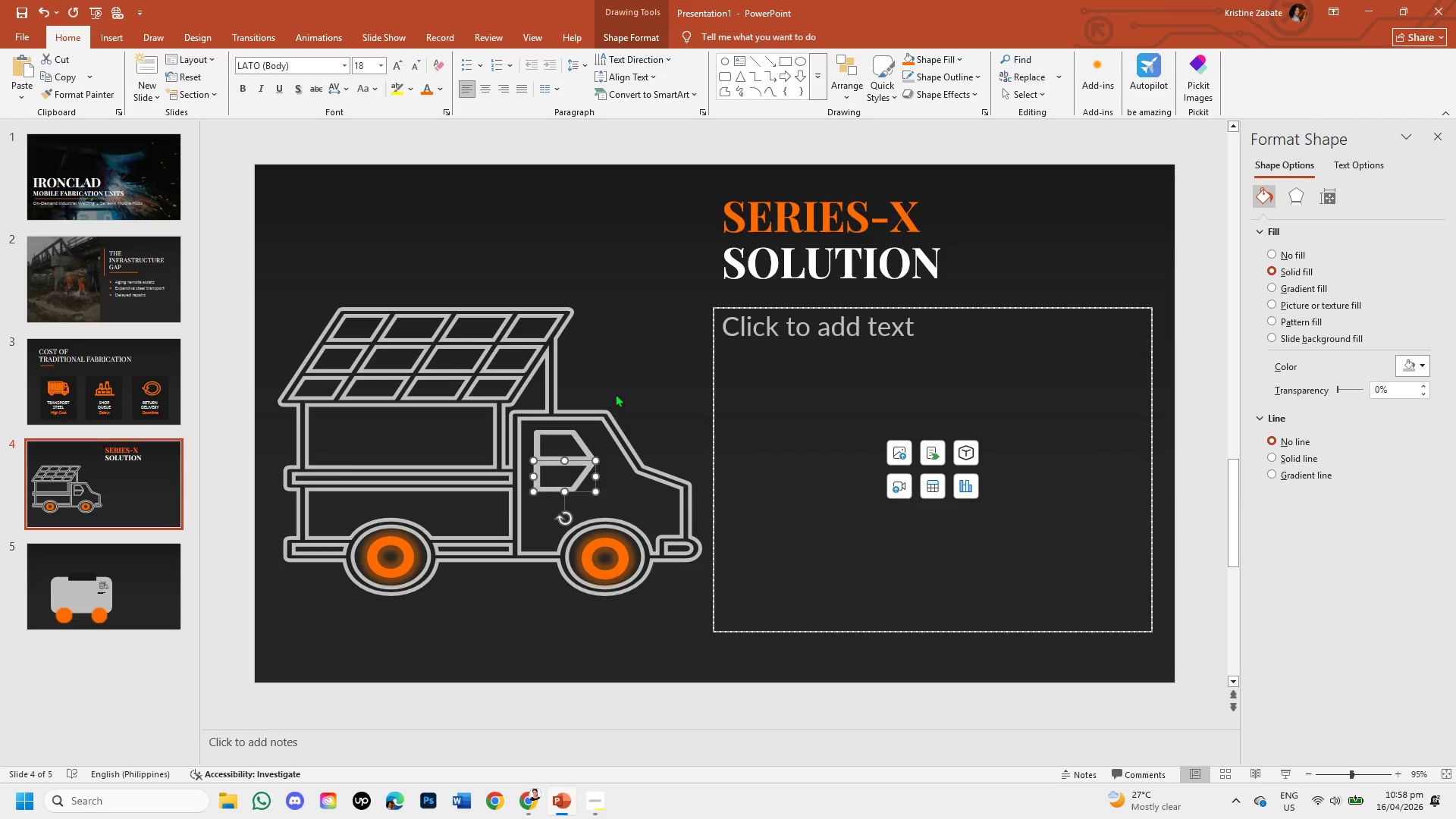 
left_click([620, 383])
 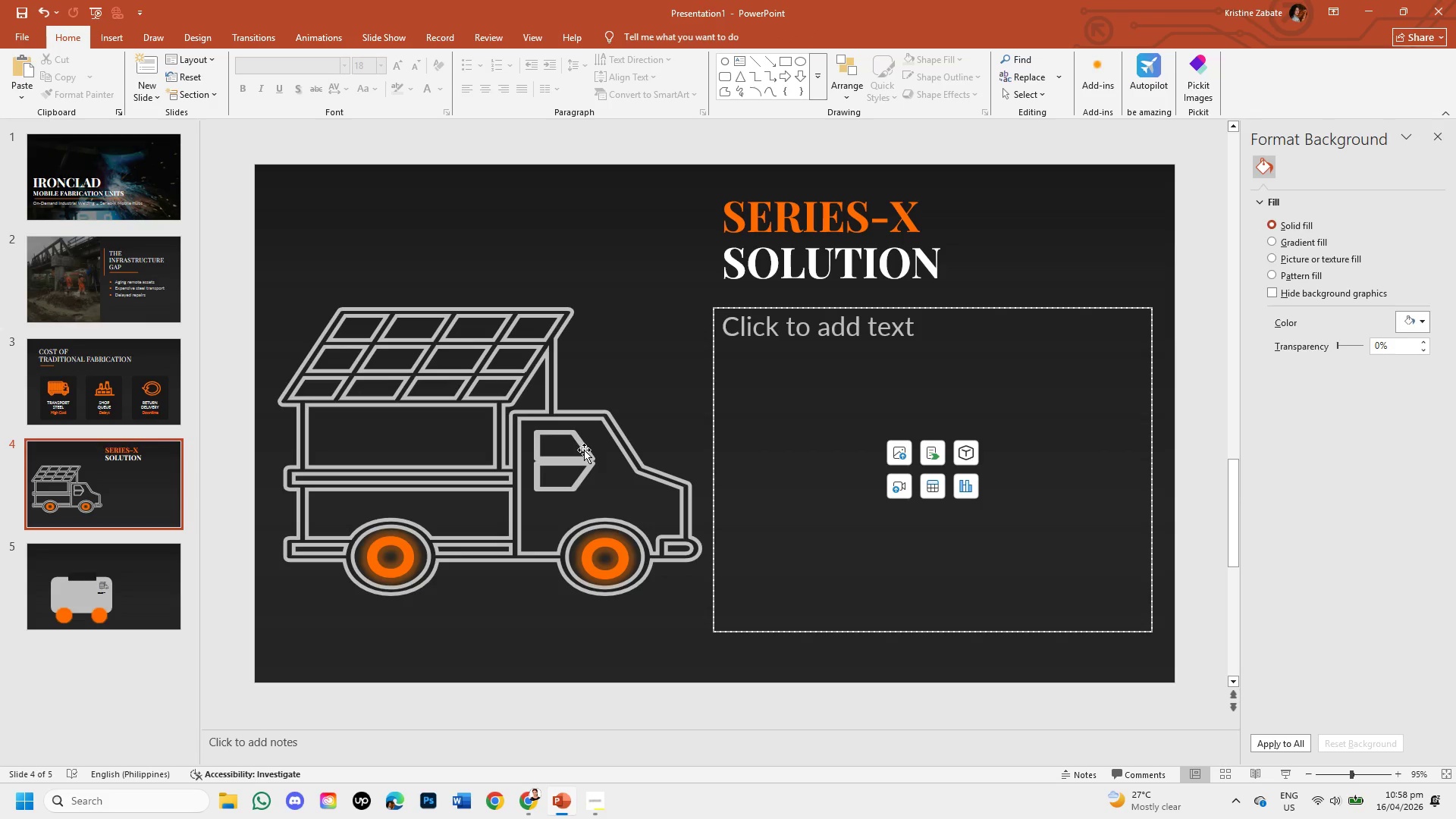 
left_click([588, 451])
 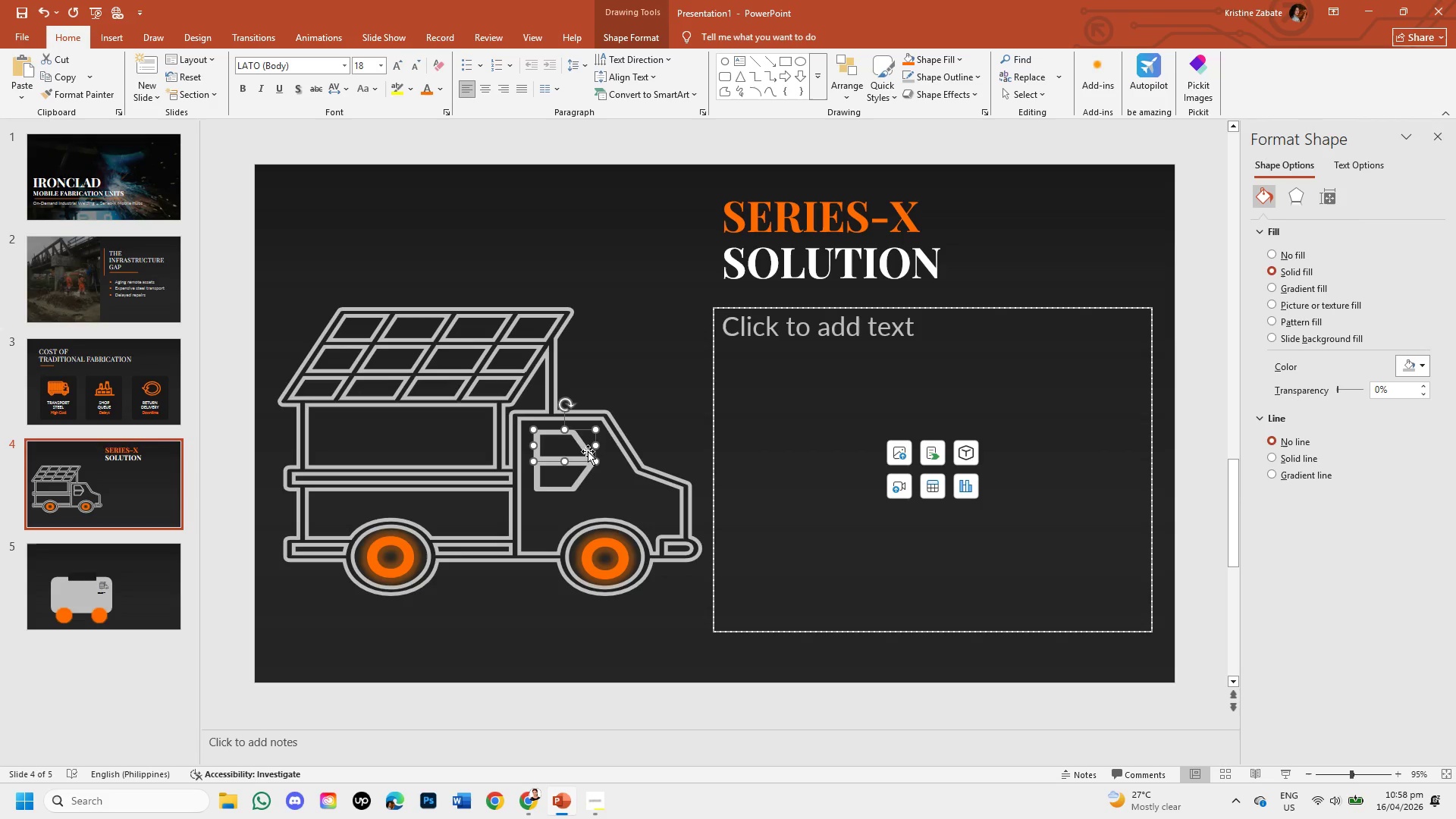 
key(ArrowRight)
 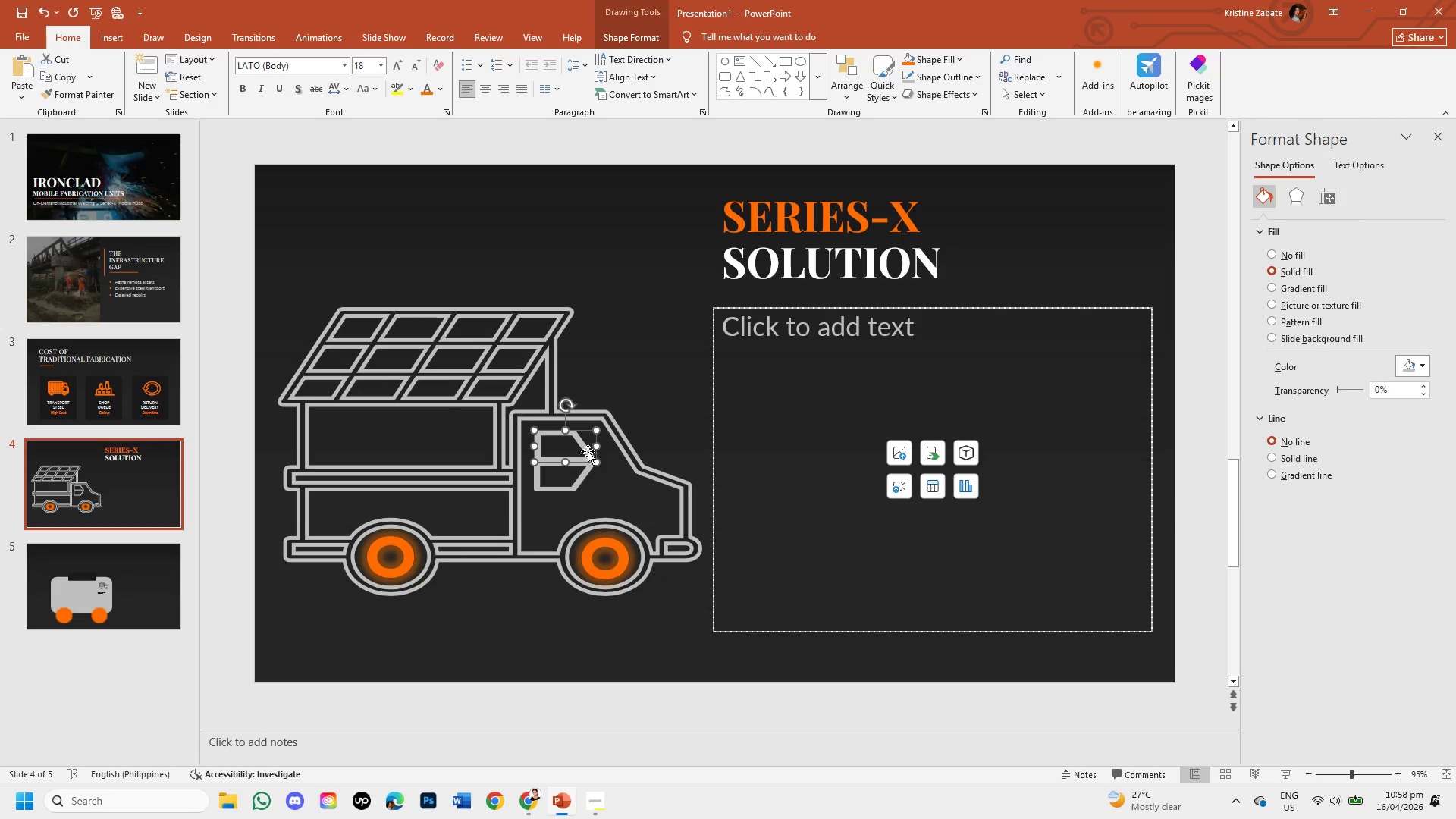 
key(ArrowDown)
 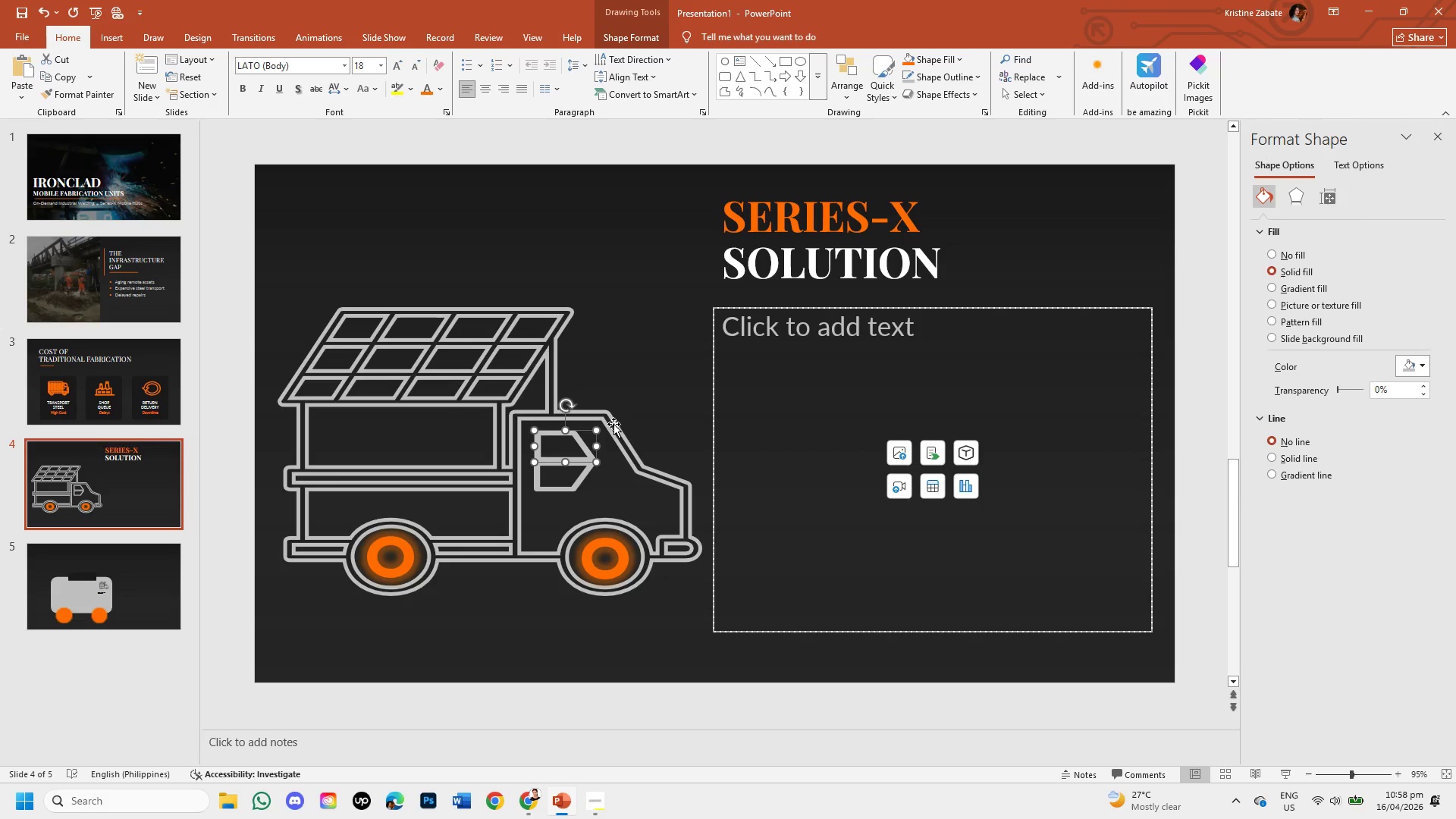 
left_click([635, 390])
 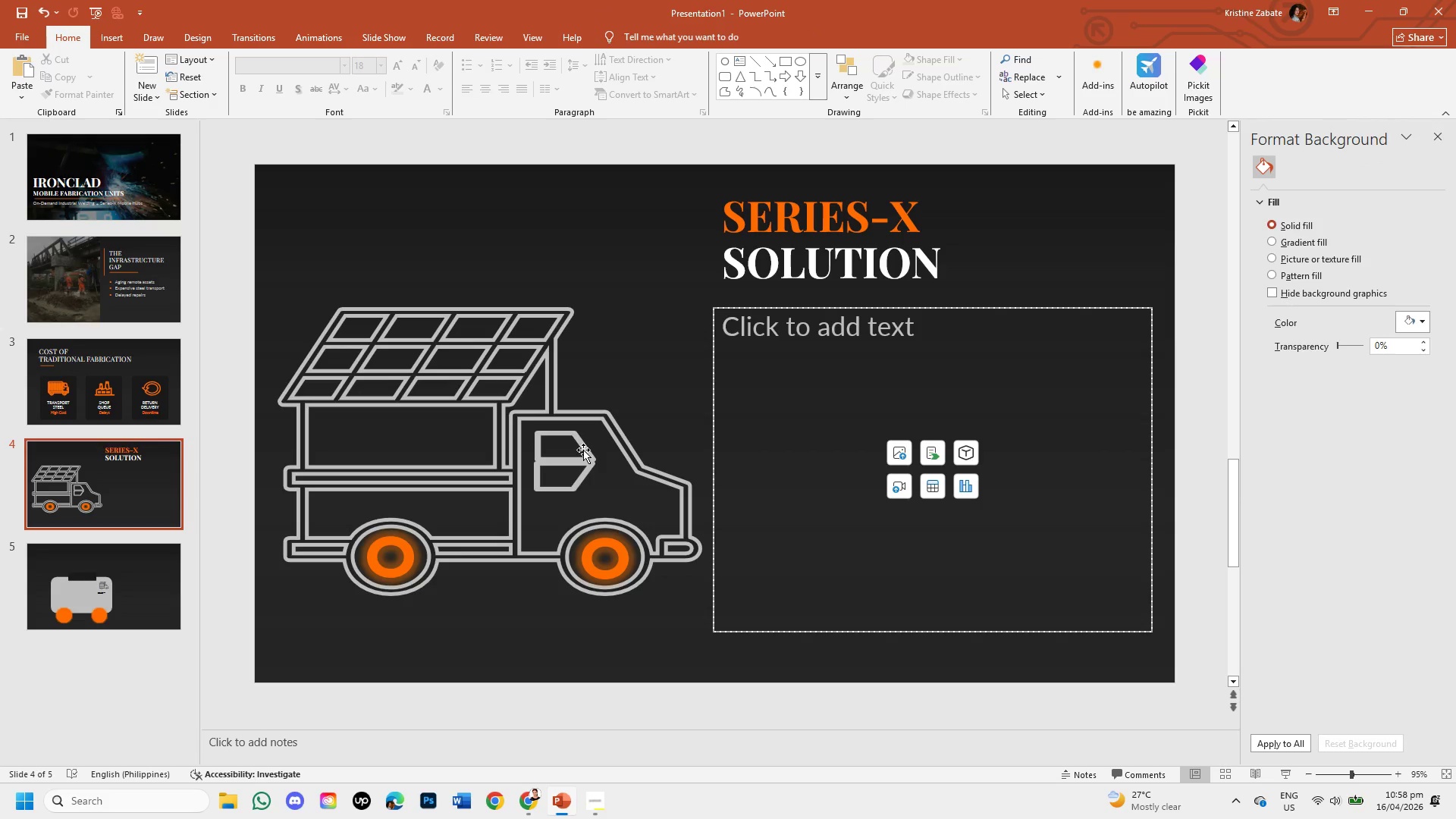 
left_click([583, 450])
 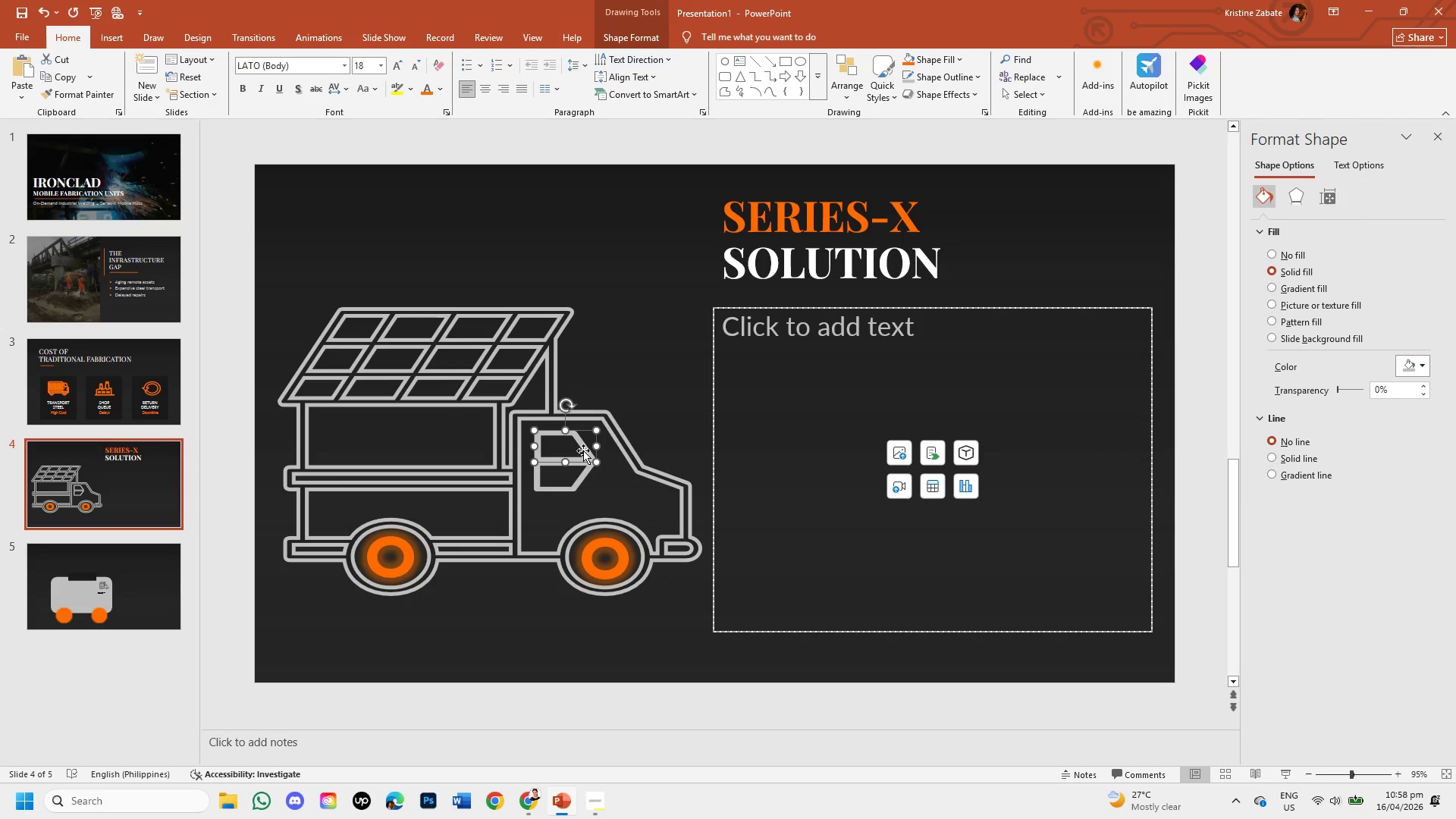 
key(ArrowLeft)
 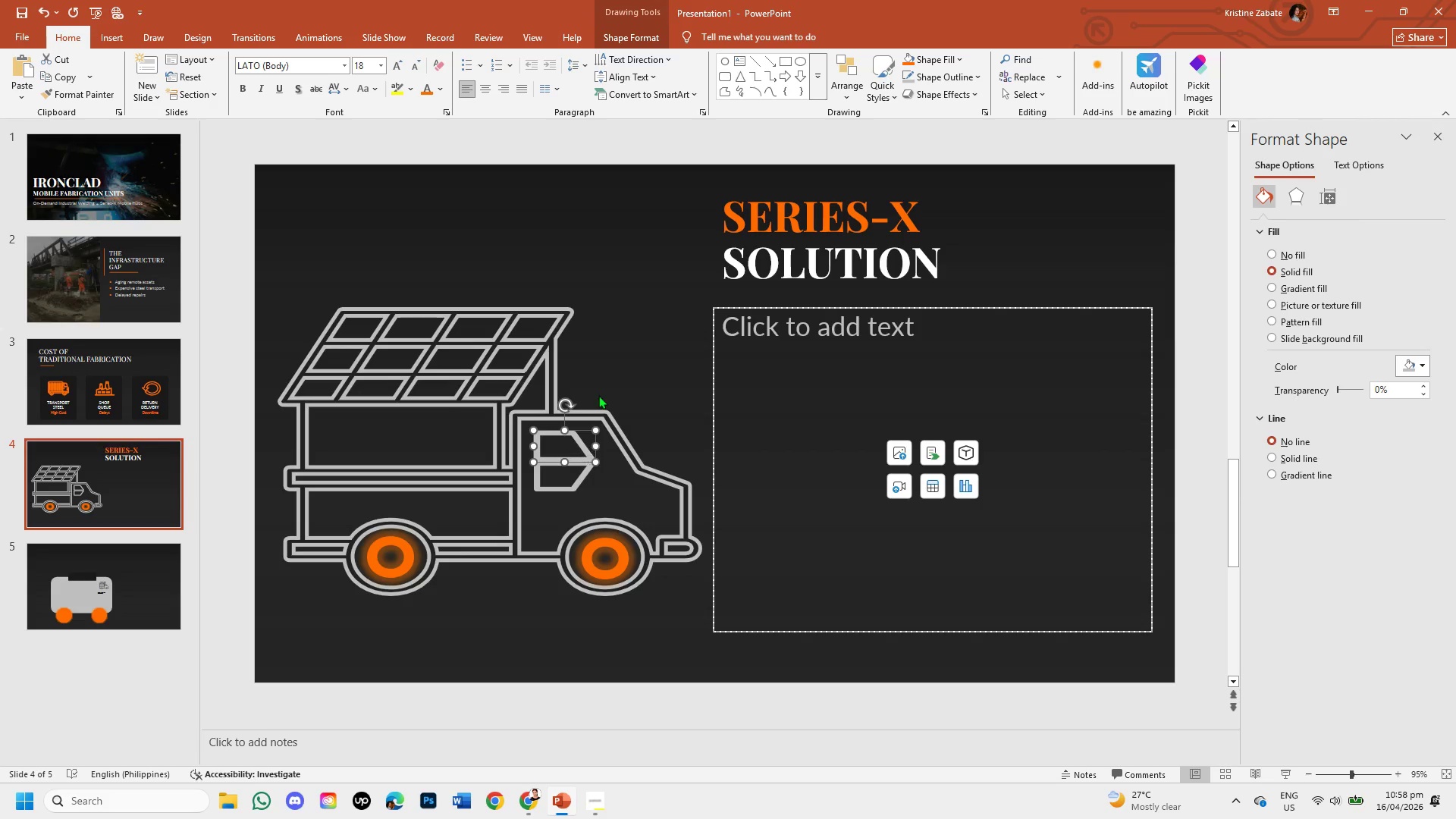 
left_click([601, 386])
 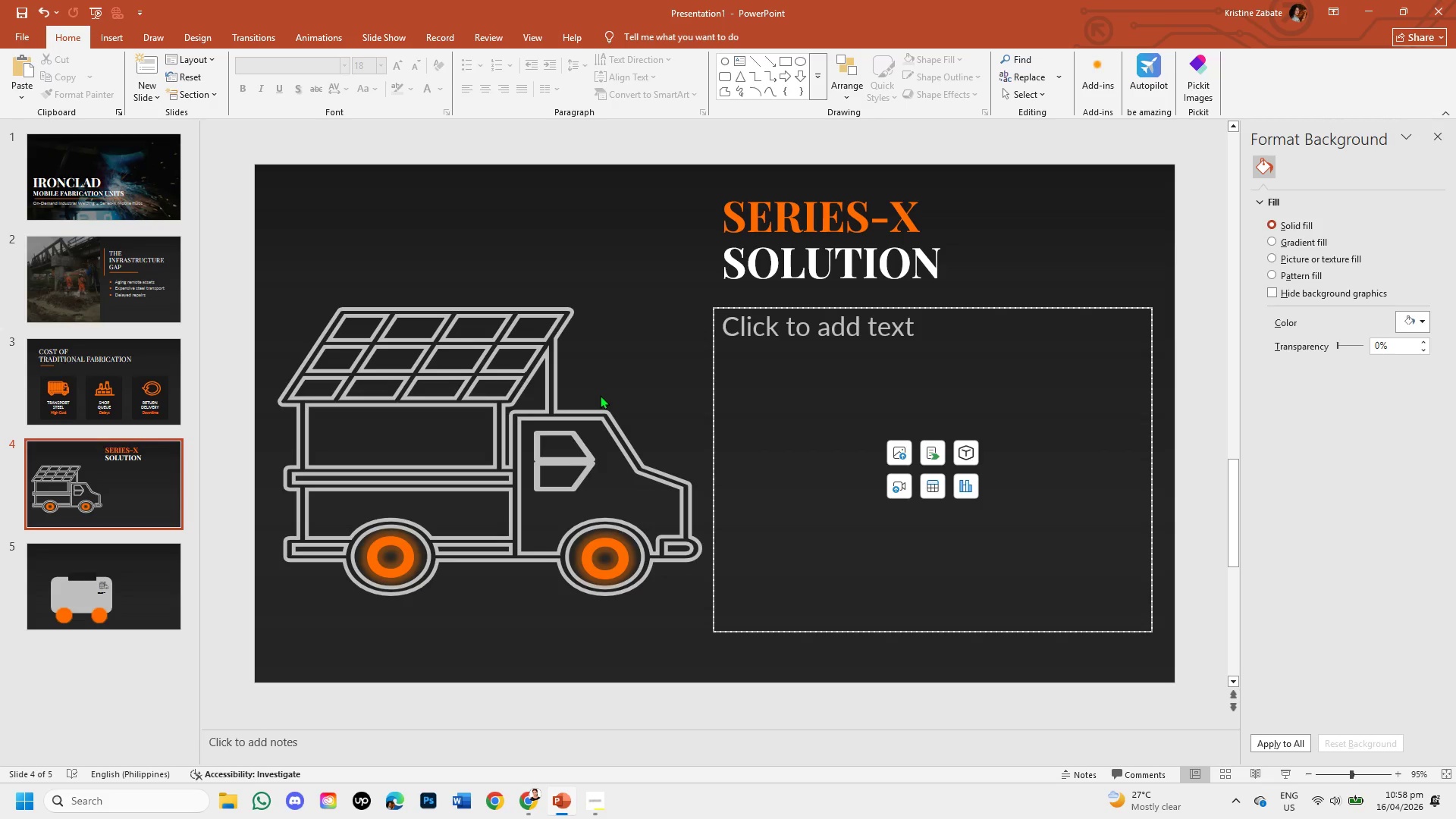 
left_click([583, 450])
 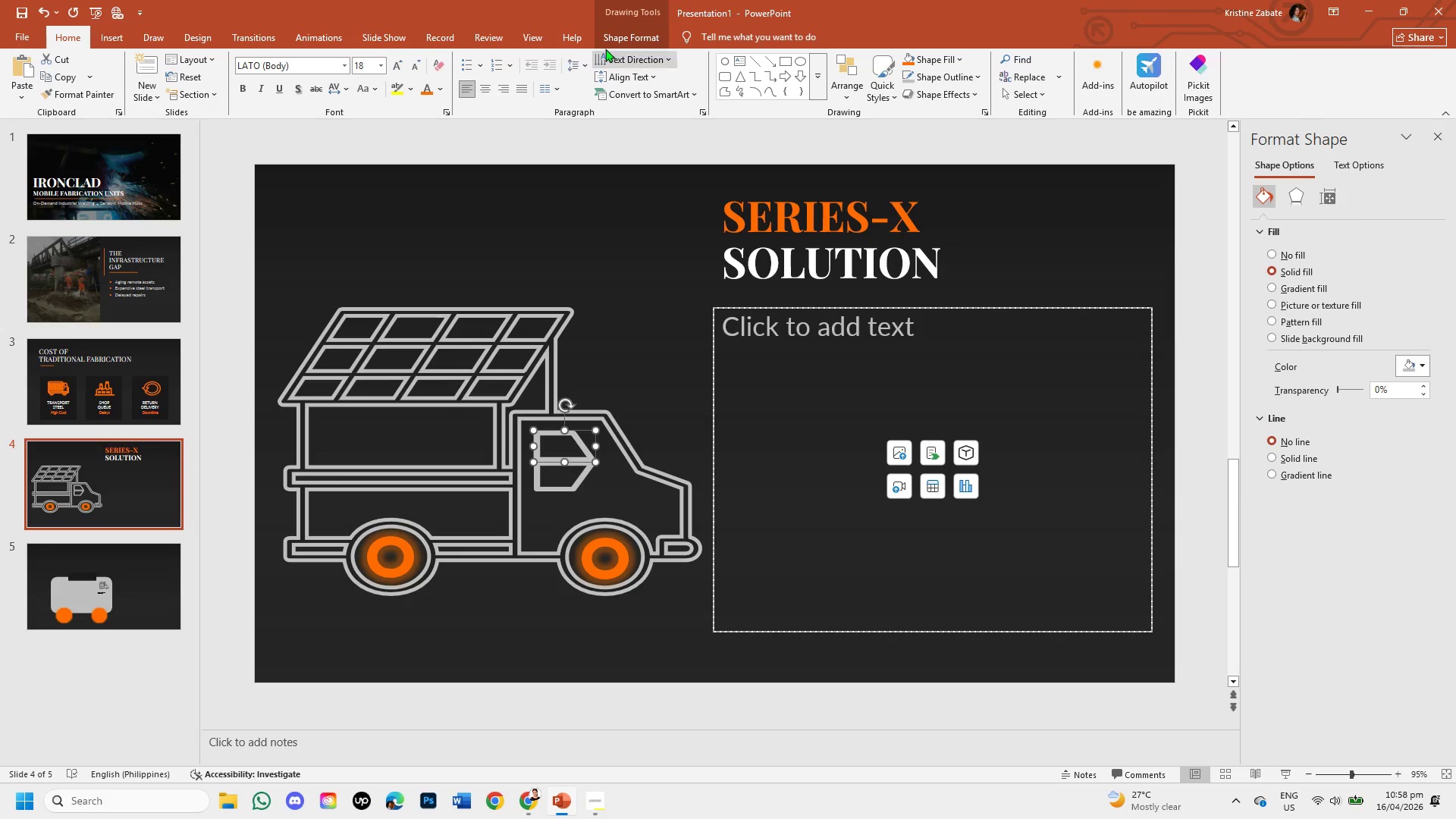 
left_click([608, 45])
 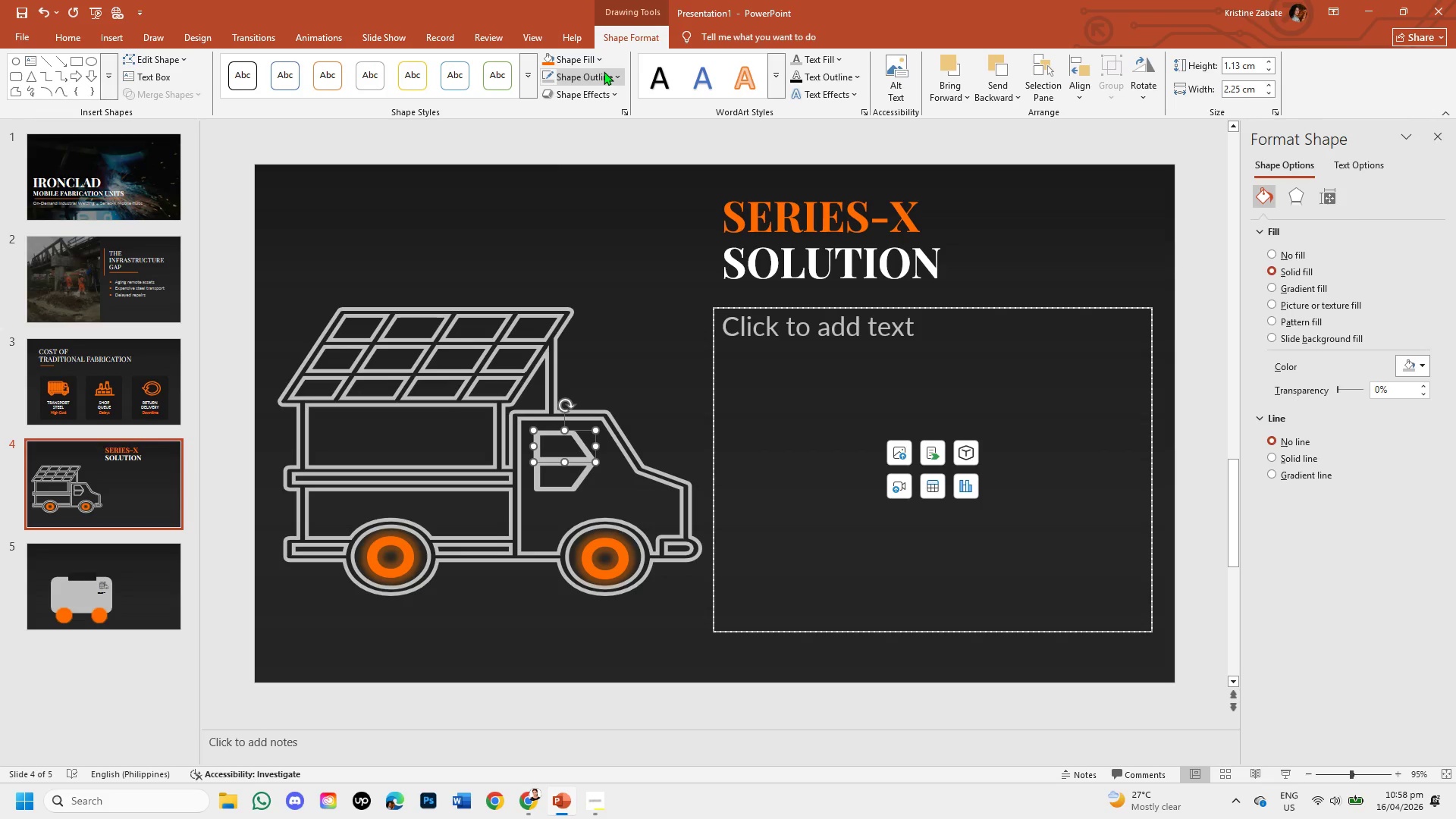 
left_click([604, 71])
 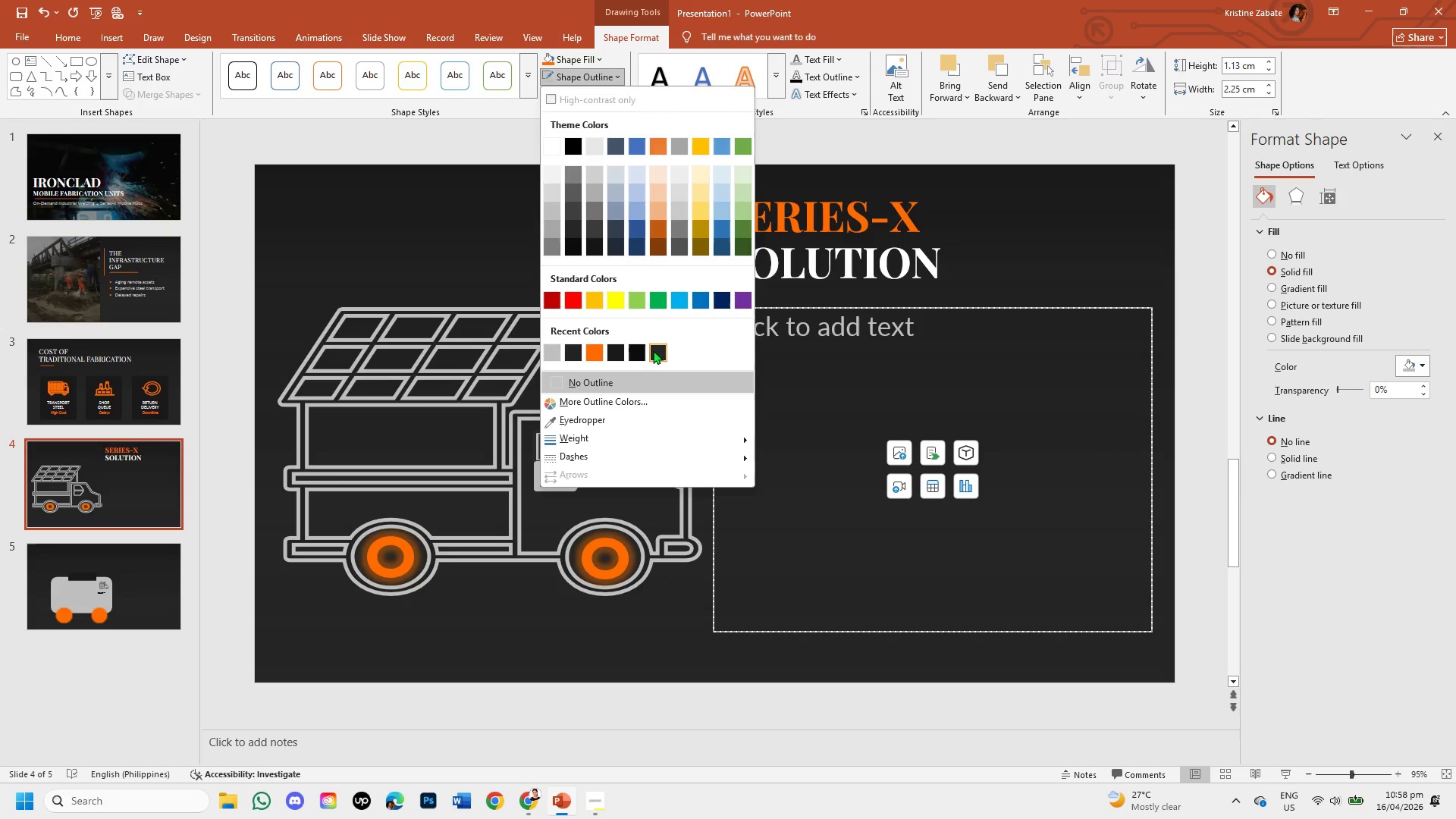 
wait(6.31)
 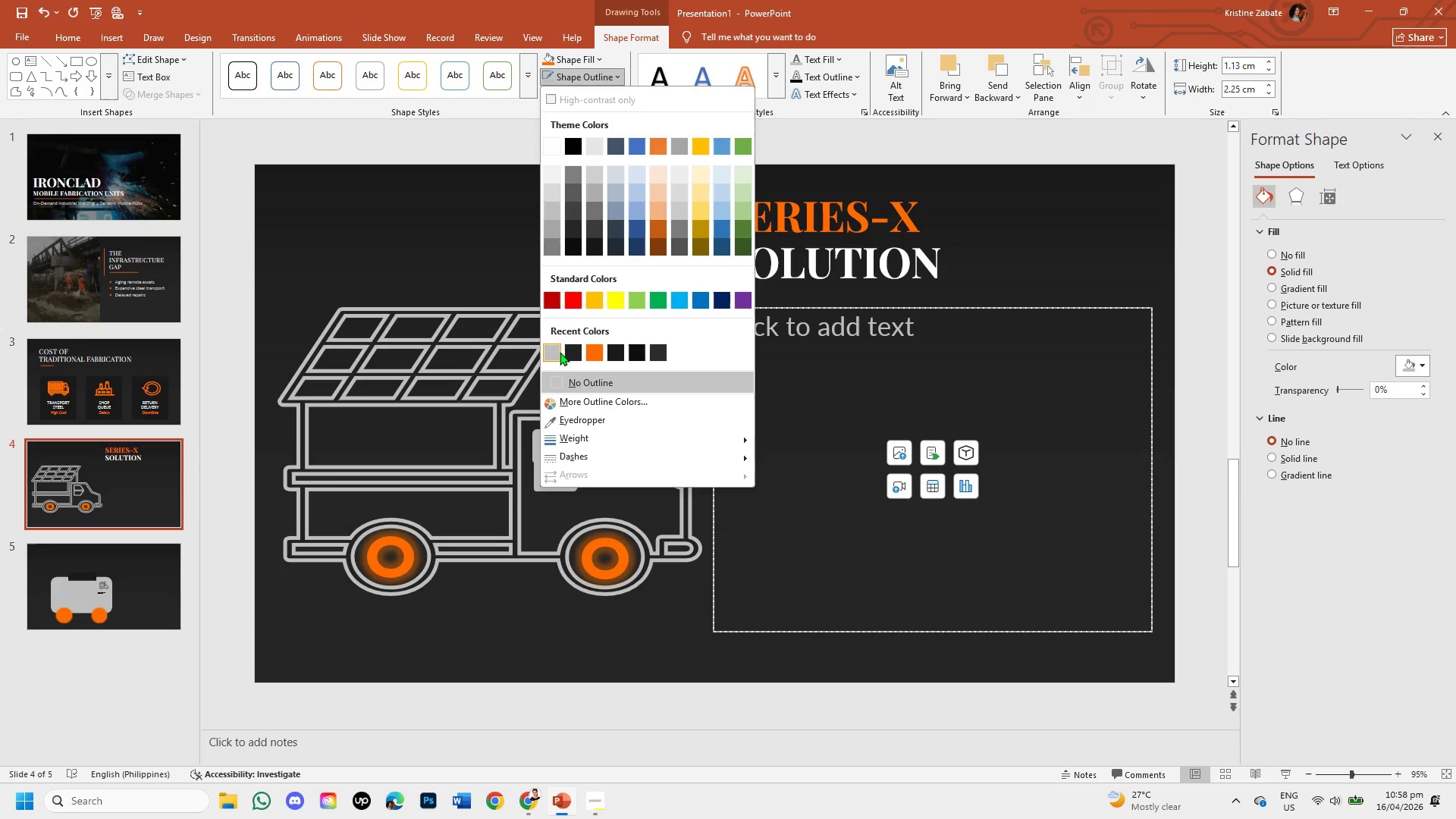 
left_click([488, 247])
 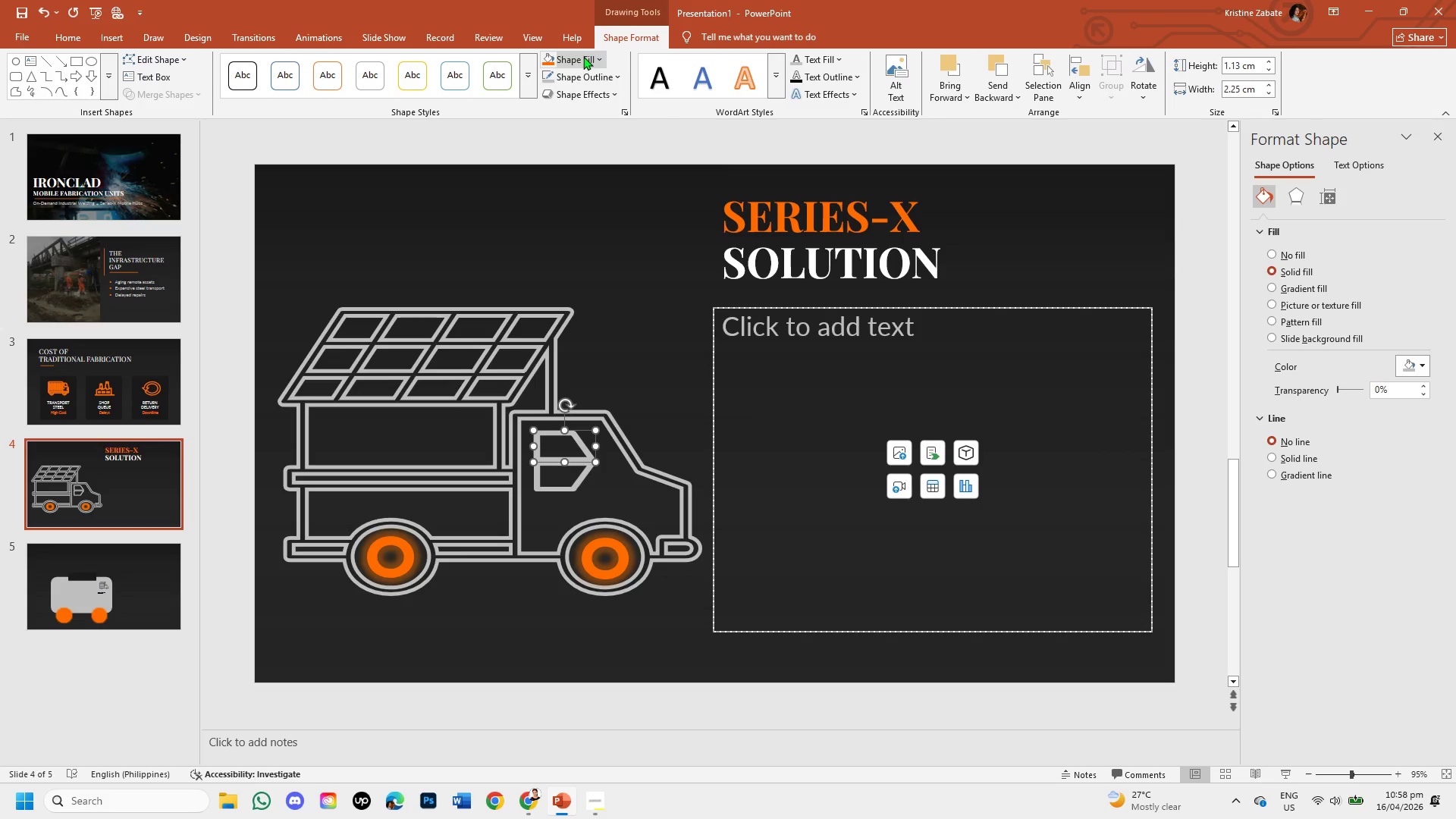 
left_click([583, 56])
 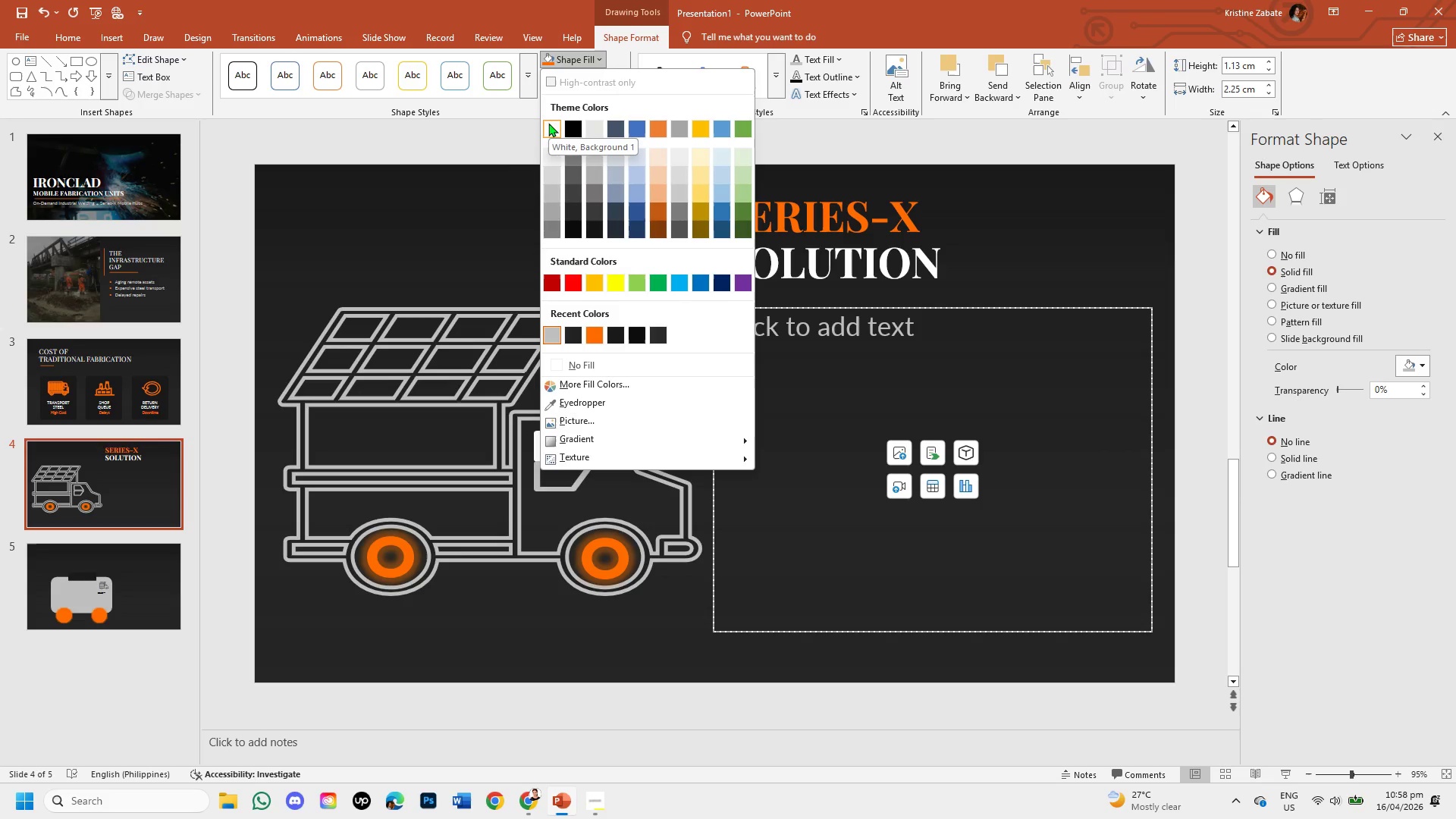 
left_click([451, 205])
 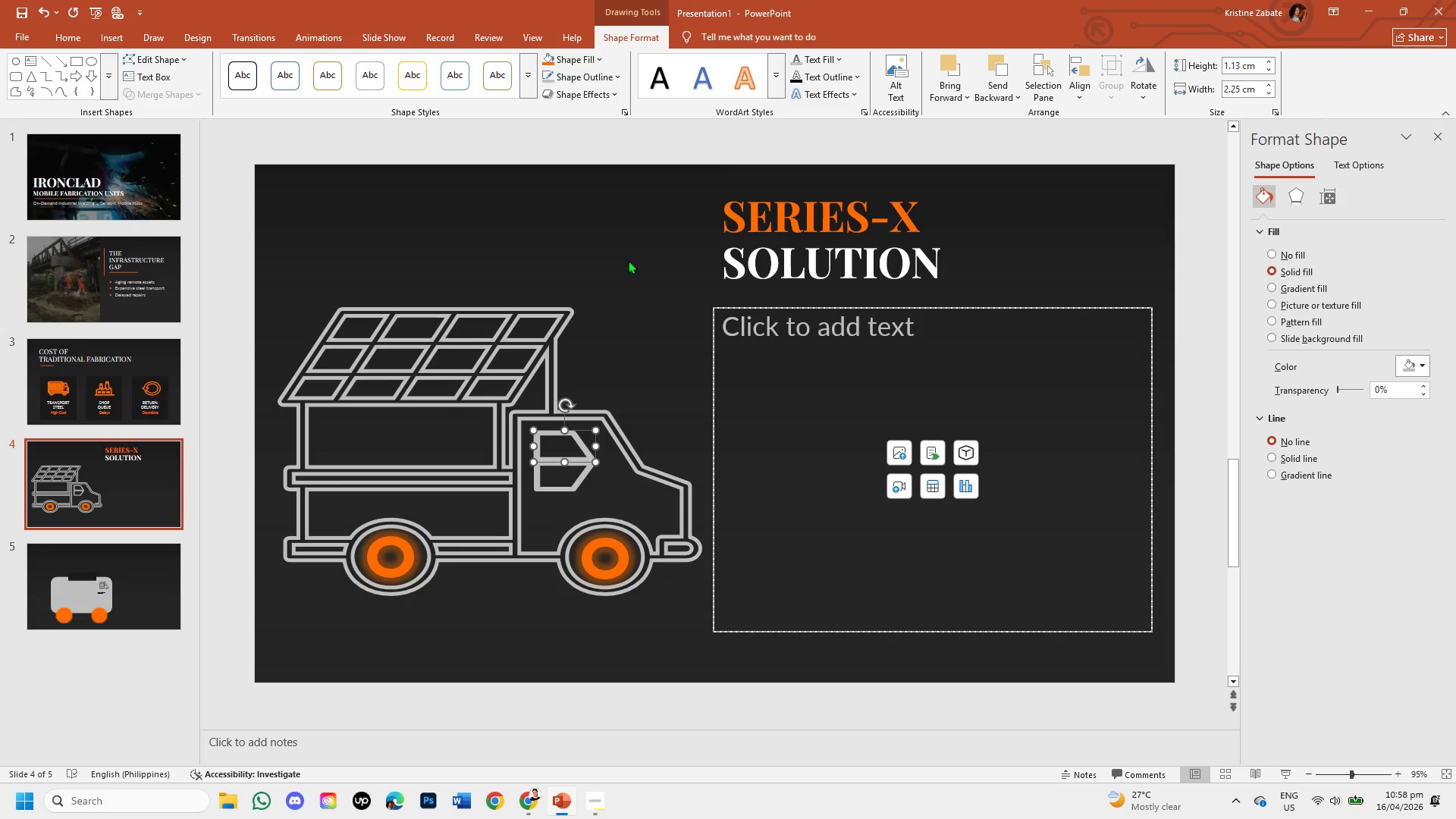 
left_click([644, 316])
 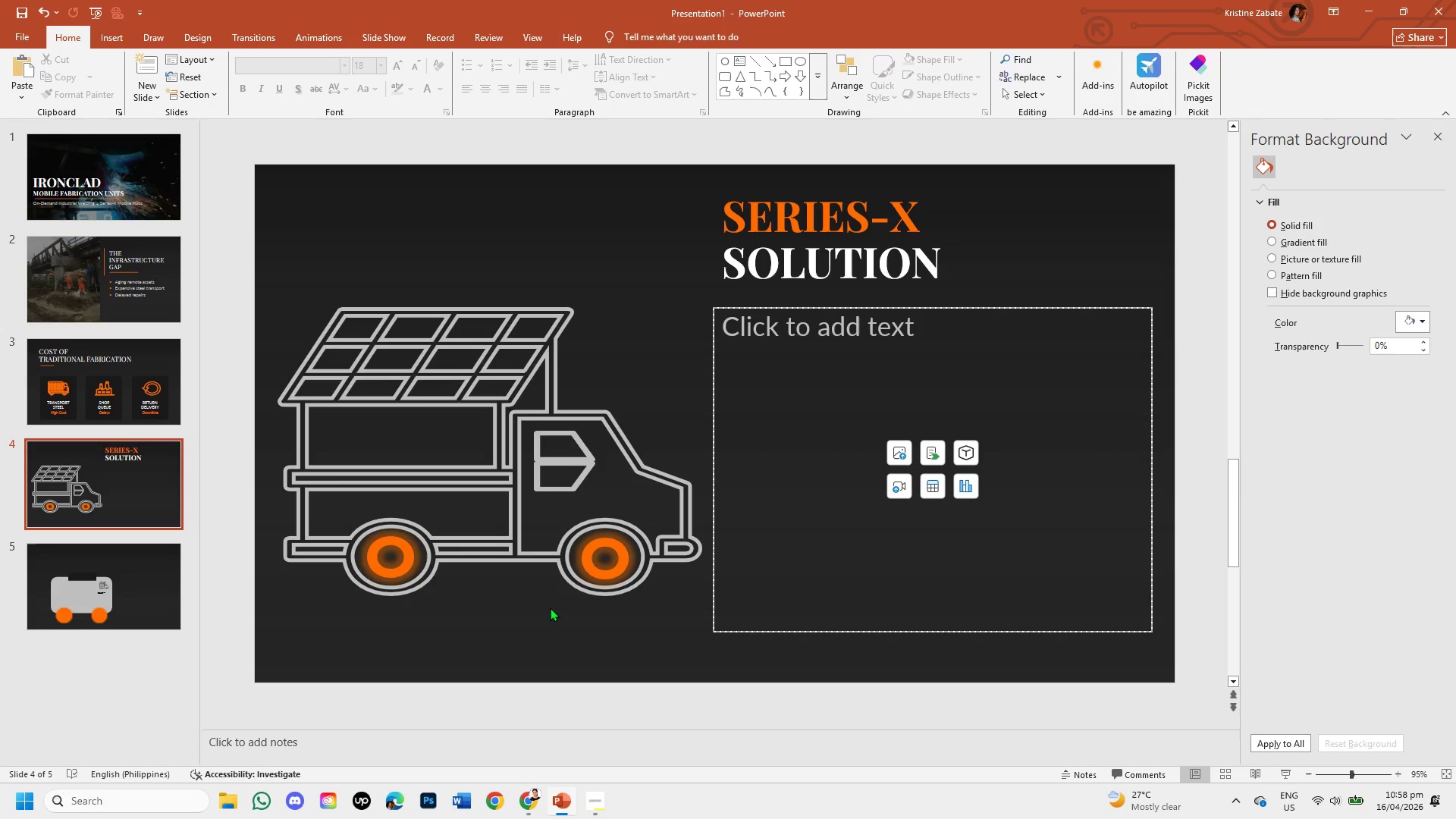 
wait(7.25)
 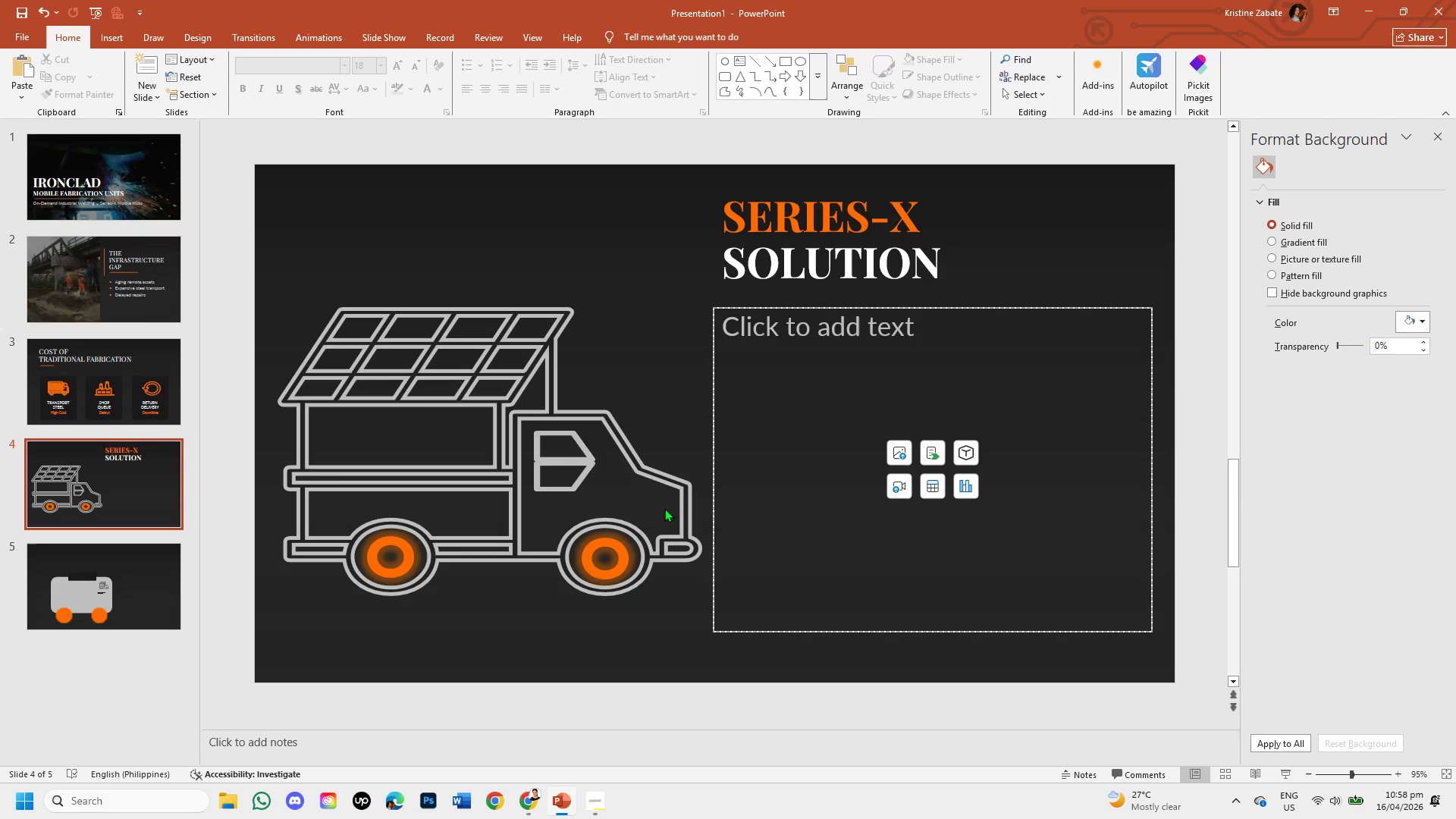 
left_click([550, 607])
 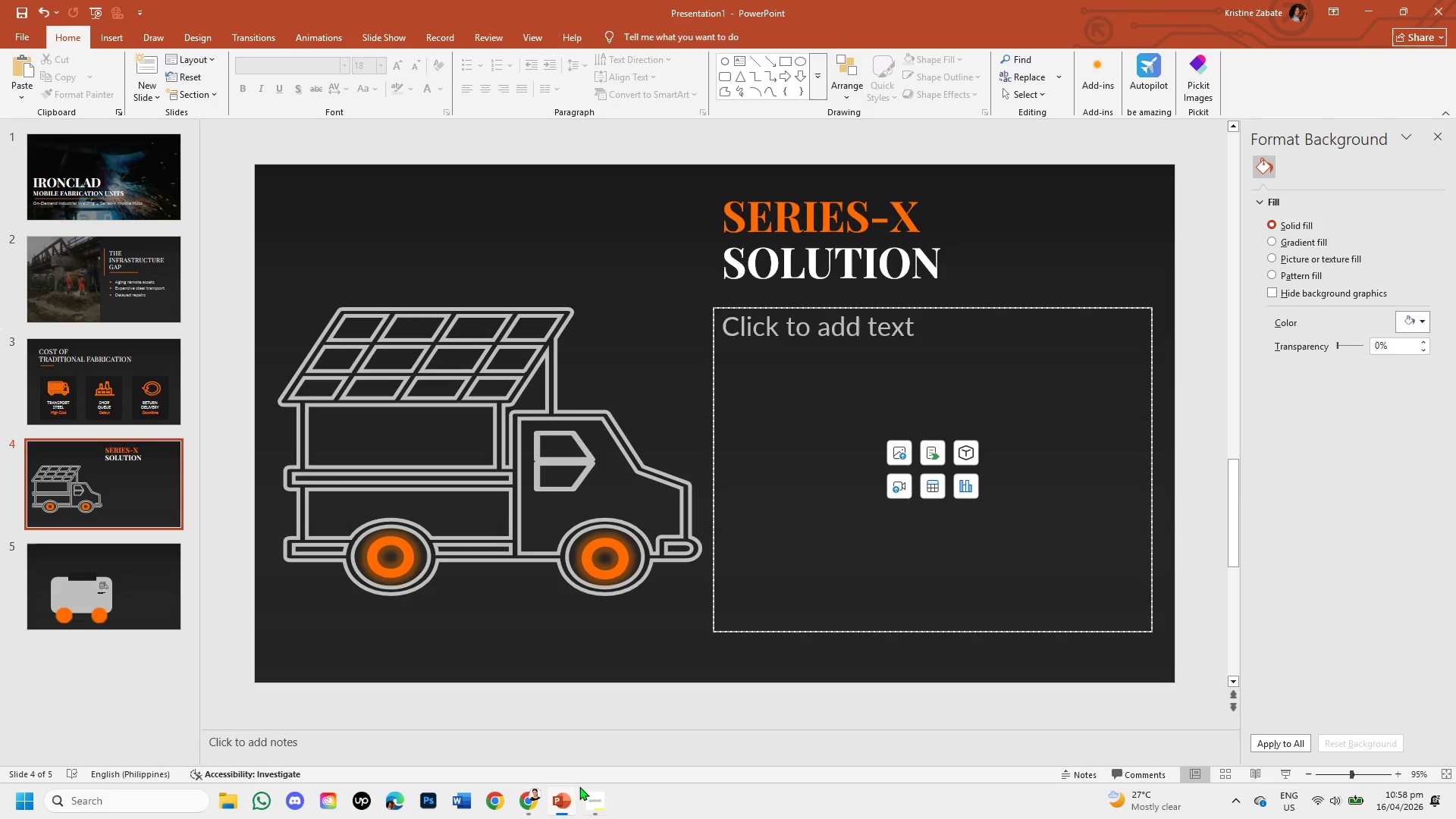 
left_click([522, 802])
 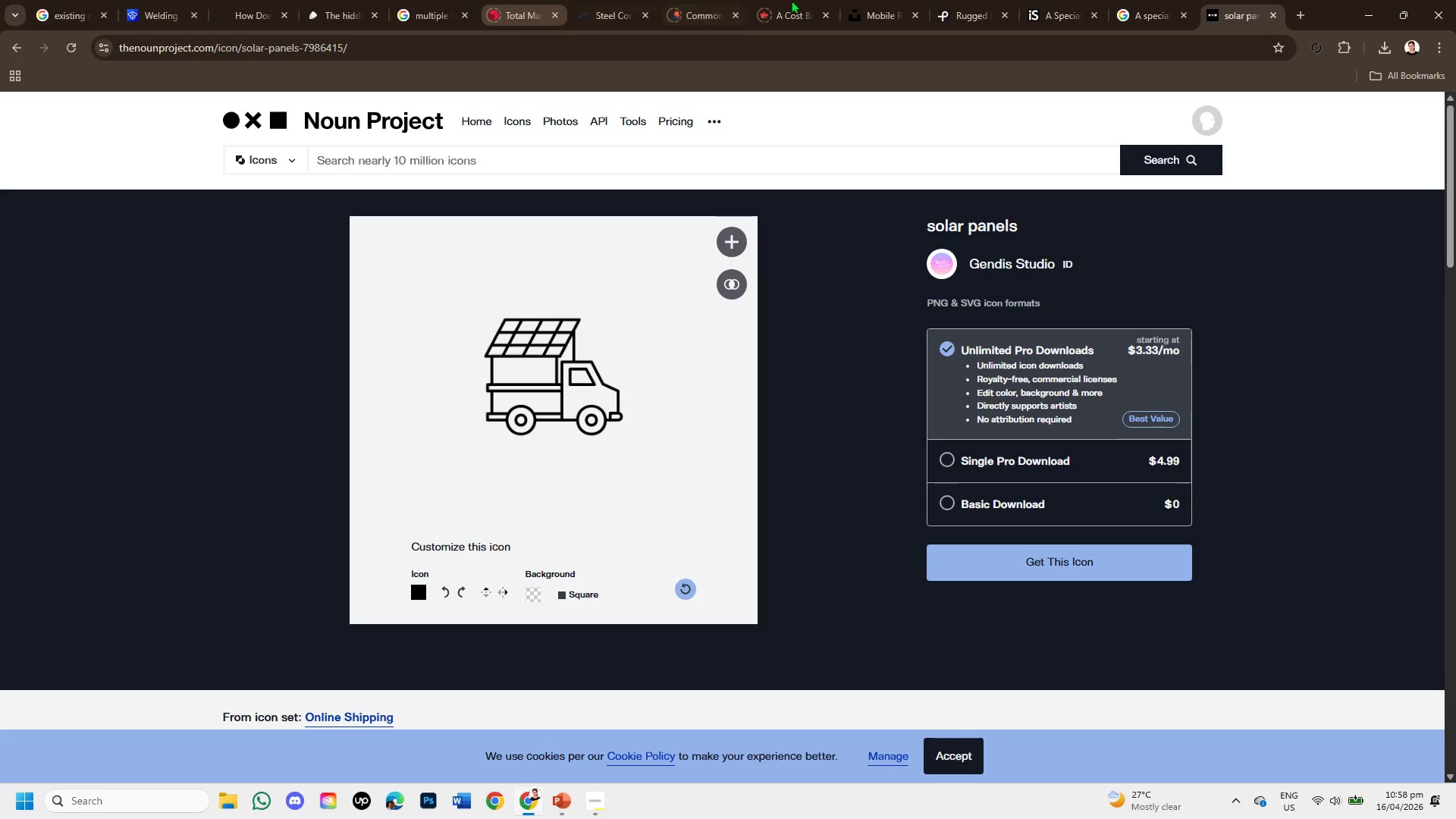 
left_click([893, 0])
 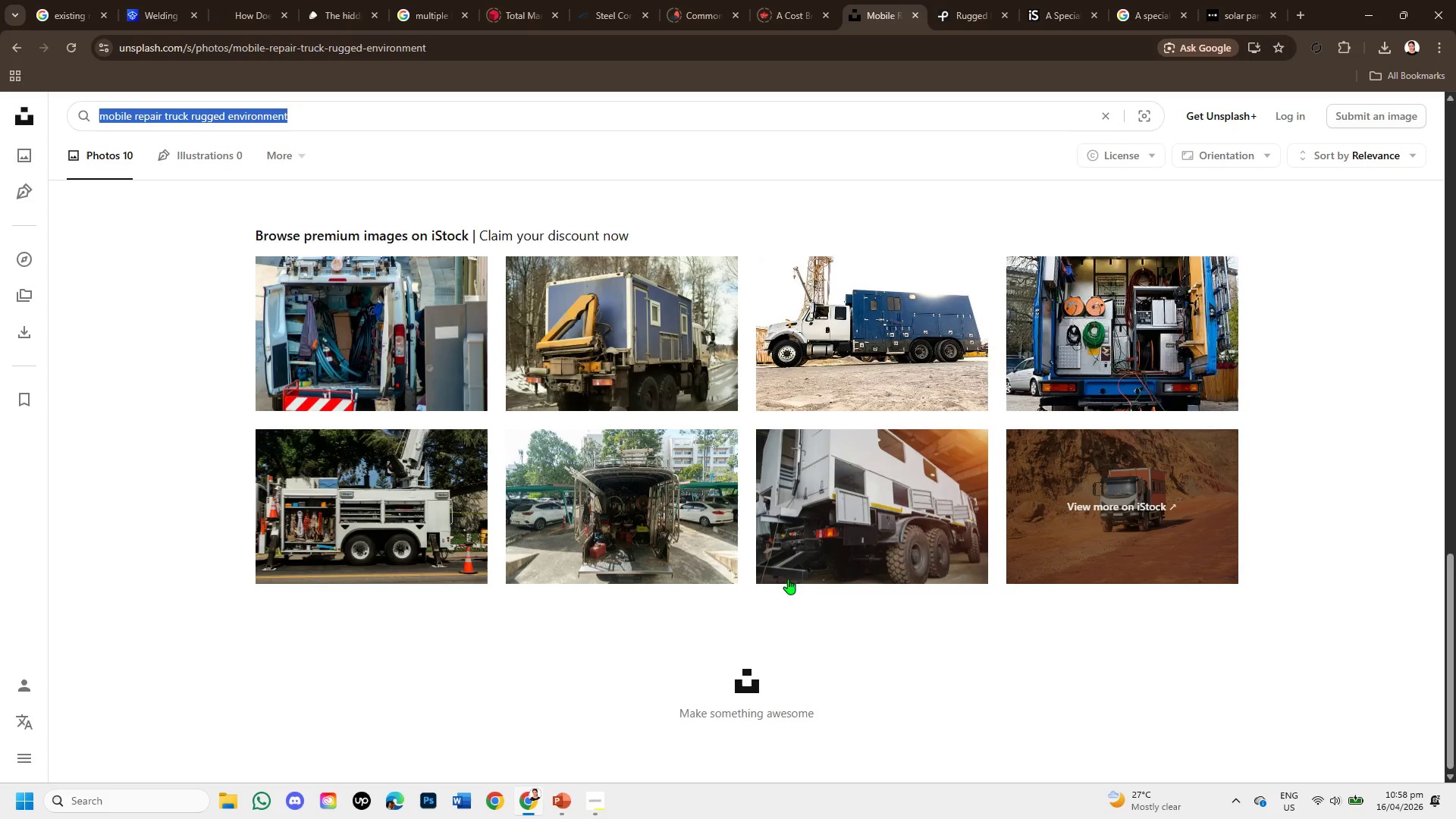 
scroll: coordinate [810, 551], scroll_direction: up, amount: 8.0
 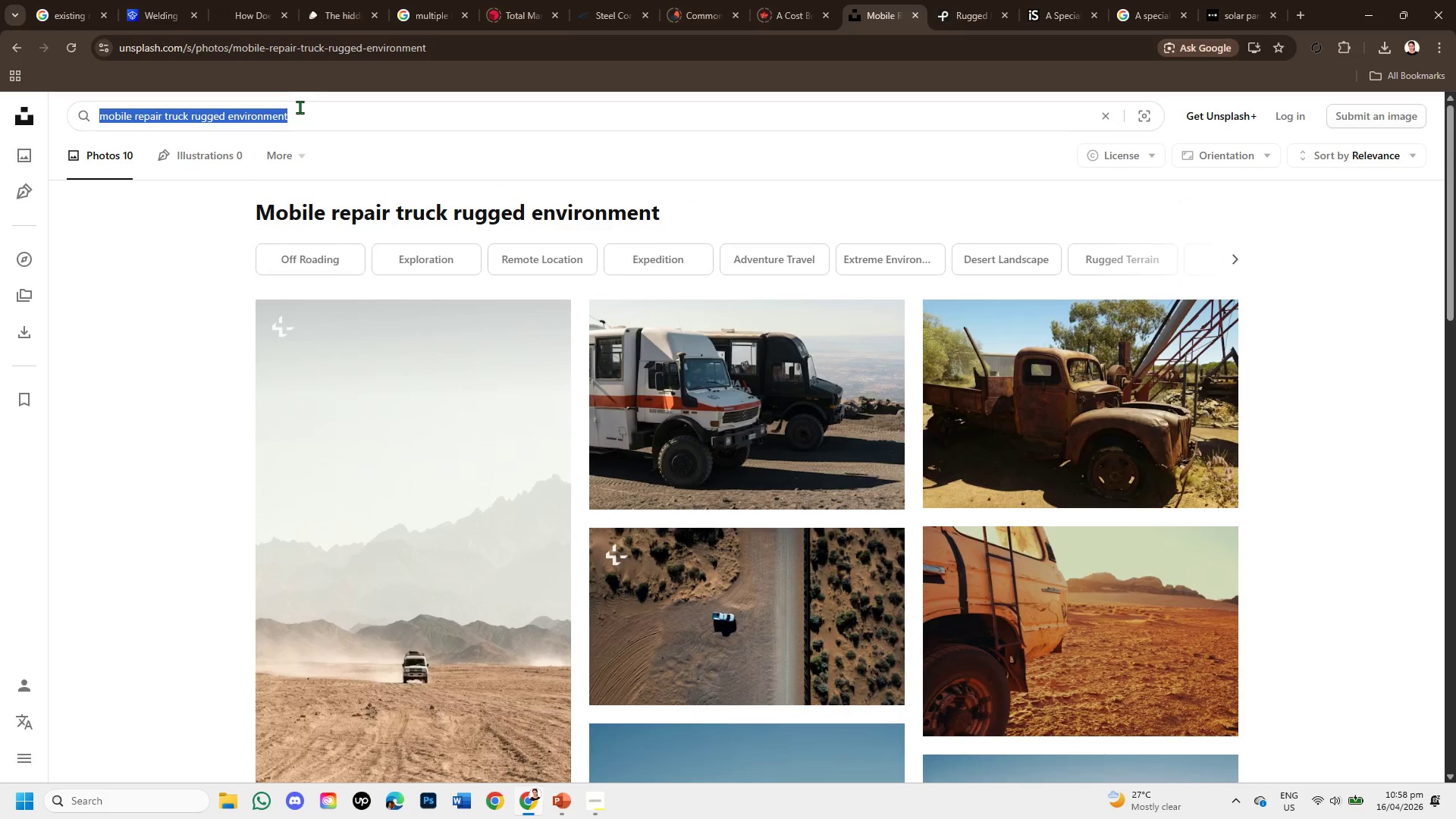 
left_click([298, 114])
 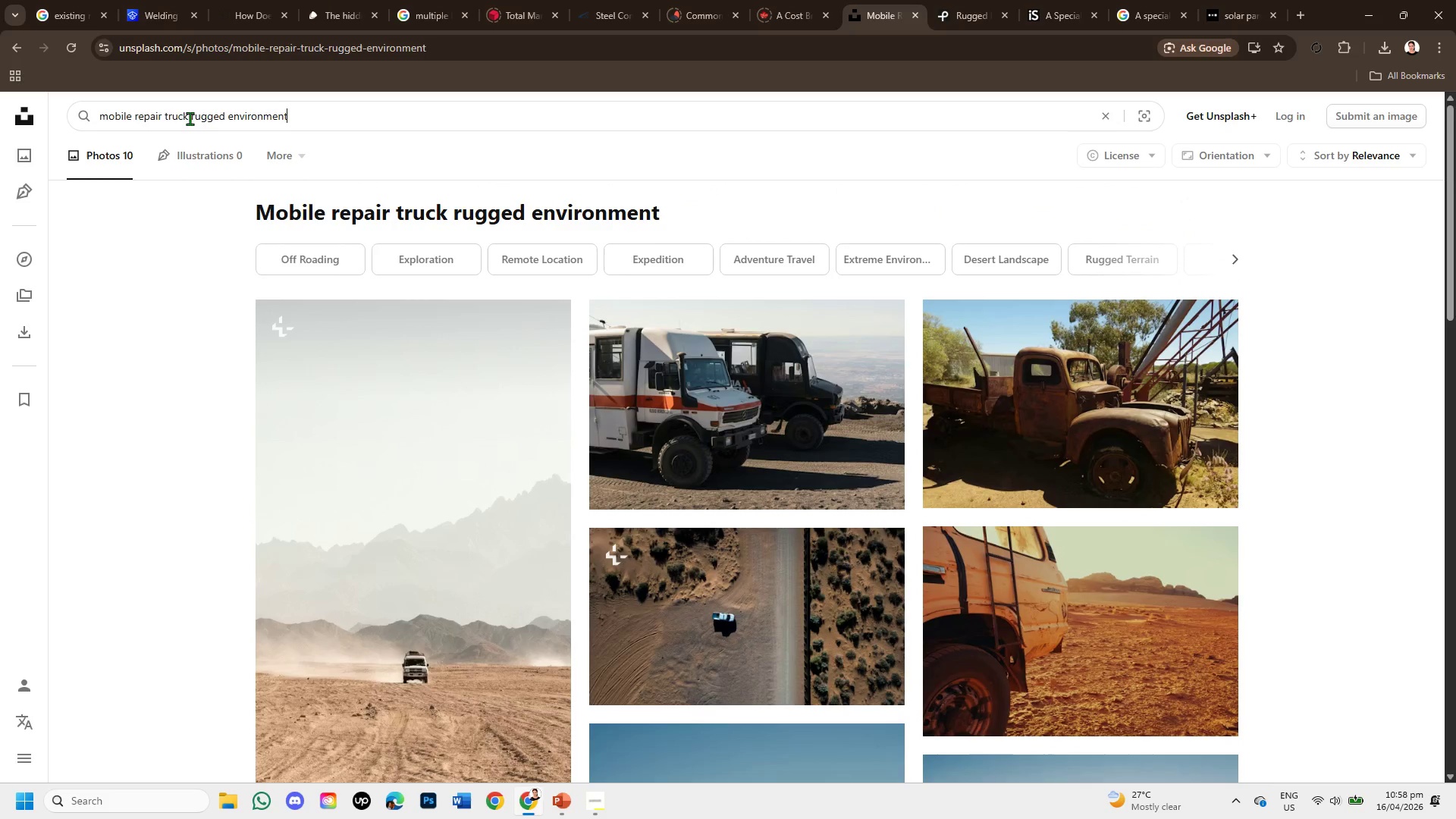 
left_click_drag(start_coordinate=[187, 117], to_coordinate=[94, 115])
 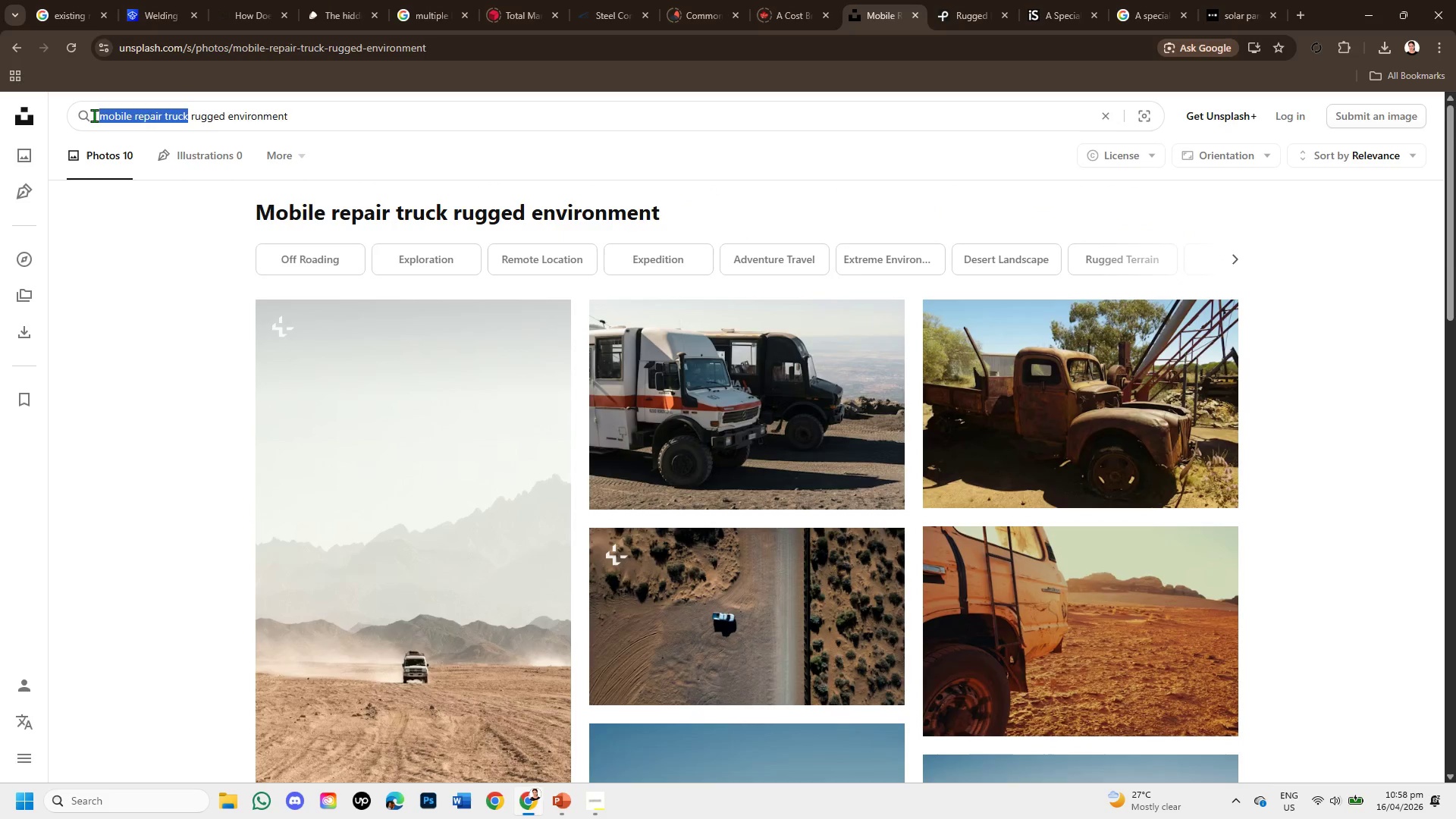 
key(Backspace)
 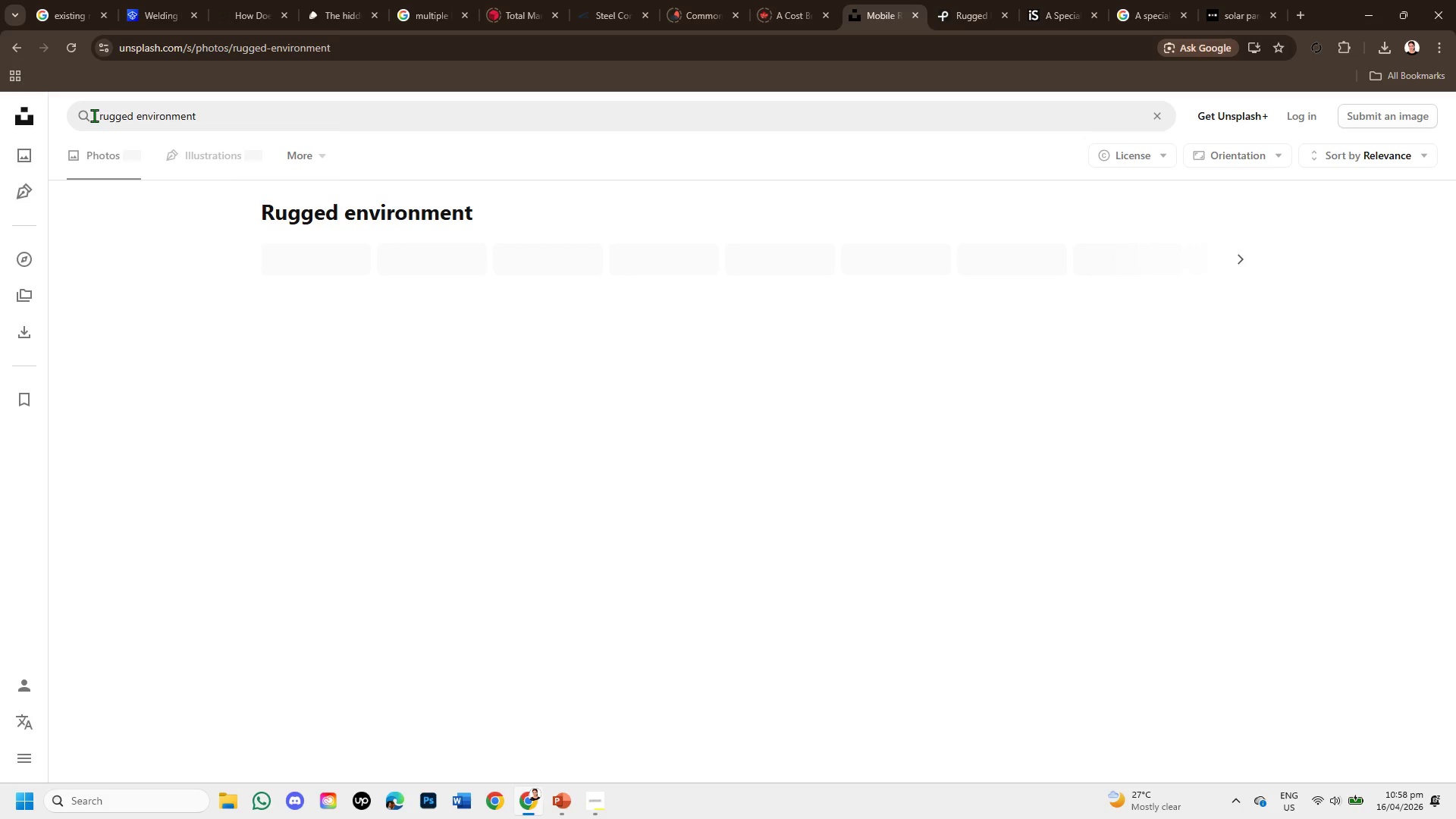 
key(Enter)
 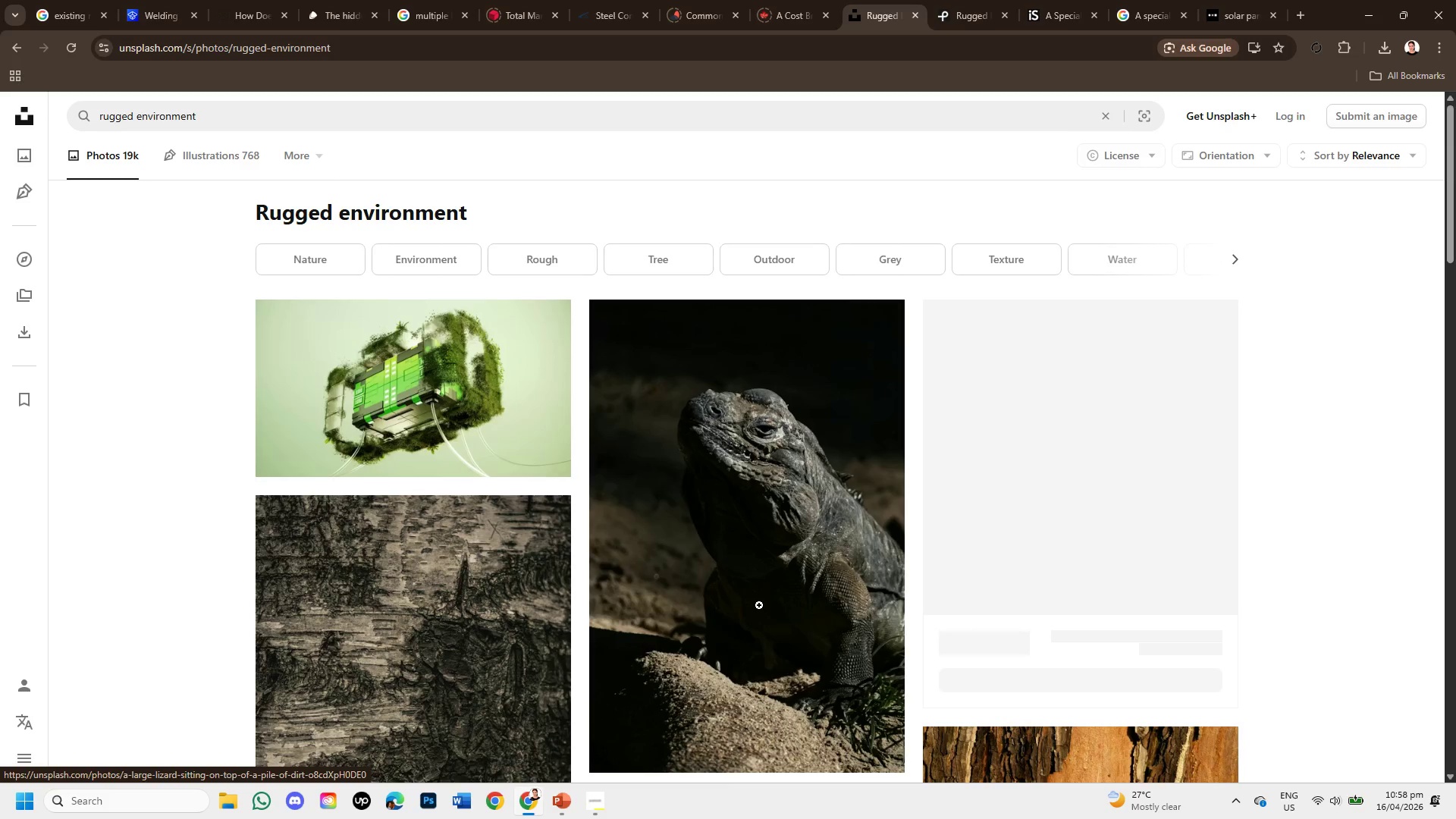 
scroll: coordinate [856, 598], scroll_direction: down, amount: 6.0
 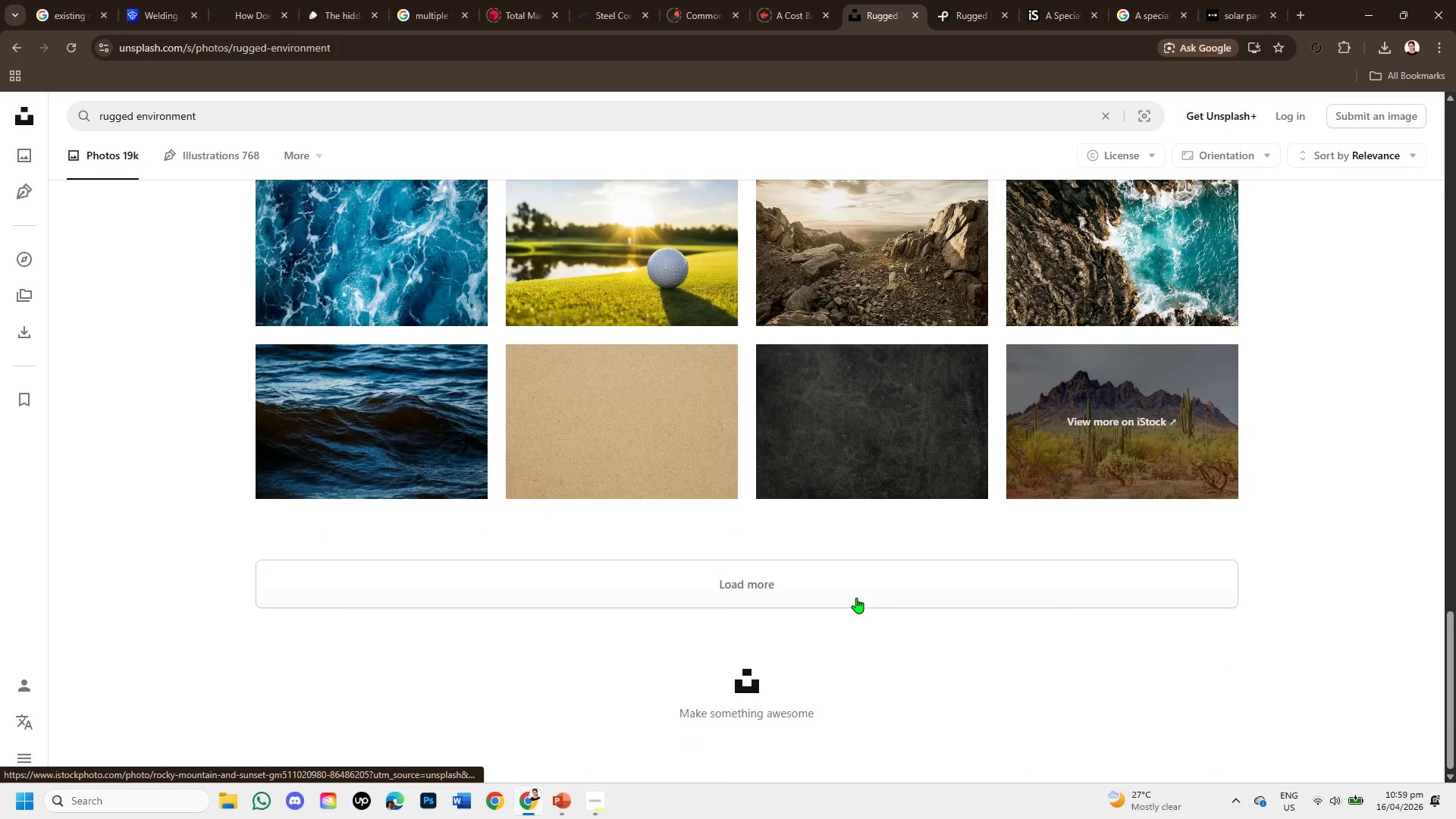 
scroll: coordinate [786, 396], scroll_direction: up, amount: 19.0
 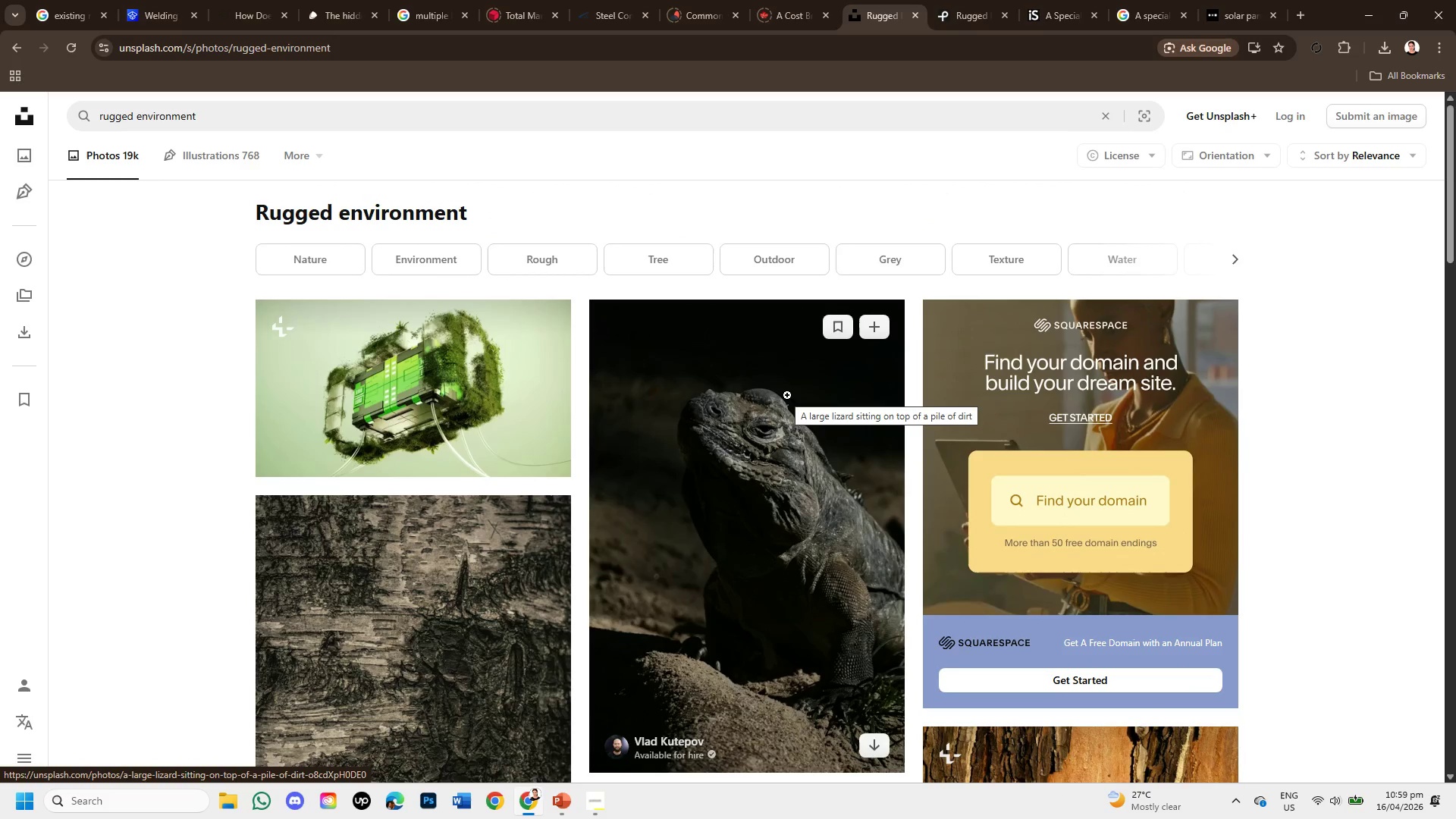 
key(Control+Z)
 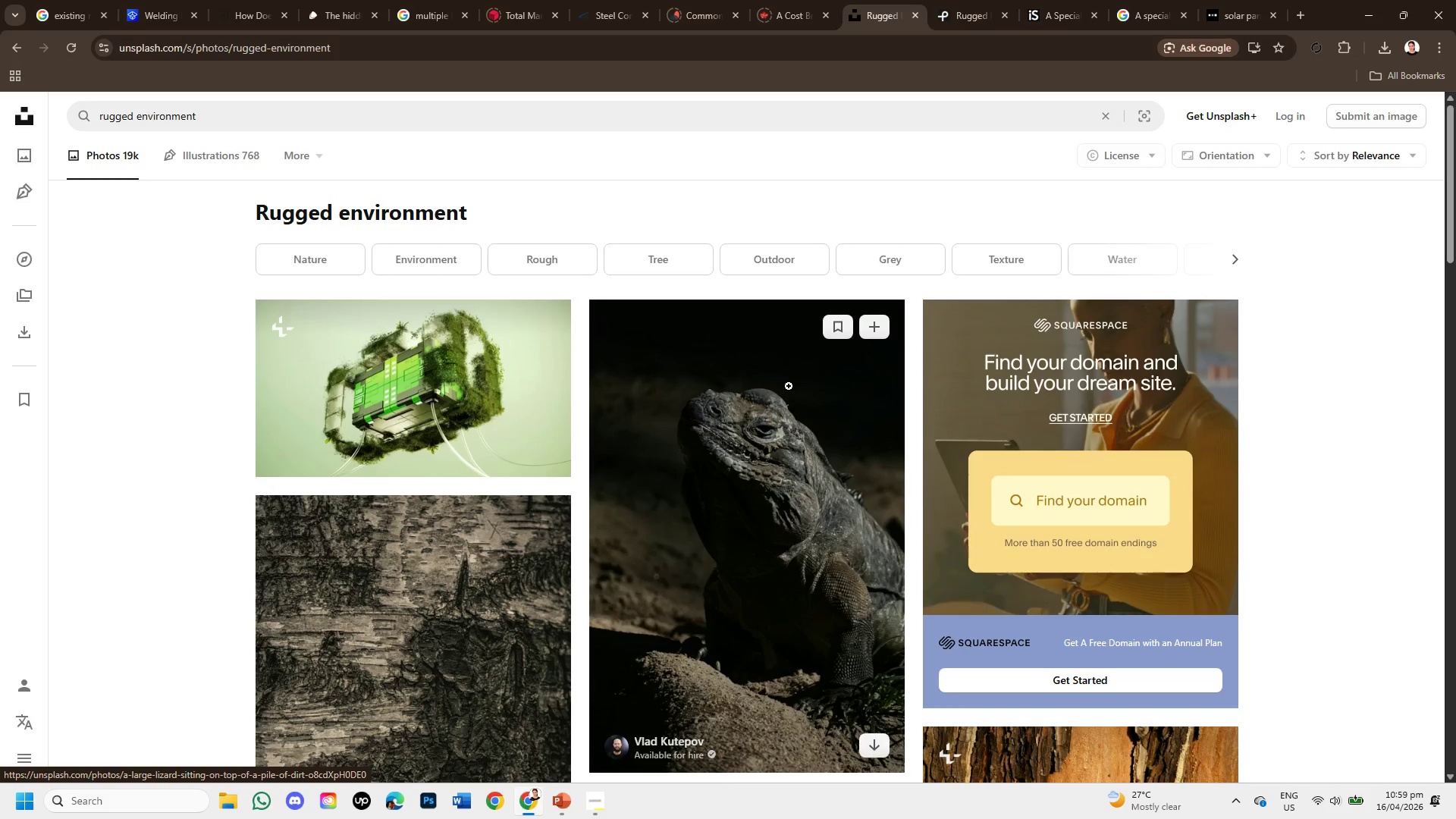 
key(Control+Z)
 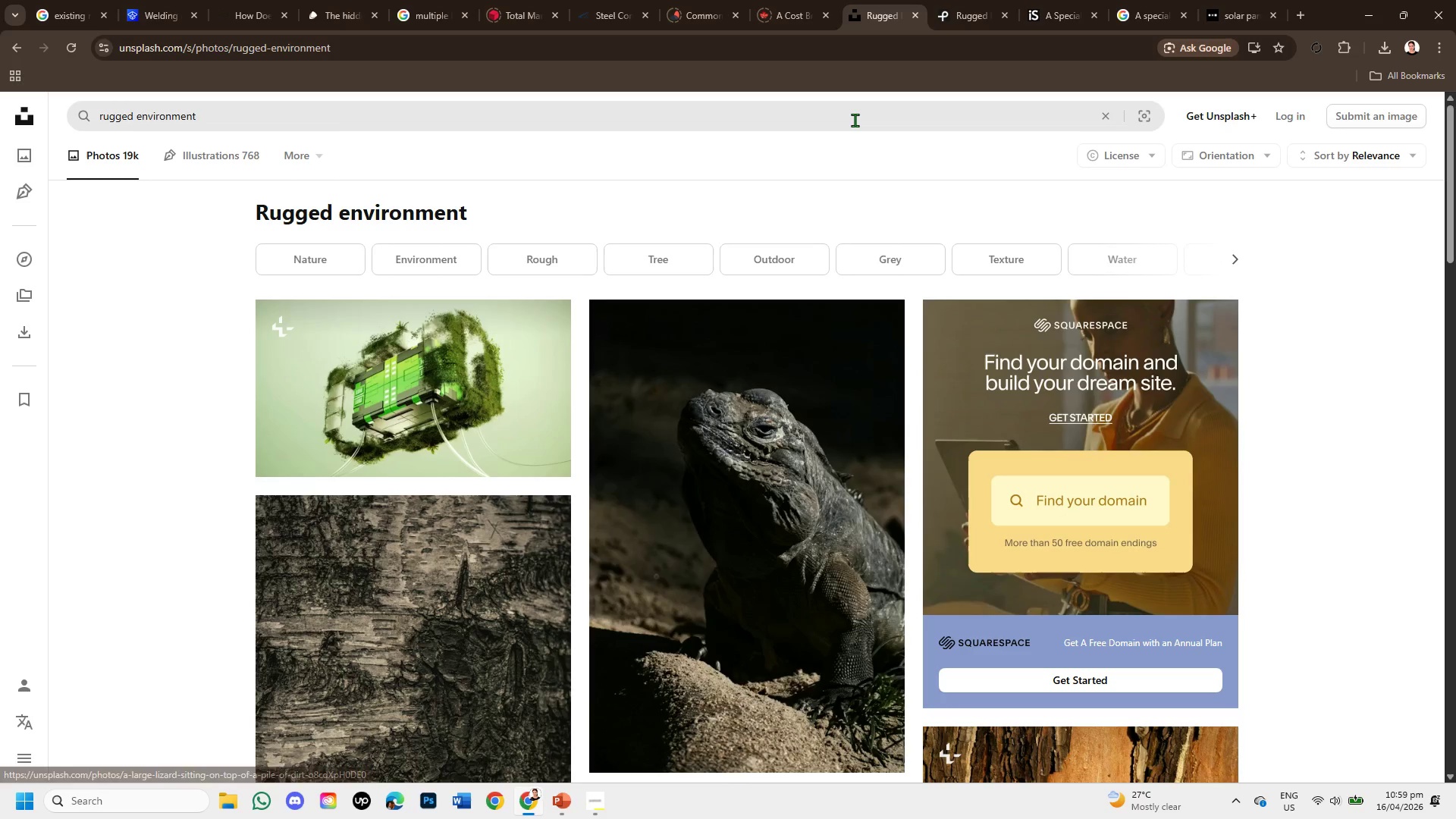 
left_click([855, 120])
 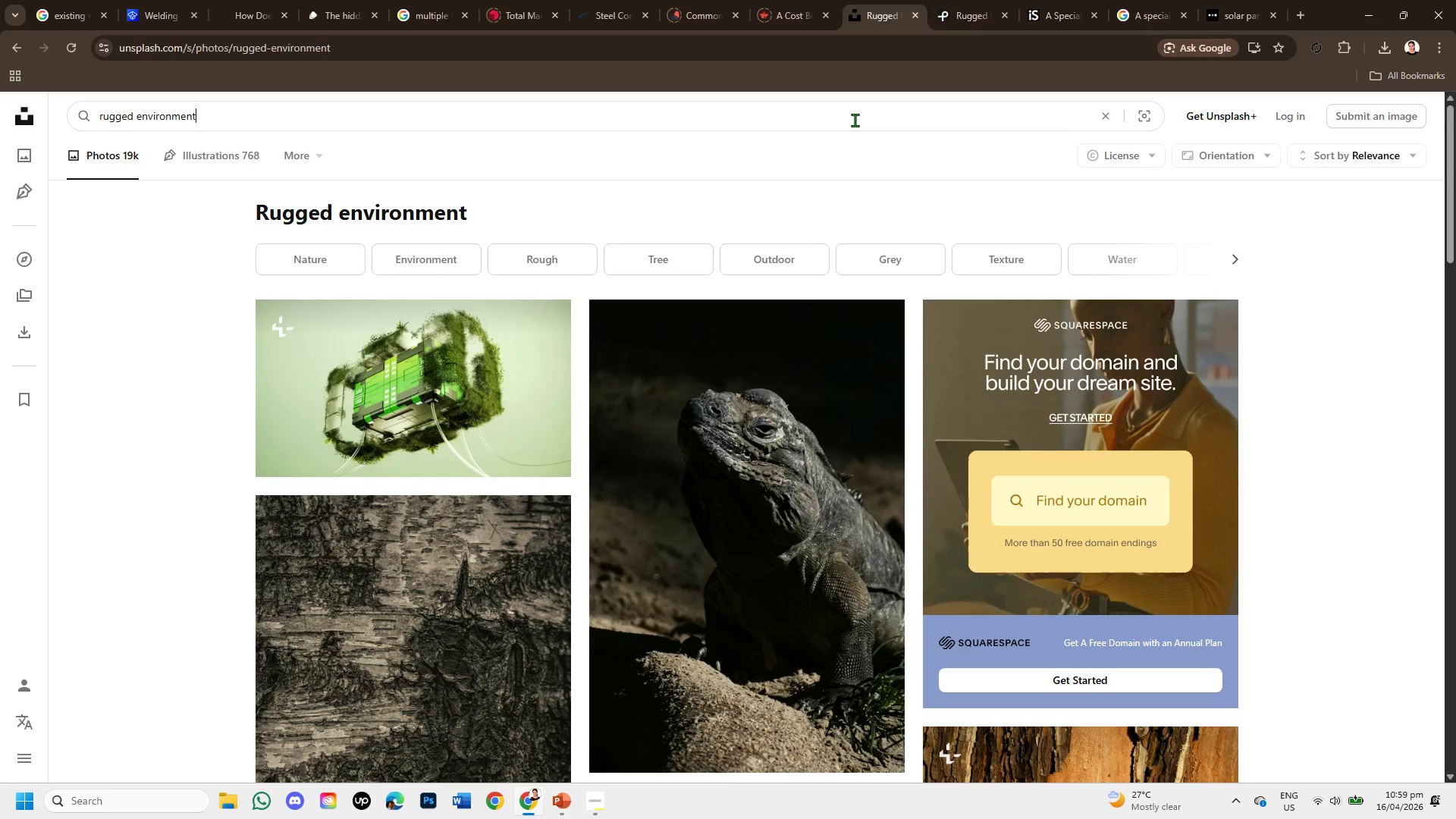 
key(Control+Z)
 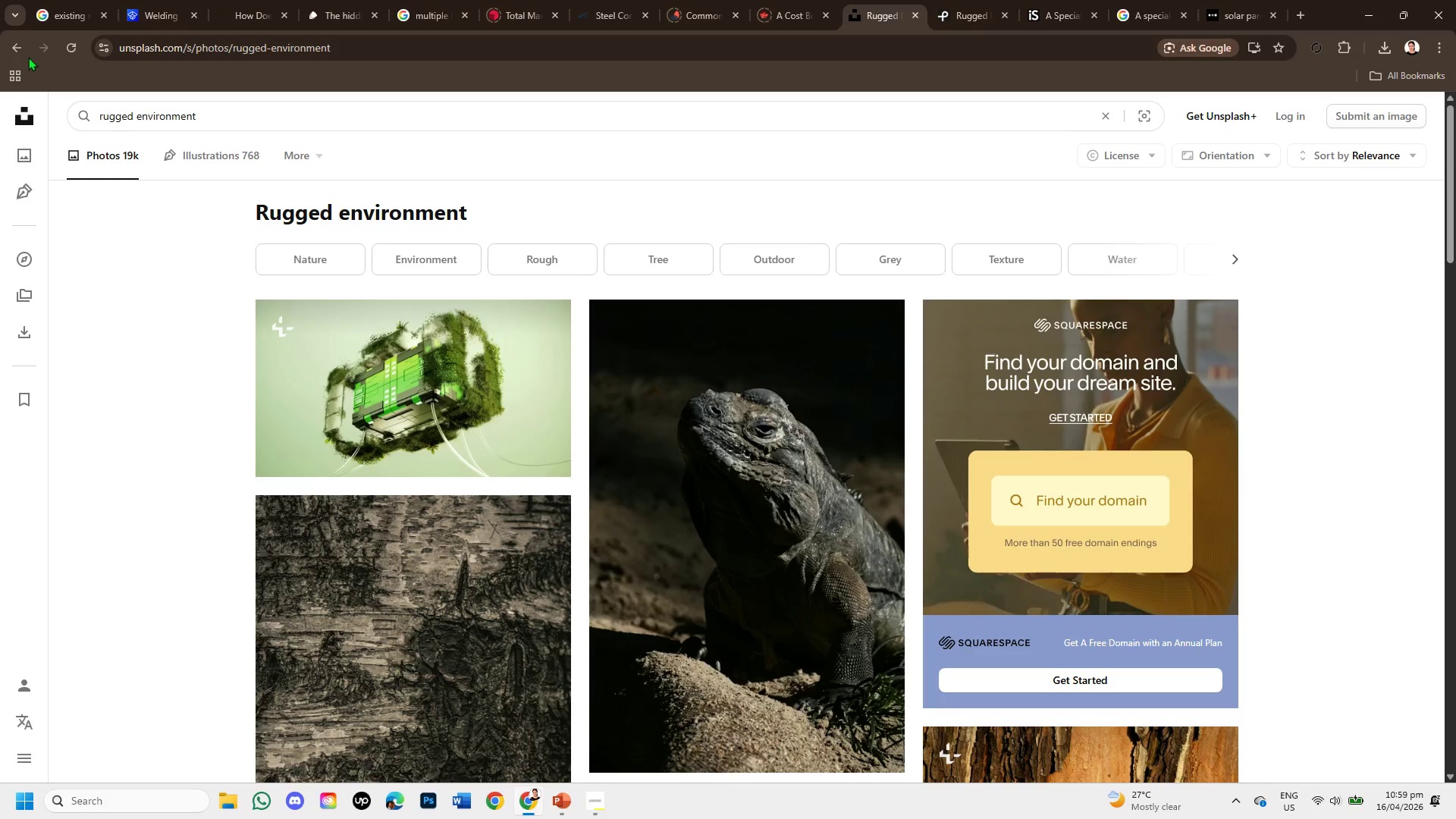 
left_click([19, 52])
 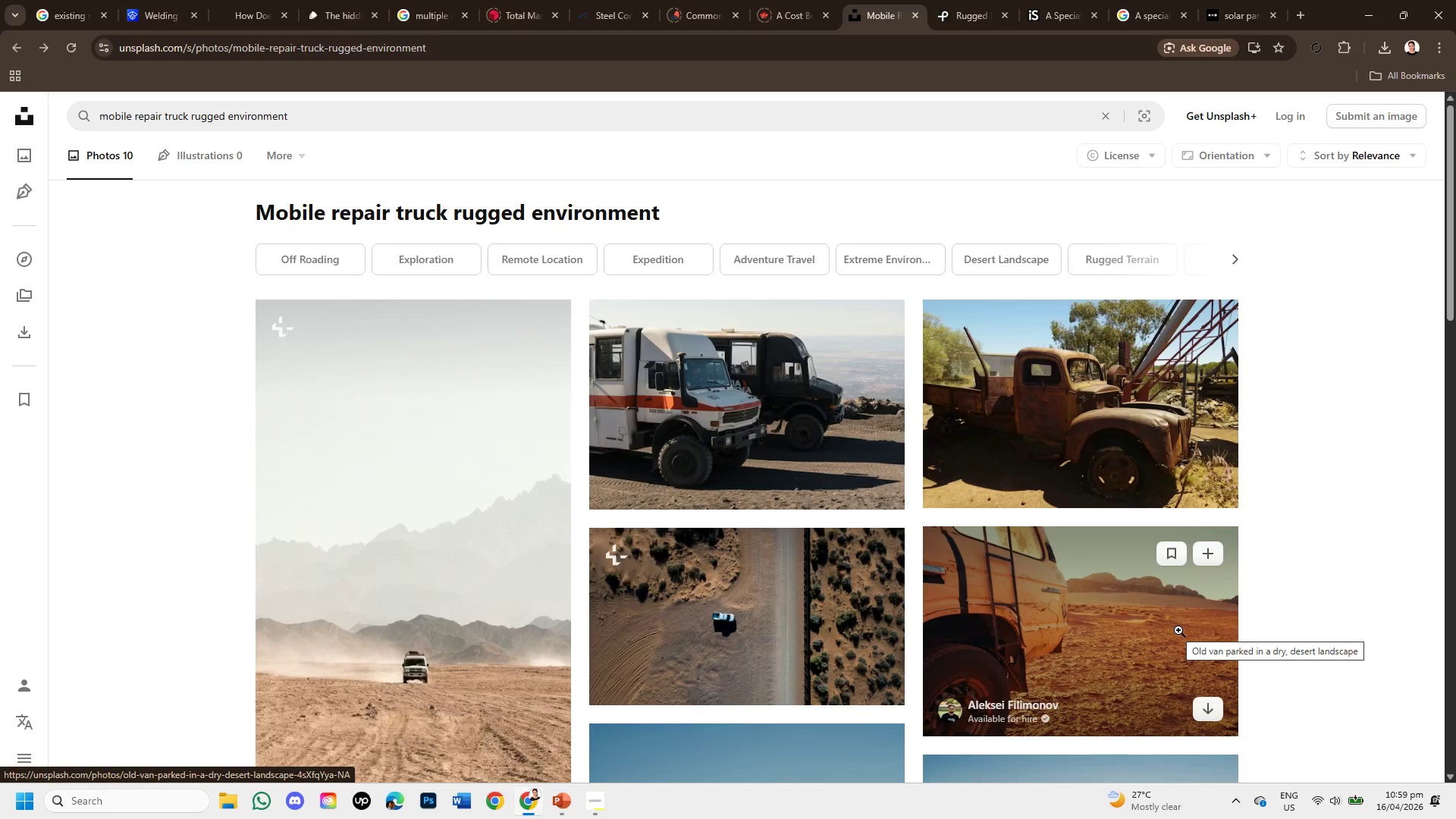 
scroll: coordinate [556, 645], scroll_direction: down, amount: 1.0
 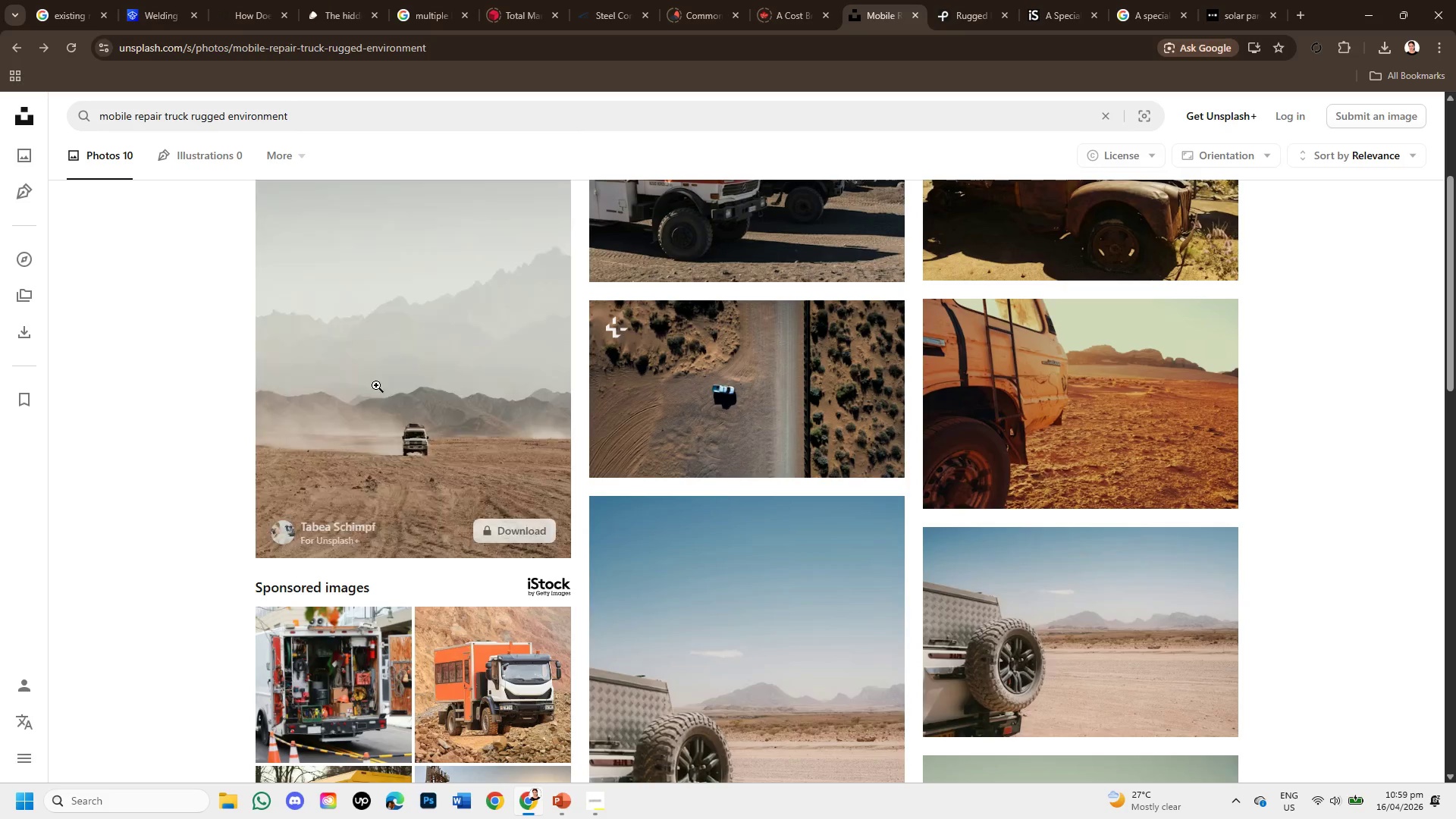 
wait(6.25)
 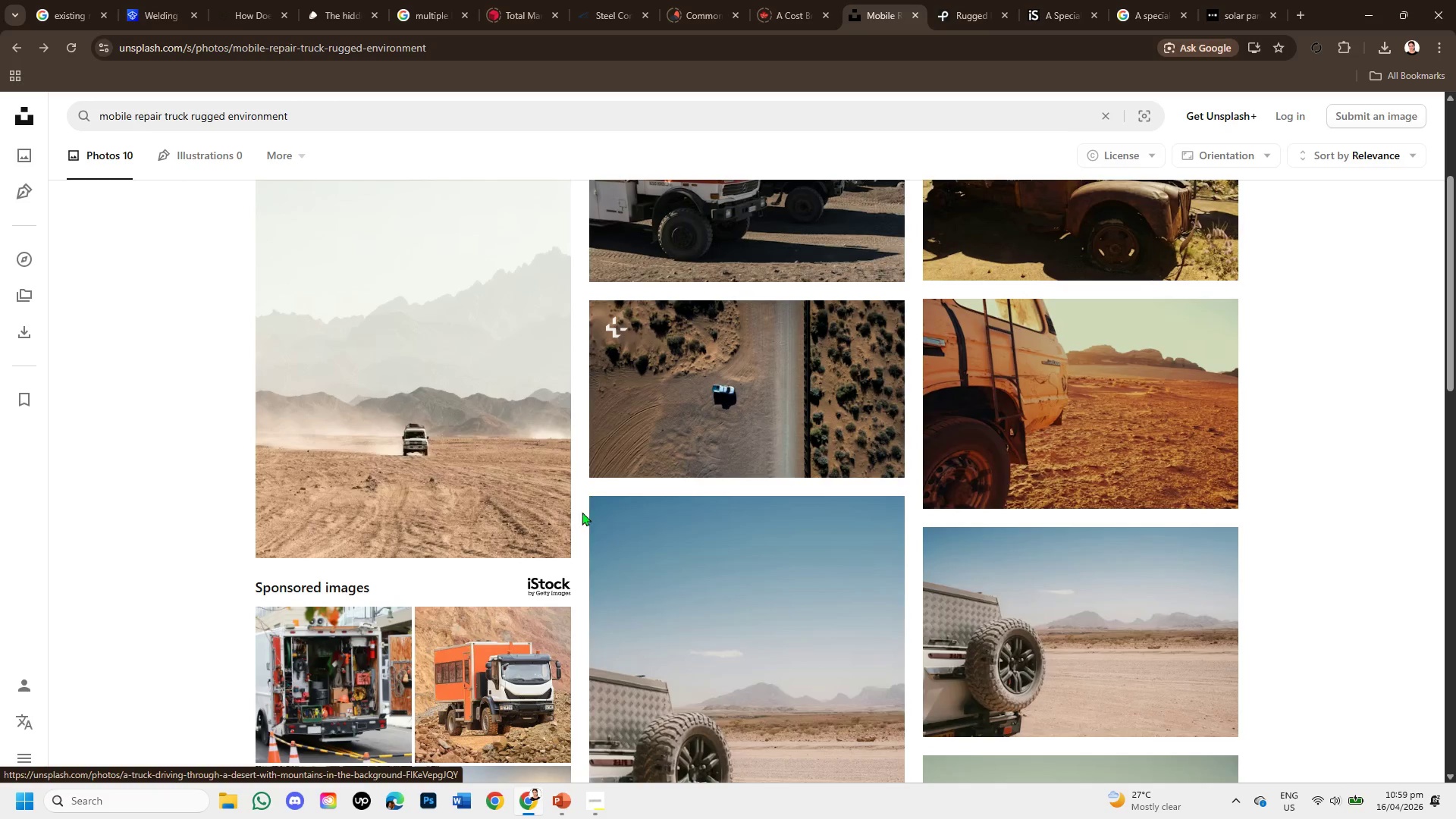 
scroll: coordinate [883, 565], scroll_direction: down, amount: 6.0
 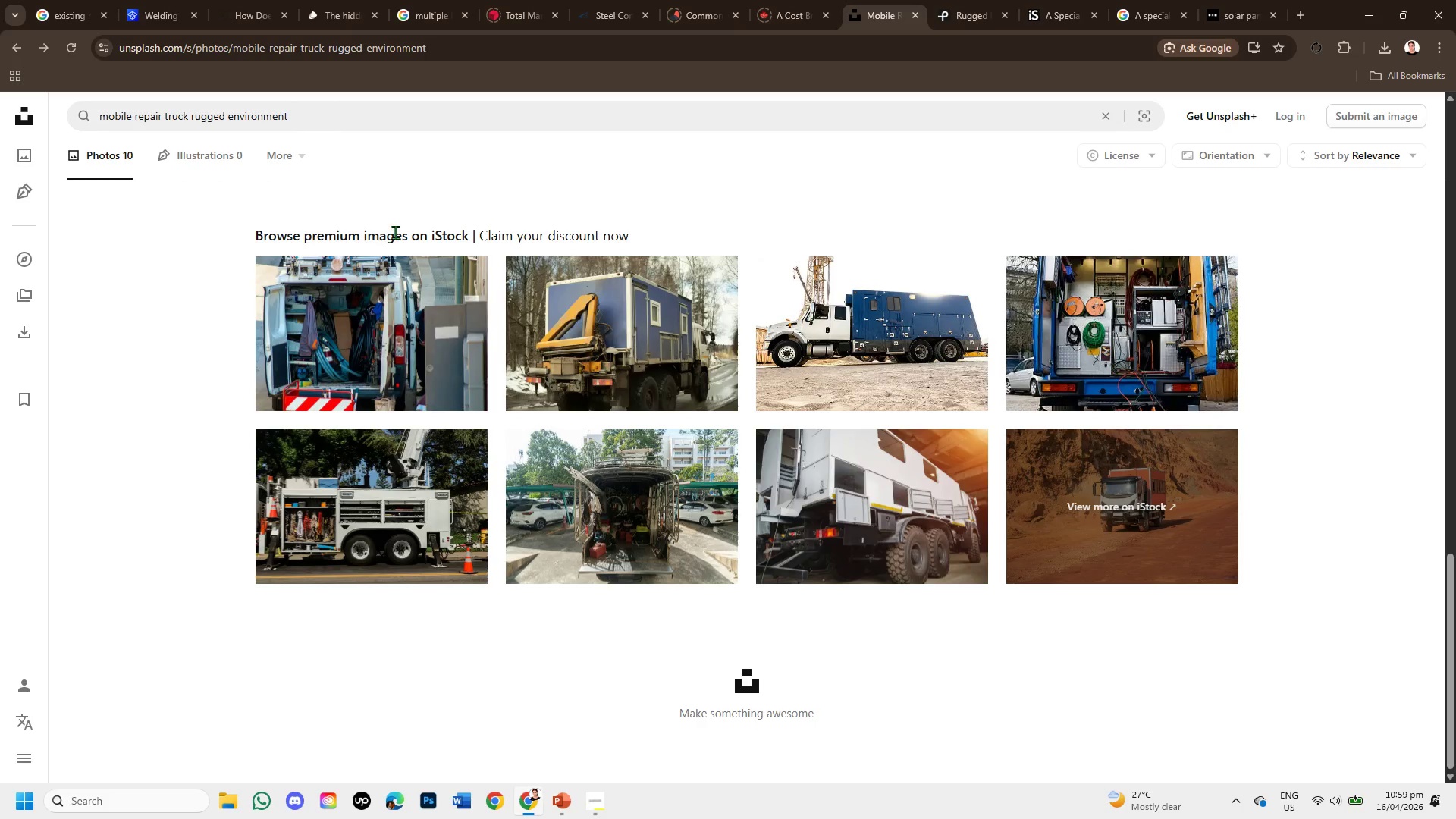 
left_click_drag(start_coordinate=[341, 109], to_coordinate=[0, 71])
 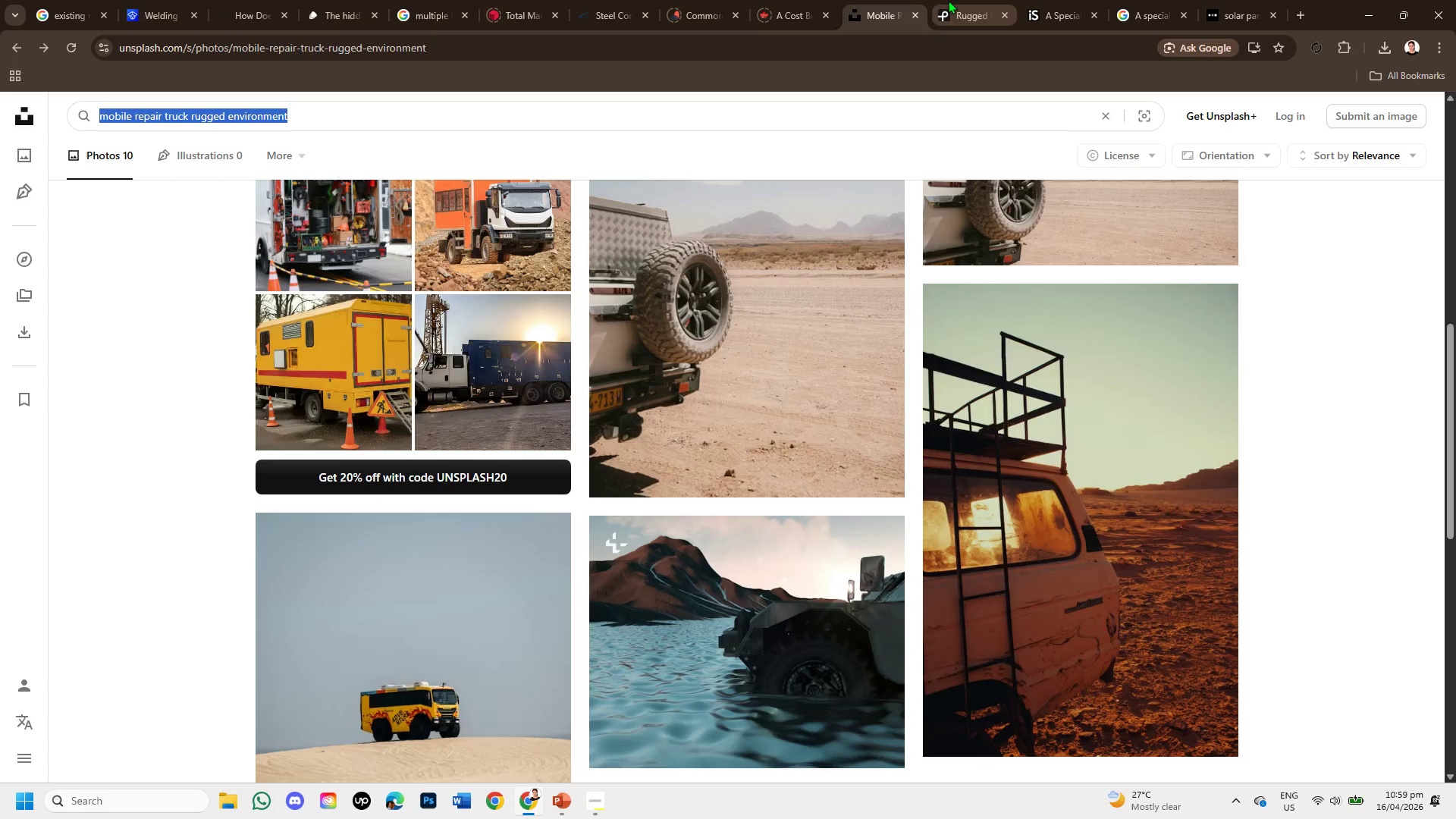 
left_click([948, 0])
 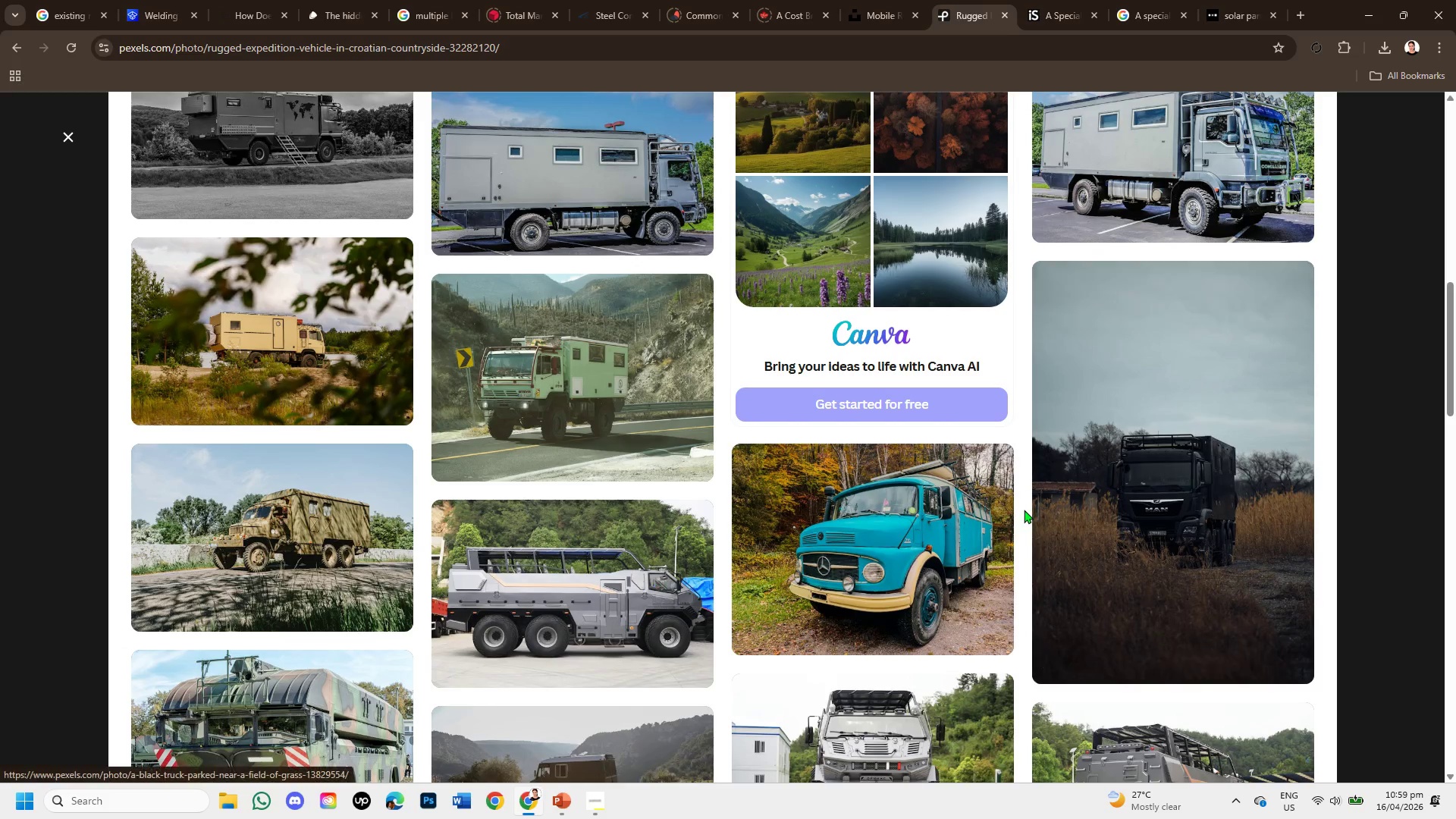 
wait(5.03)
 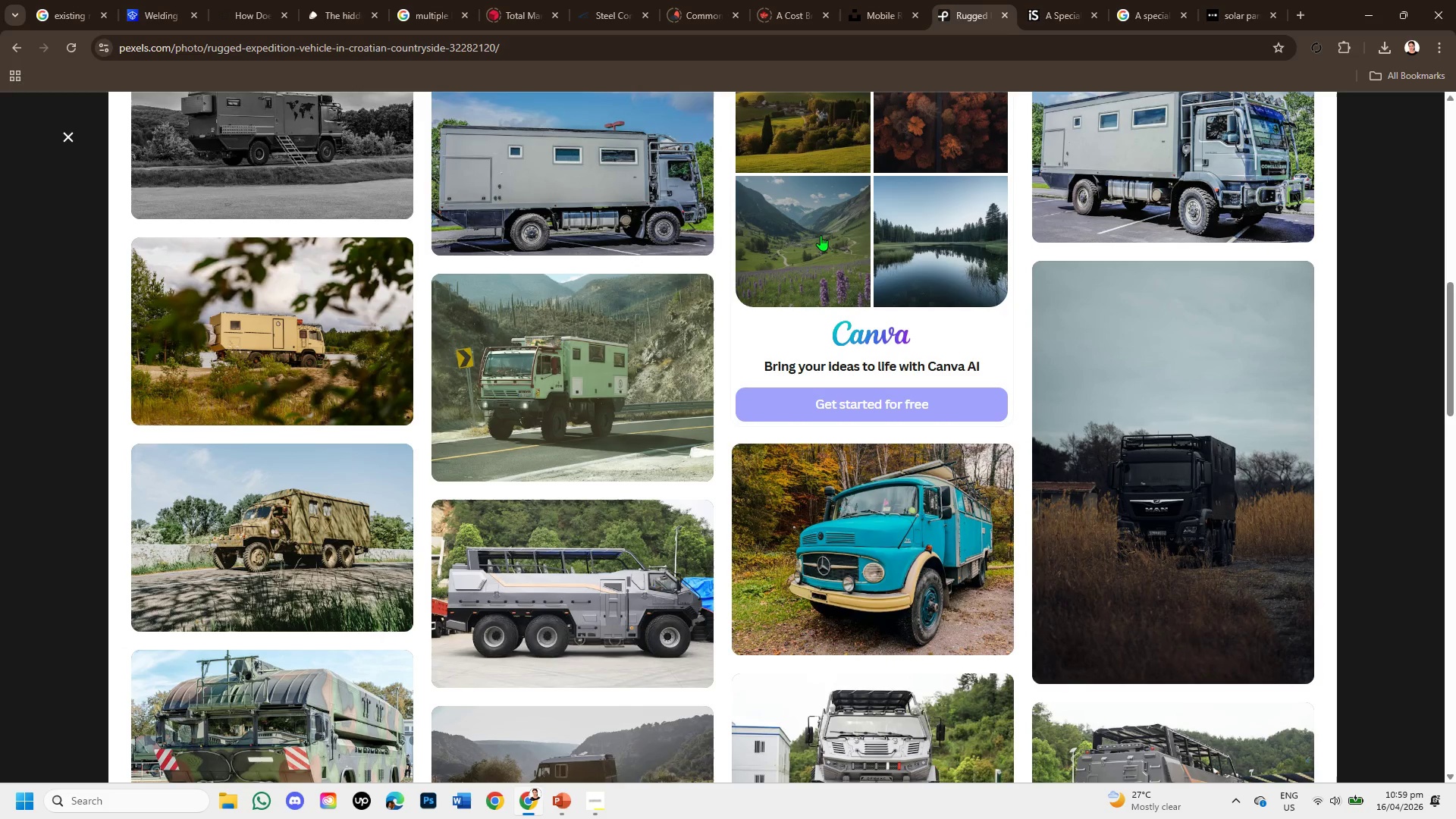 
scroll: coordinate [887, 433], scroll_direction: up, amount: 10.0
 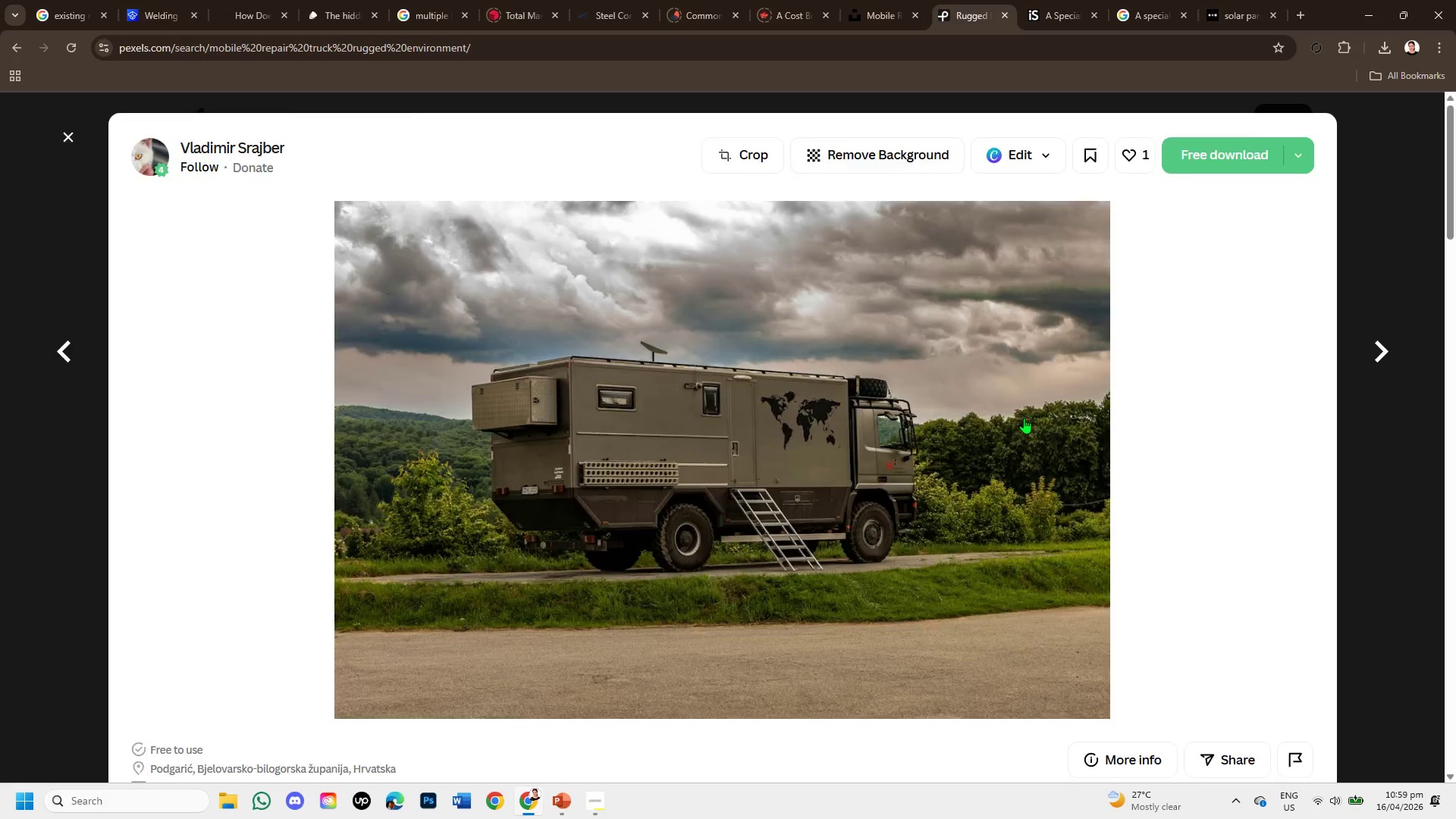 
scroll: coordinate [827, 452], scroll_direction: down, amount: 3.0
 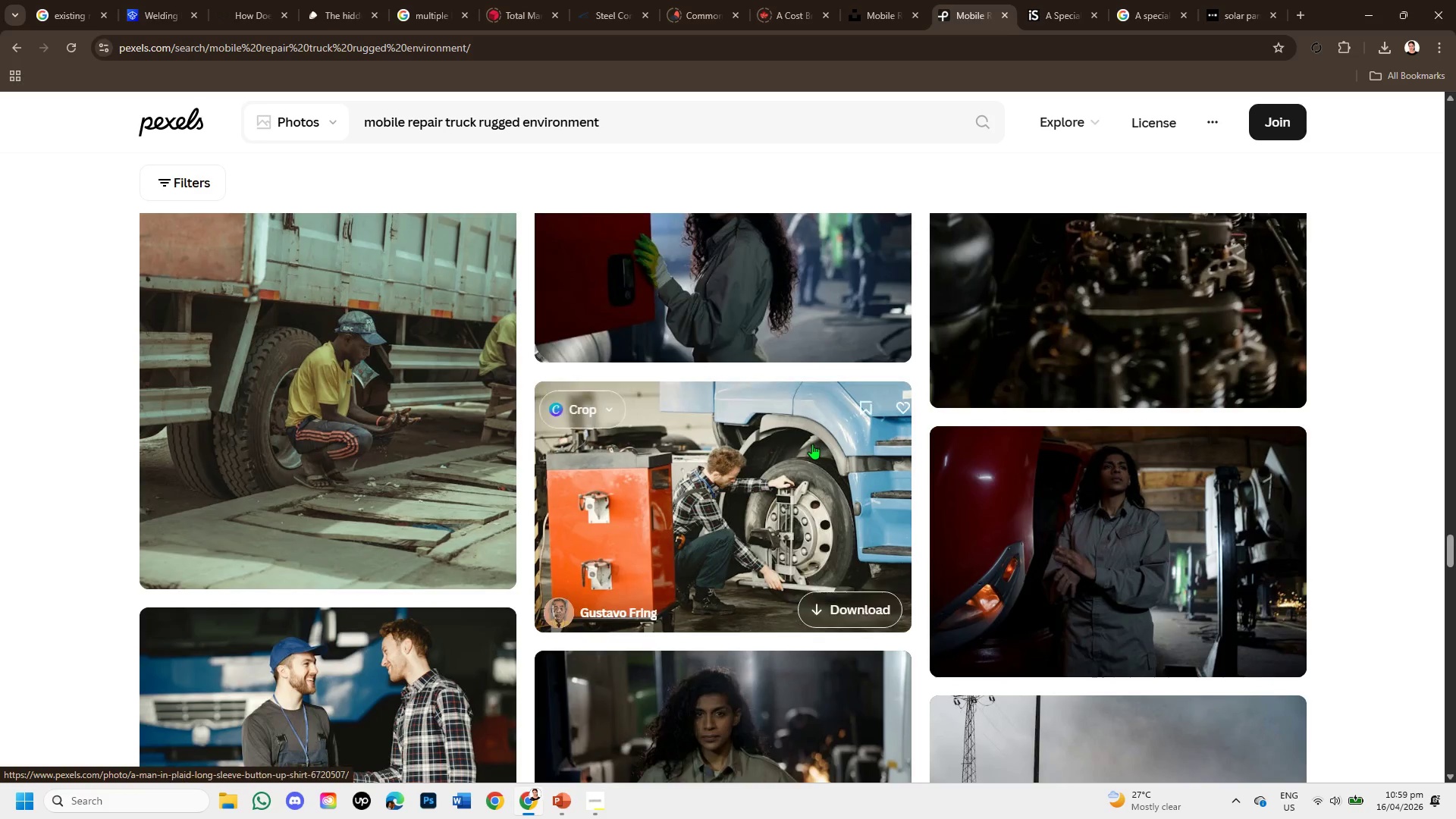 
scroll: coordinate [801, 417], scroll_direction: up, amount: 4.0
 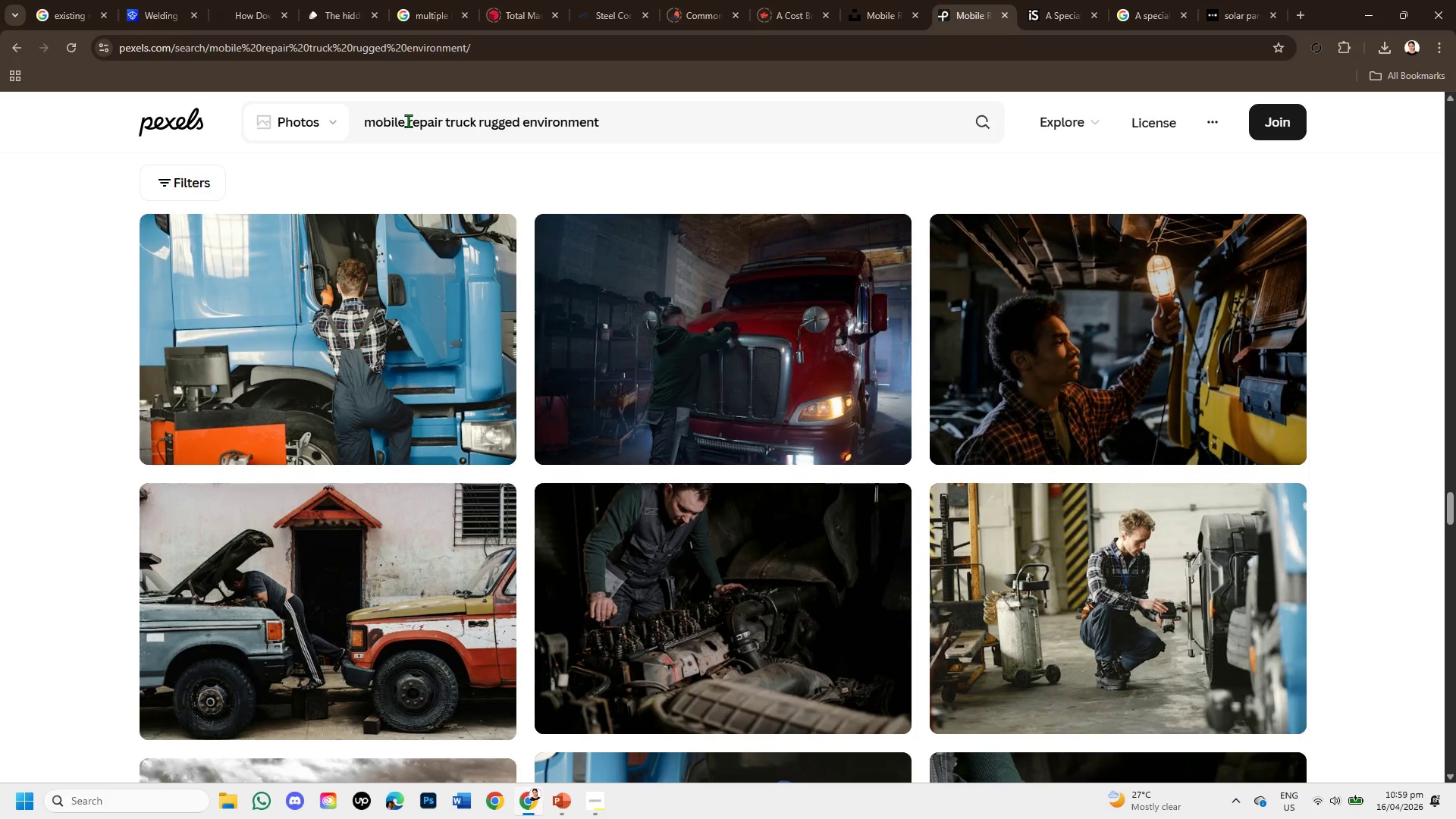 
left_click_drag(start_coordinate=[408, 121], to_coordinate=[474, 112])
 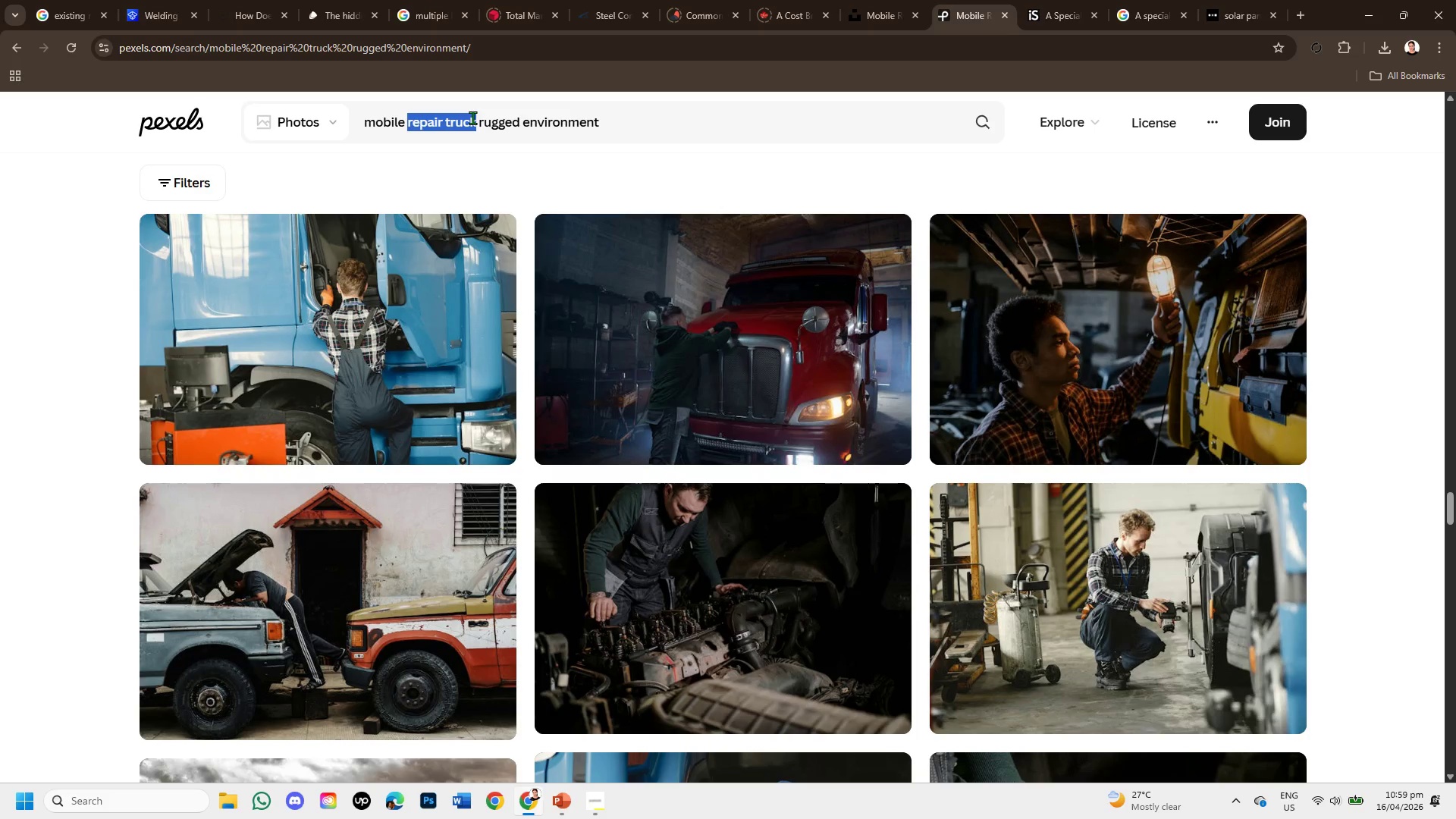 
left_click([472, 118])
 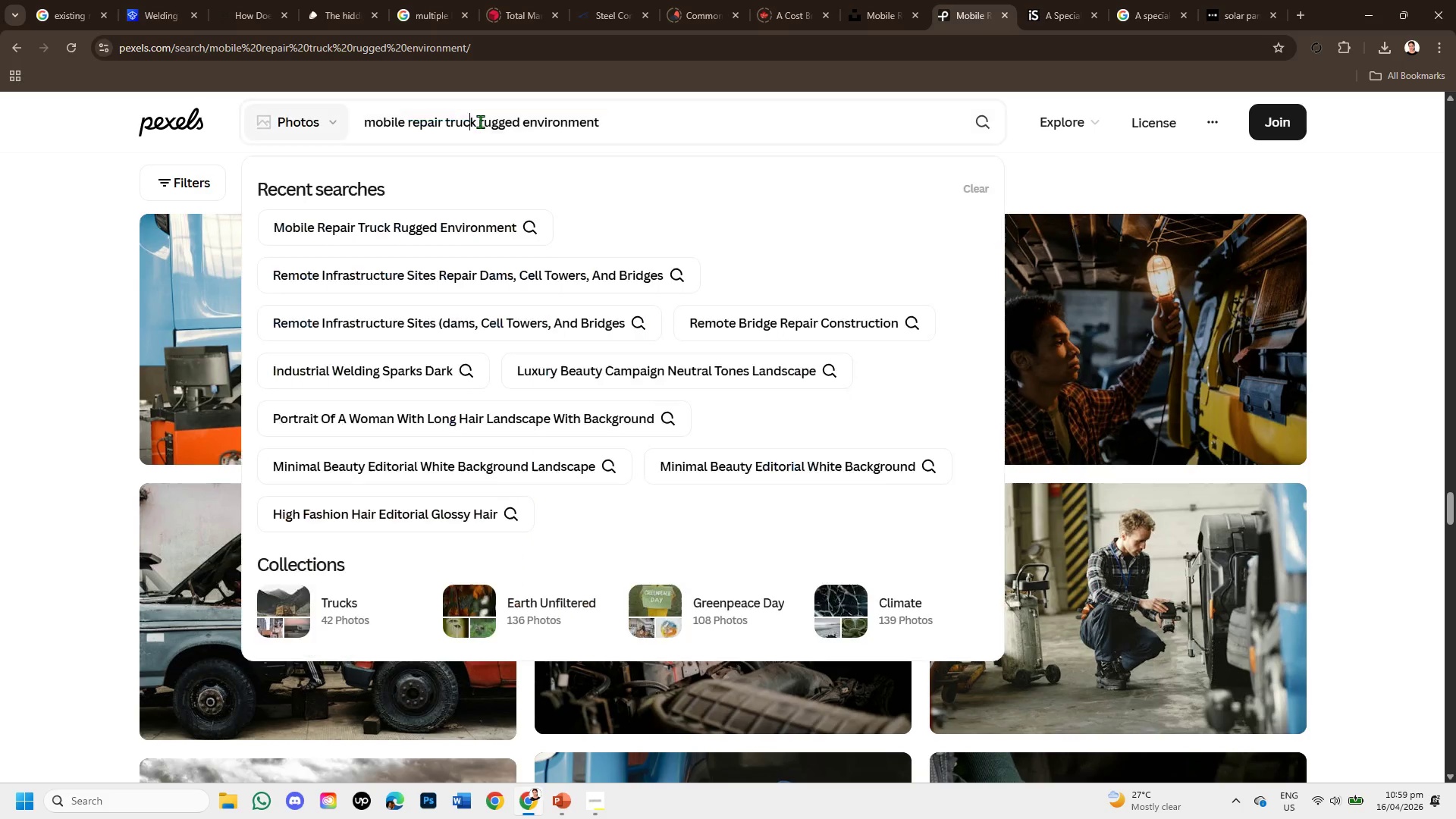 
left_click([480, 121])
 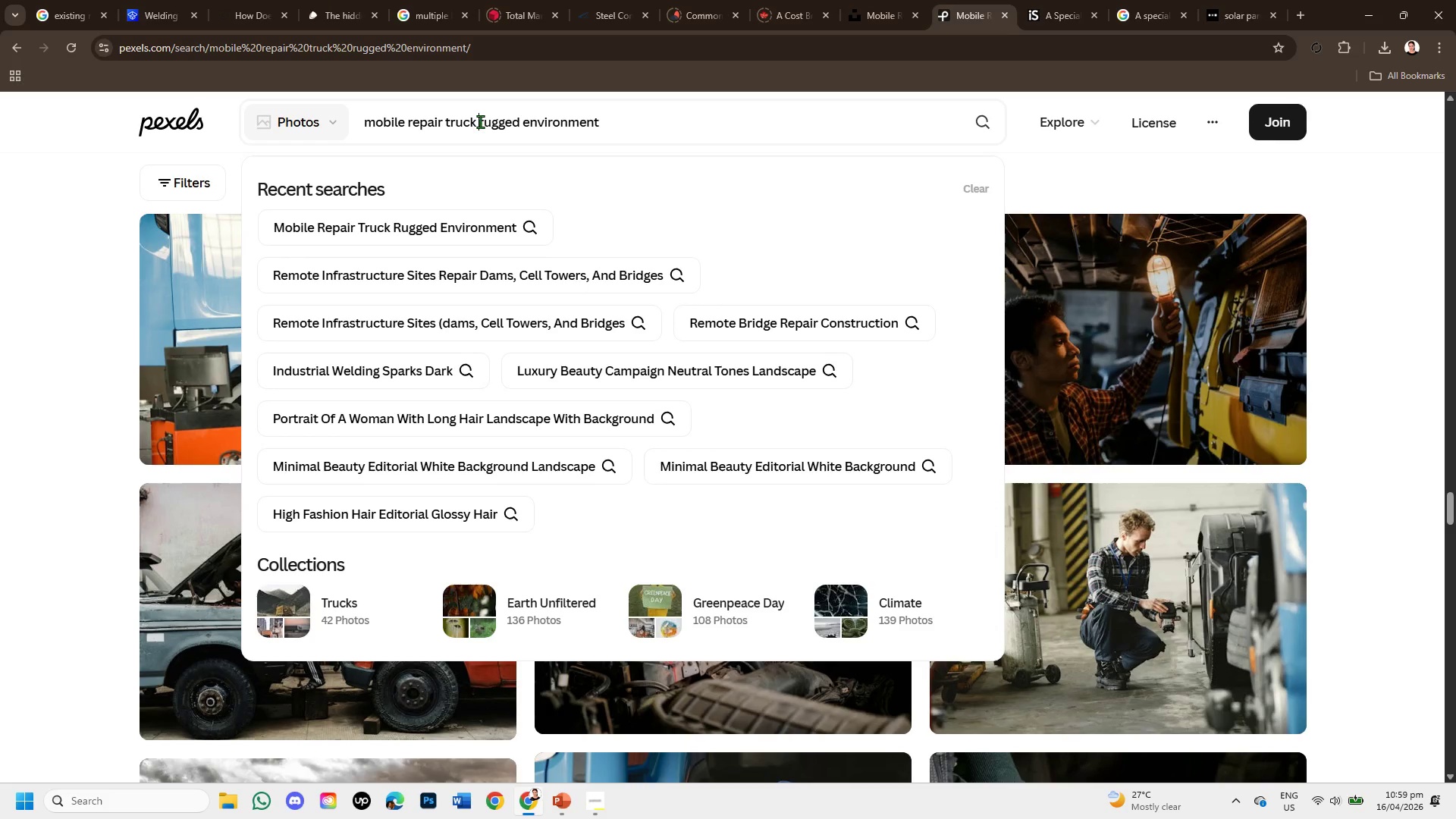 
left_click_drag(start_coordinate=[480, 121], to_coordinate=[645, 119])
 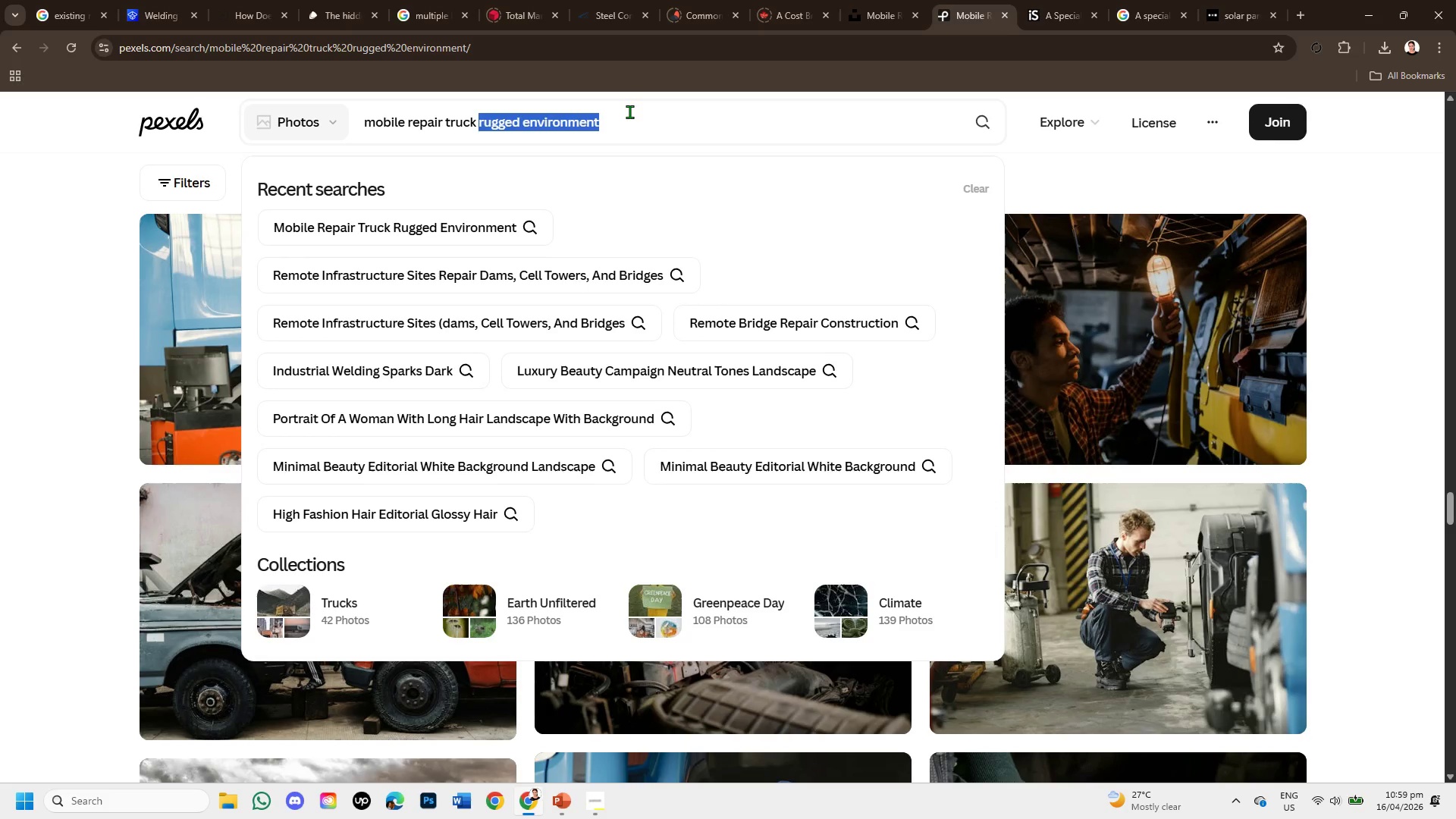 
key(Control+C)
 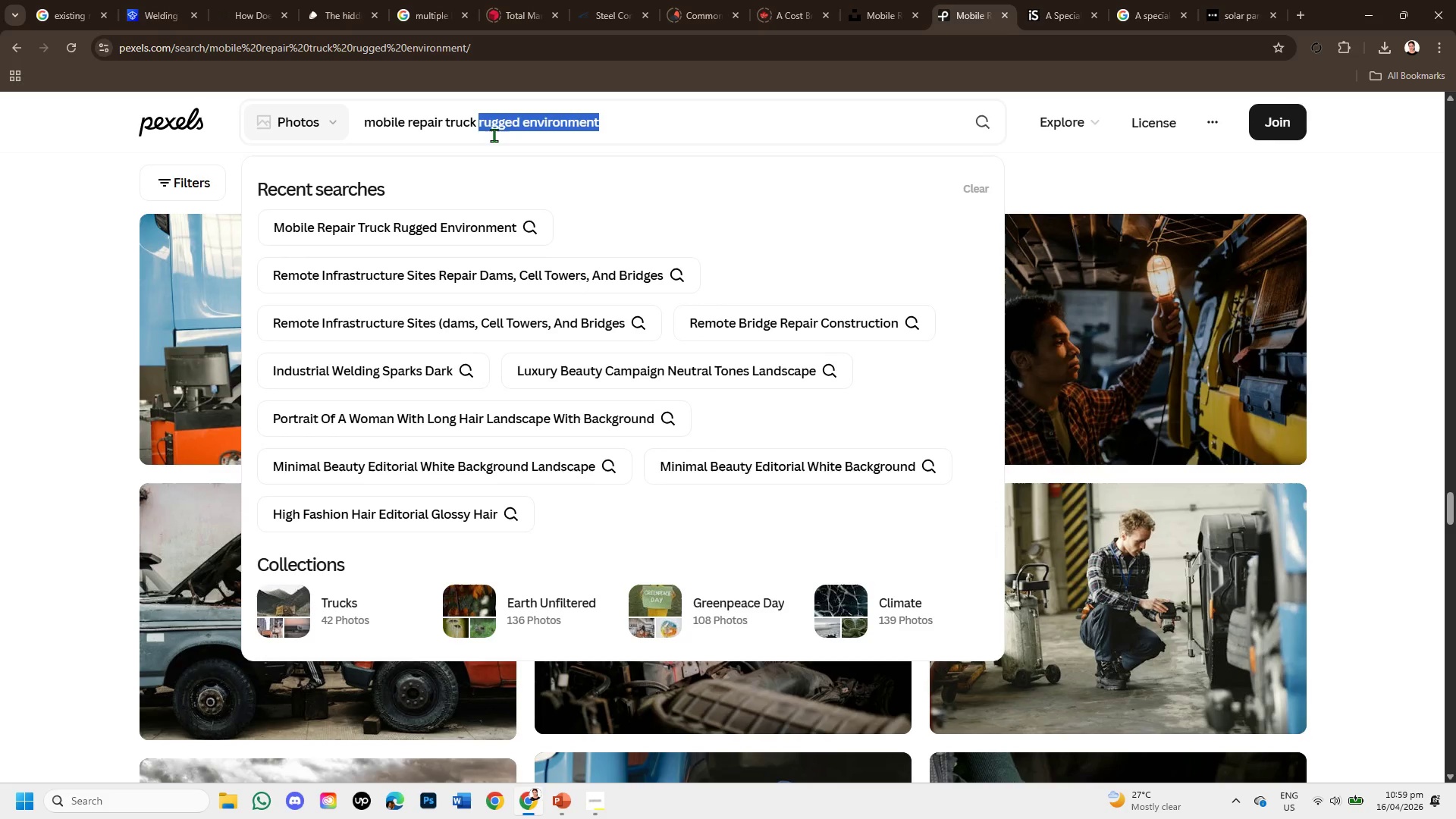 
left_click([483, 118])
 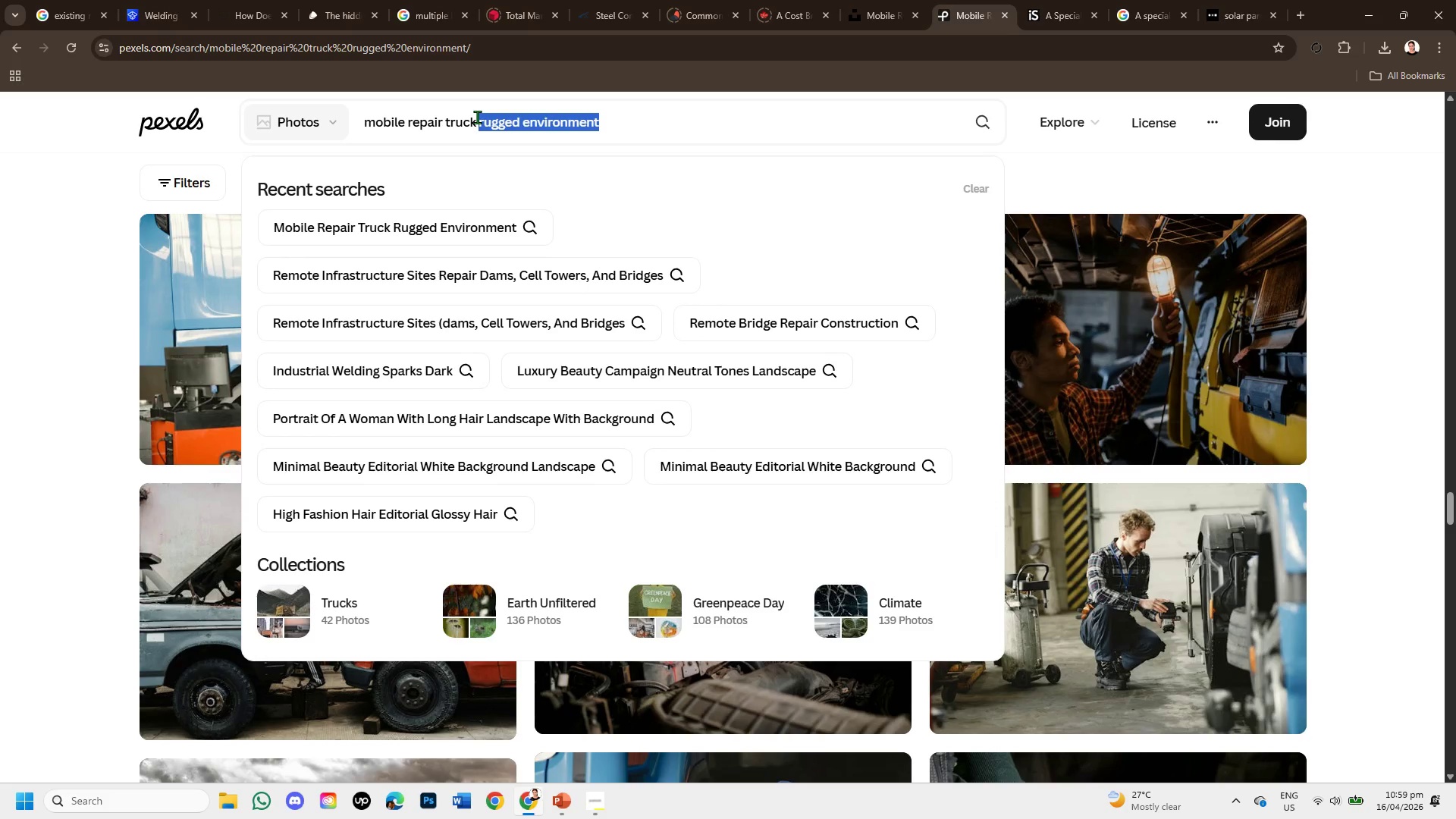 
left_click([477, 117])
 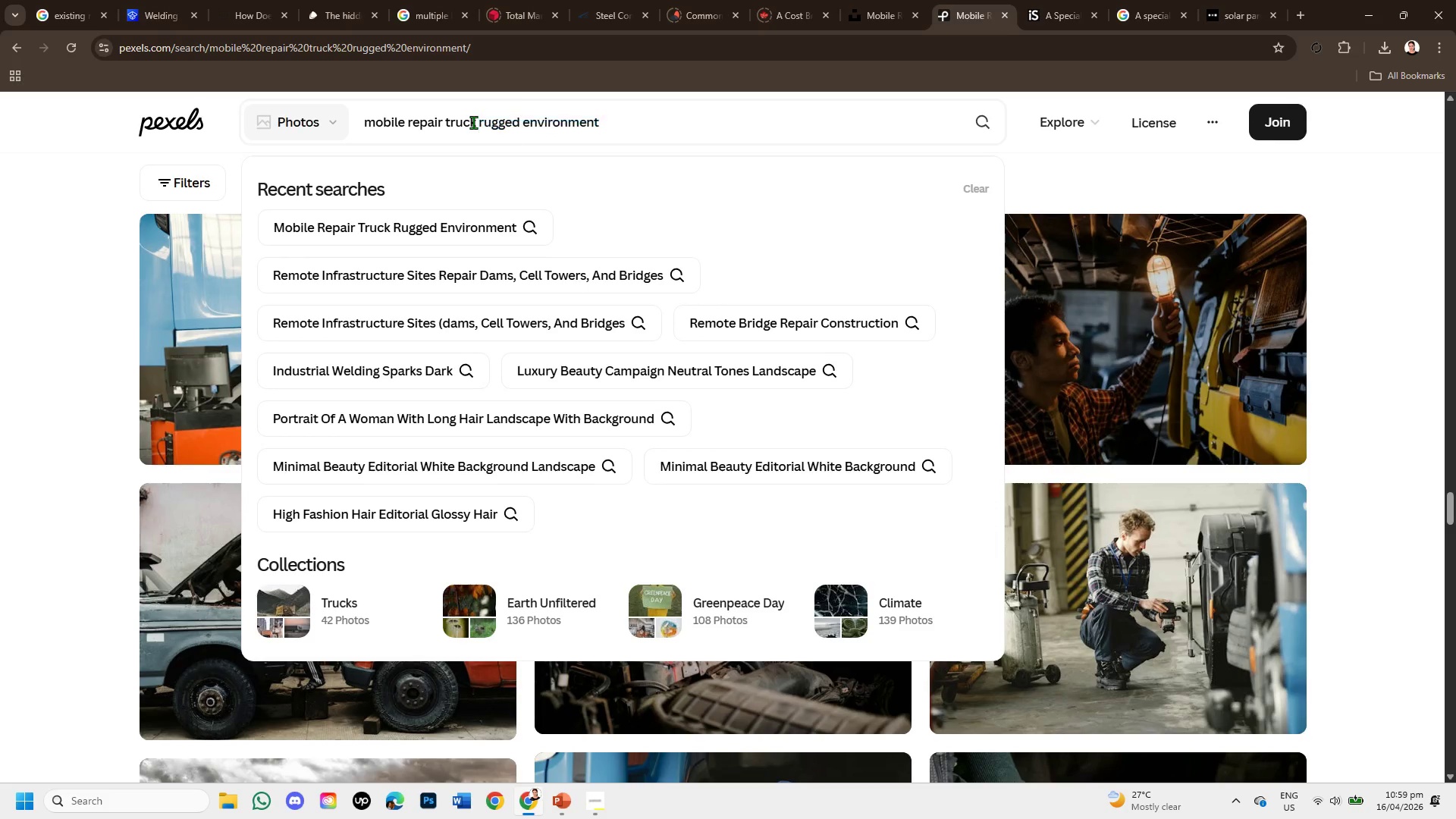 
left_click([473, 122])
 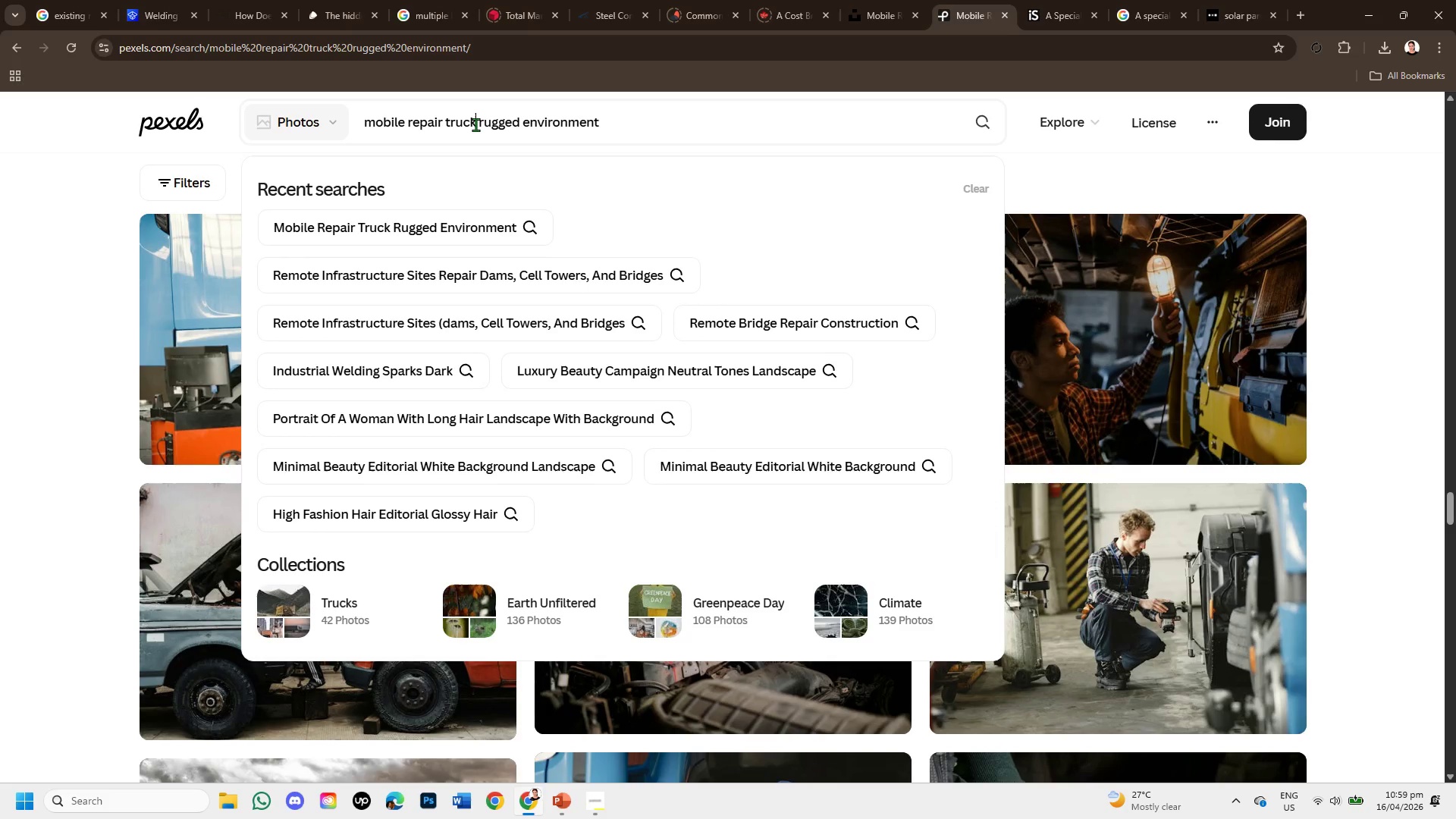 
left_click_drag(start_coordinate=[475, 124], to_coordinate=[356, 117])
 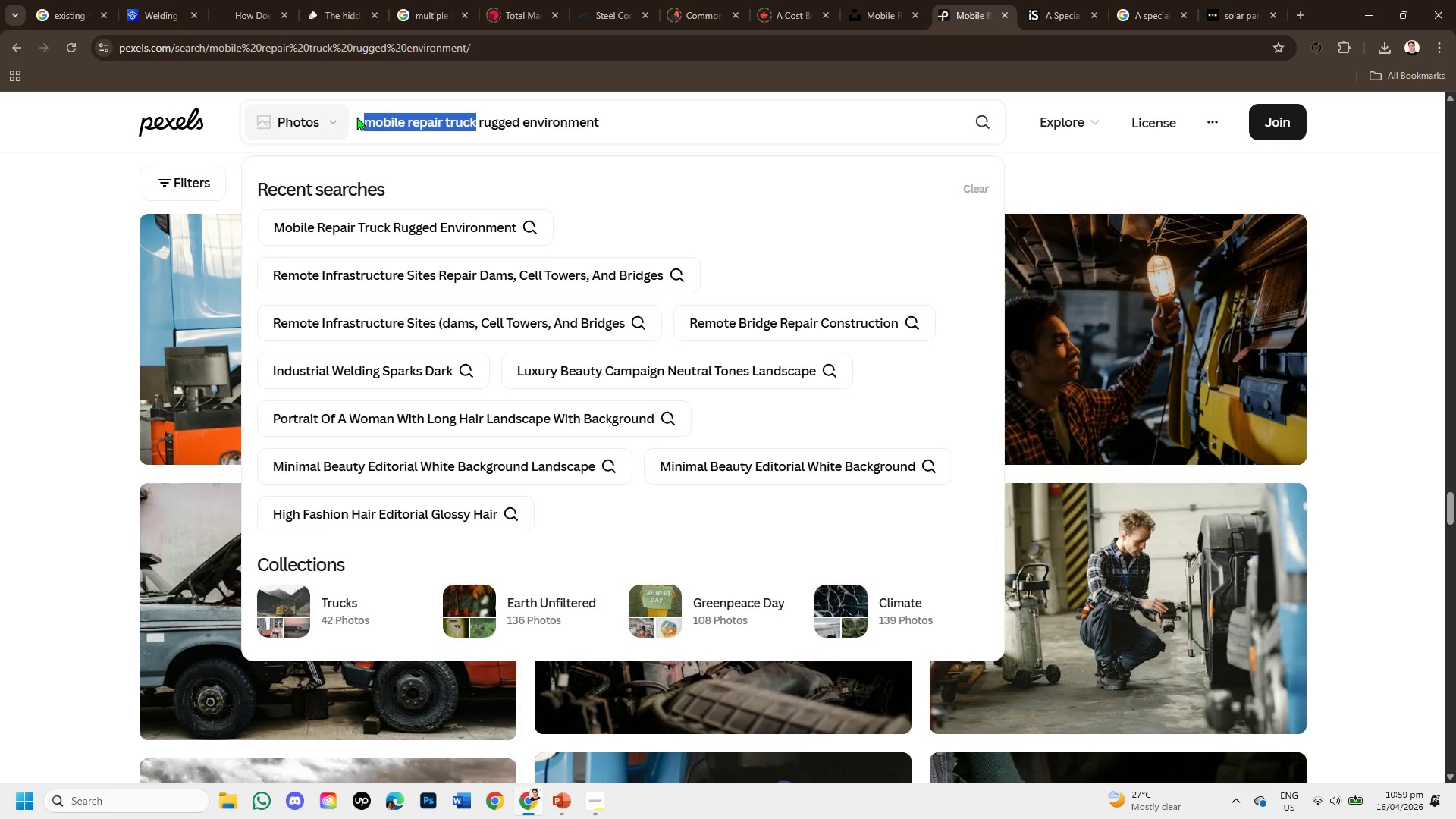 
key(Backspace)
 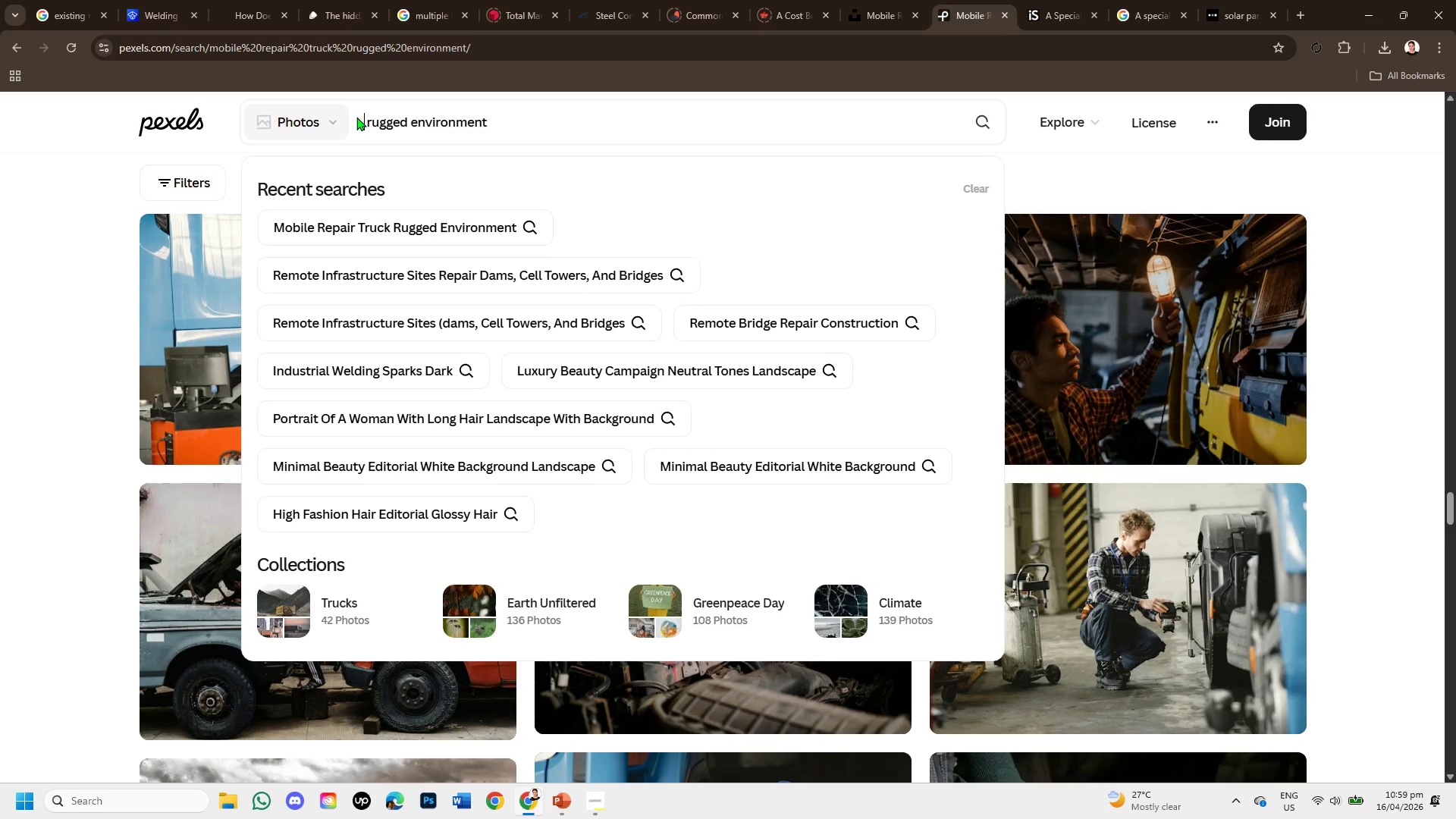 
key(Enter)
 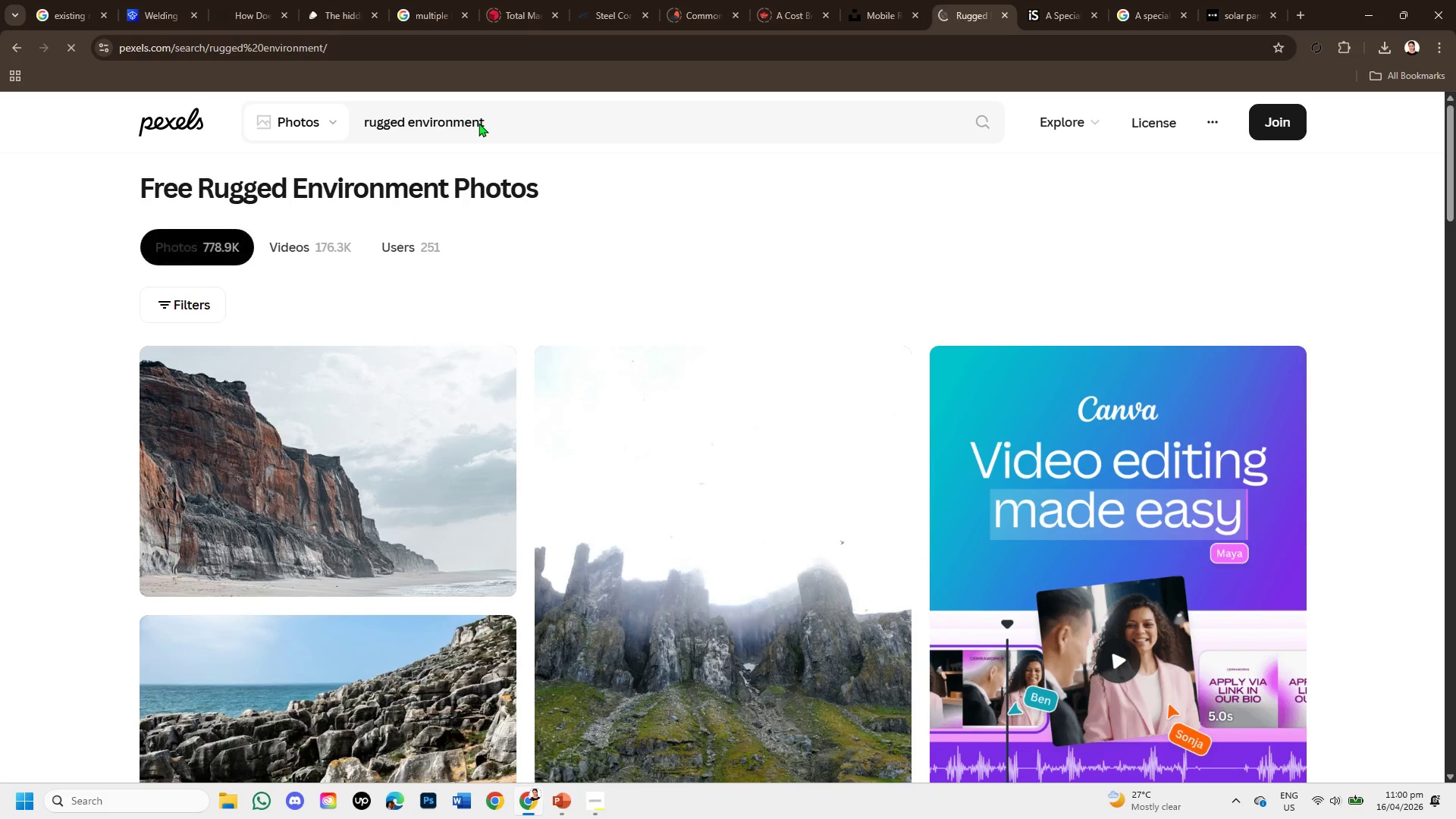 
scroll: coordinate [924, 514], scroll_direction: down, amount: 7.0
 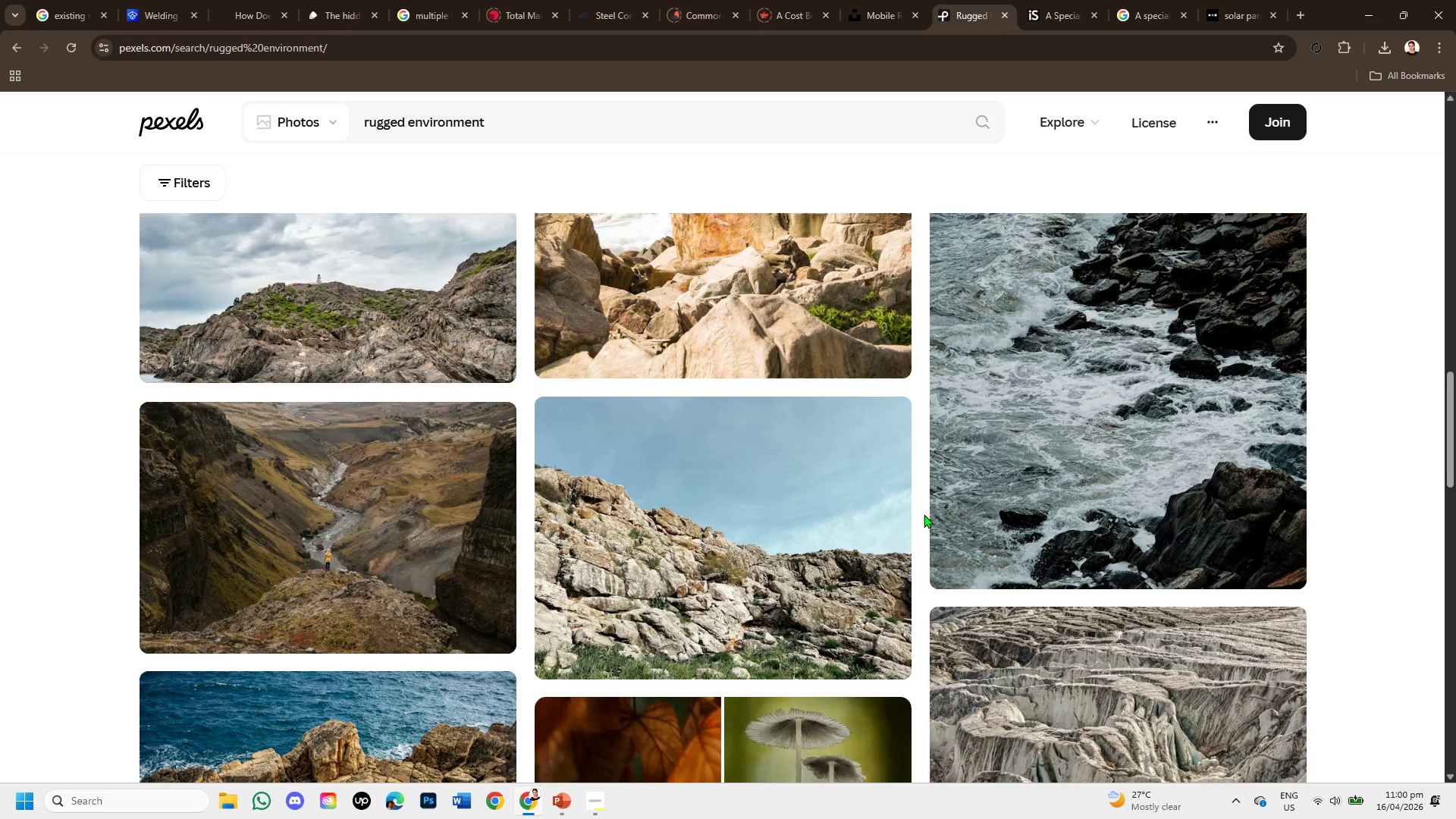 
scroll: coordinate [924, 514], scroll_direction: down, amount: 5.0
 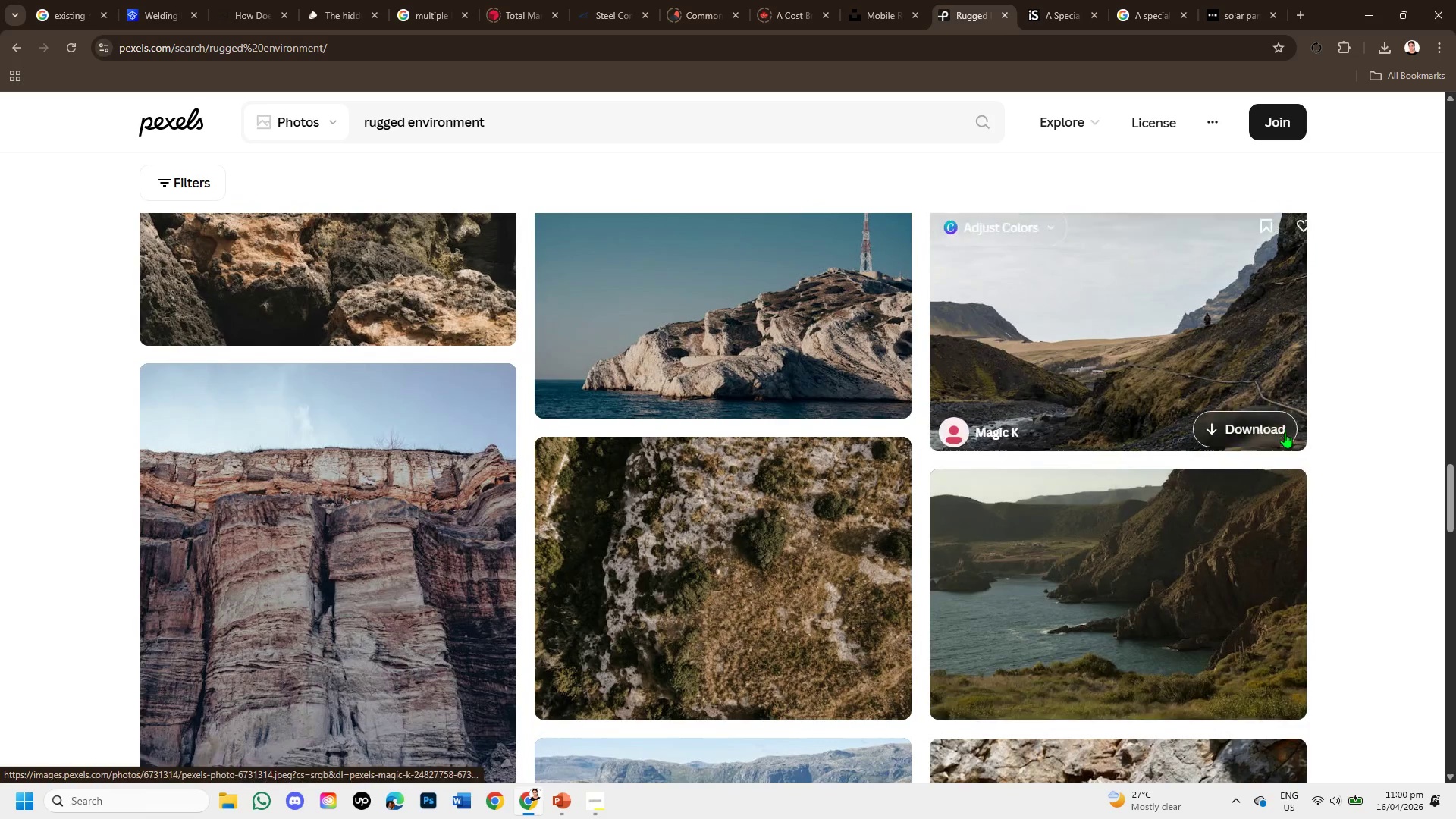 
scroll: coordinate [1295, 500], scroll_direction: up, amount: 13.0
 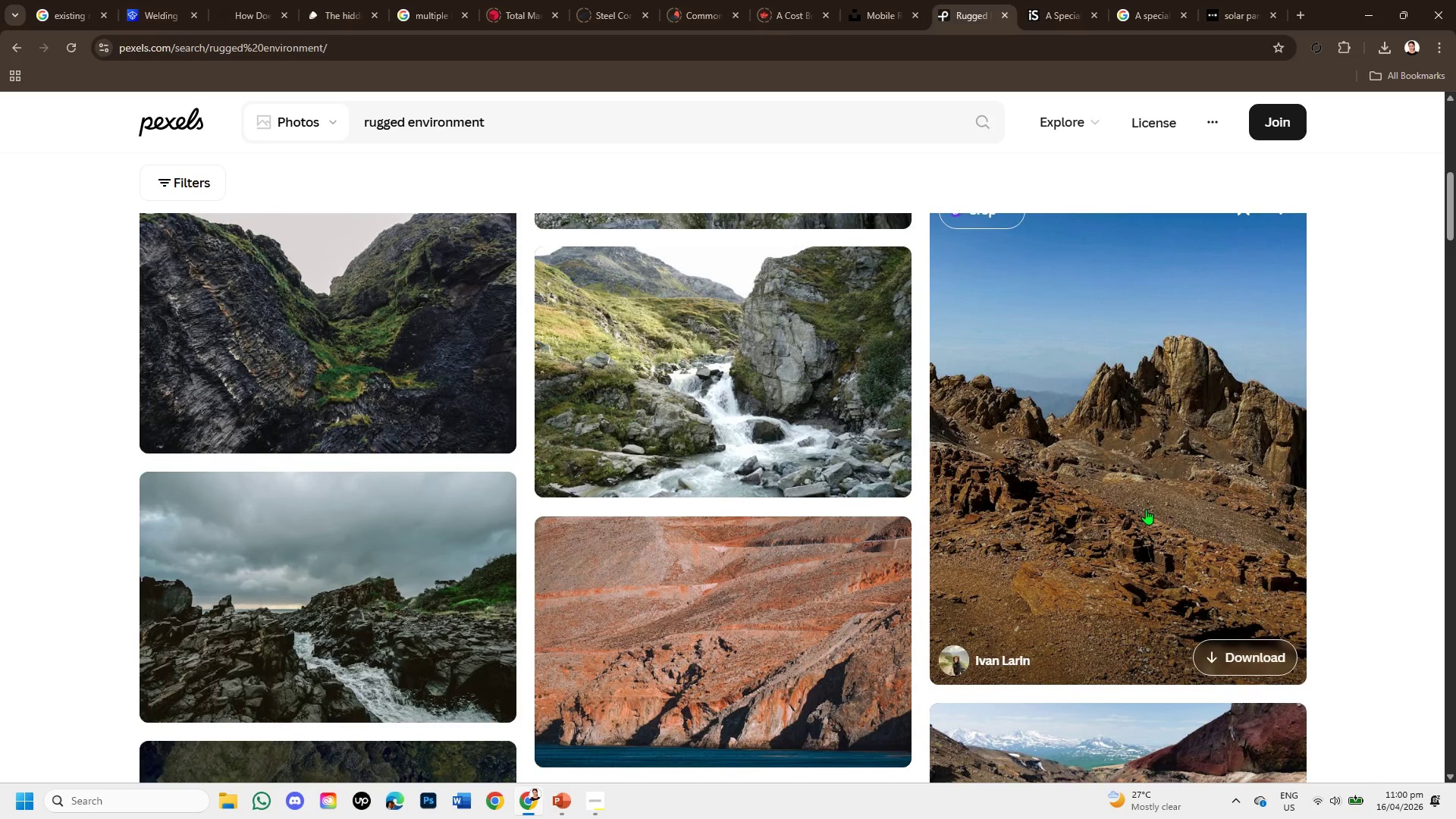 
left_click([1146, 508])
 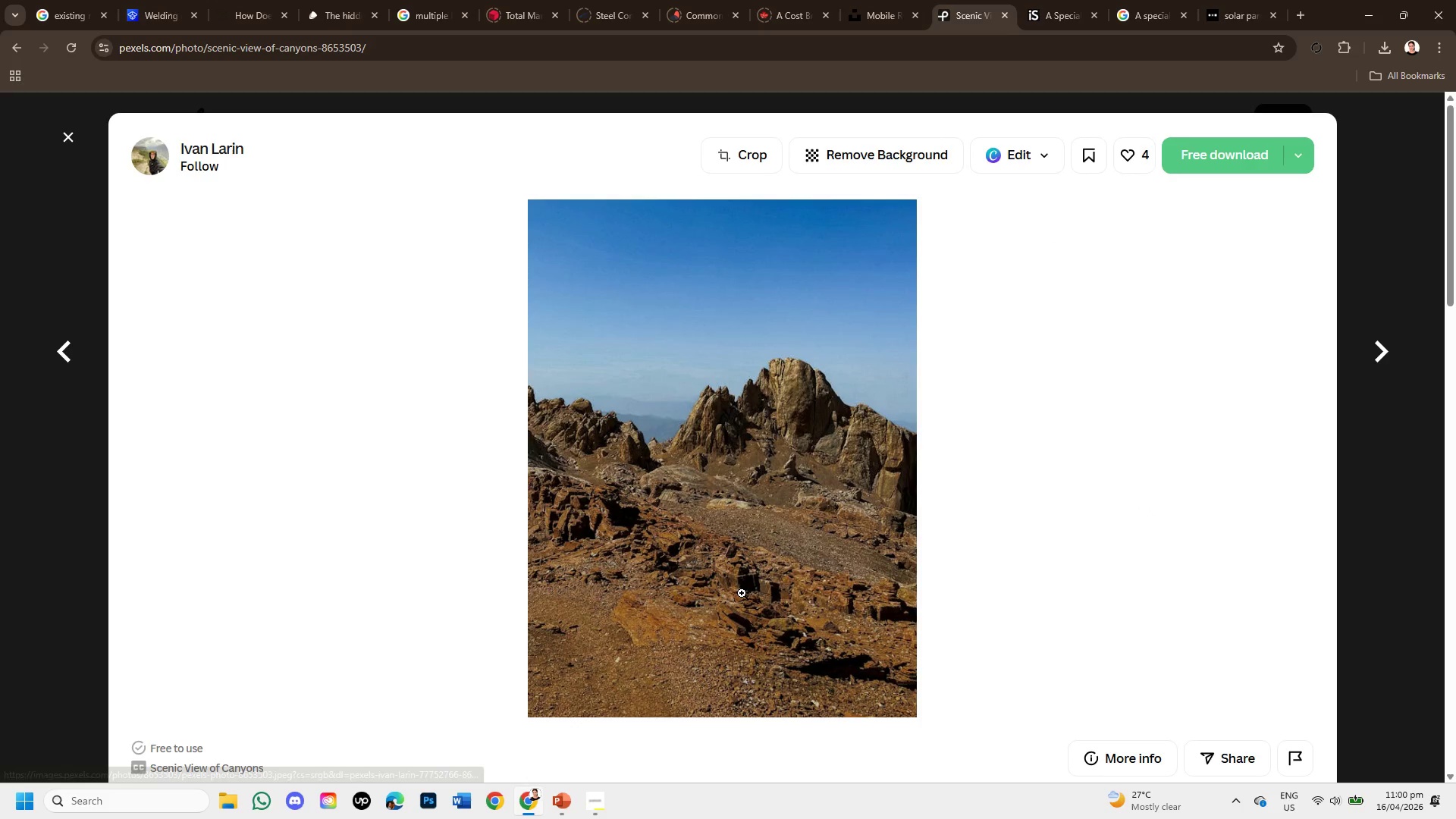 
scroll: coordinate [659, 487], scroll_direction: down, amount: 10.0
 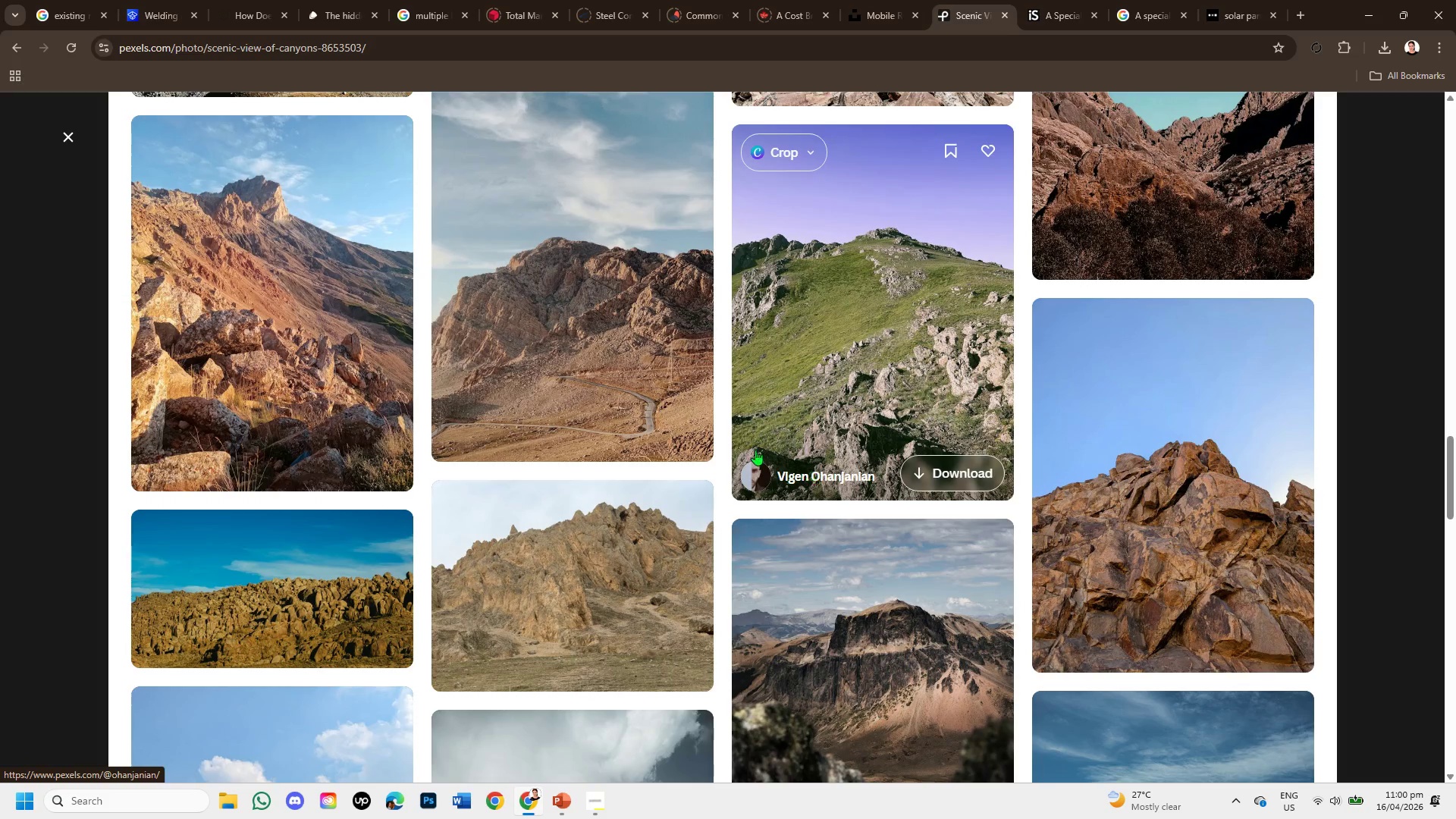 
left_click([613, 372])
 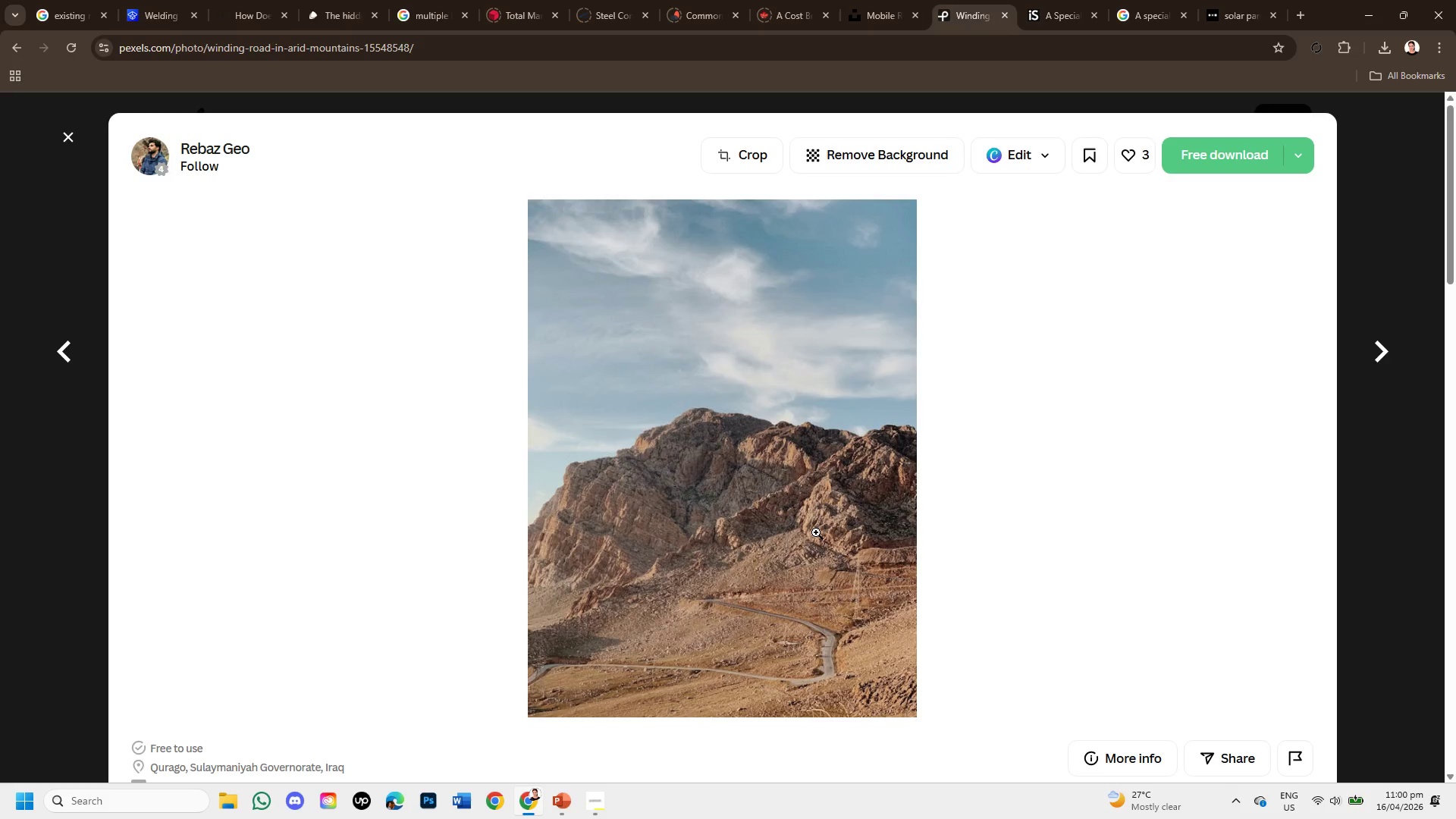 
scroll: coordinate [816, 534], scroll_direction: down, amount: 7.0
 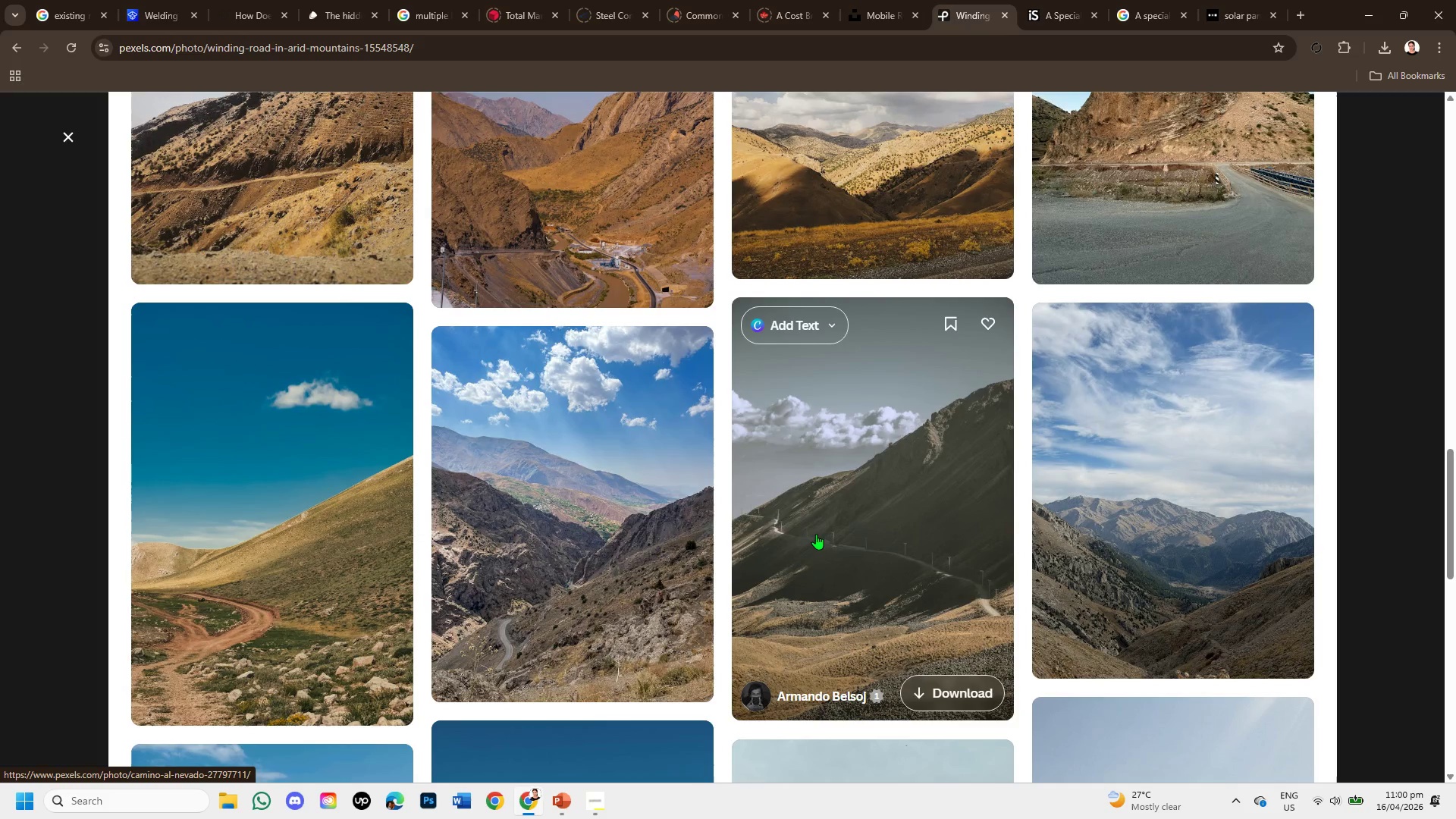 
scroll: coordinate [816, 534], scroll_direction: up, amount: 1.0
 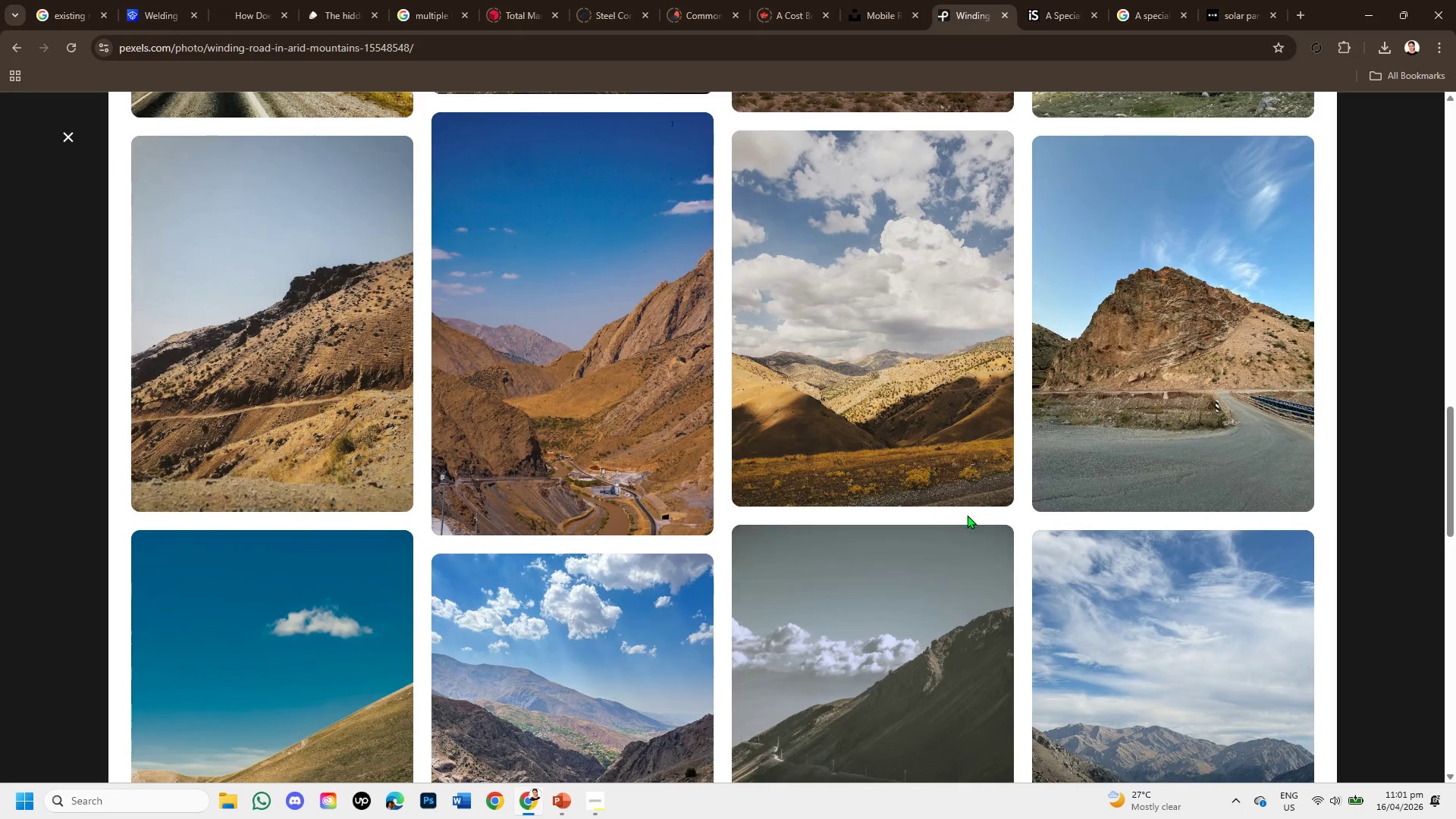 
scroll: coordinate [973, 526], scroll_direction: down, amount: 4.0
 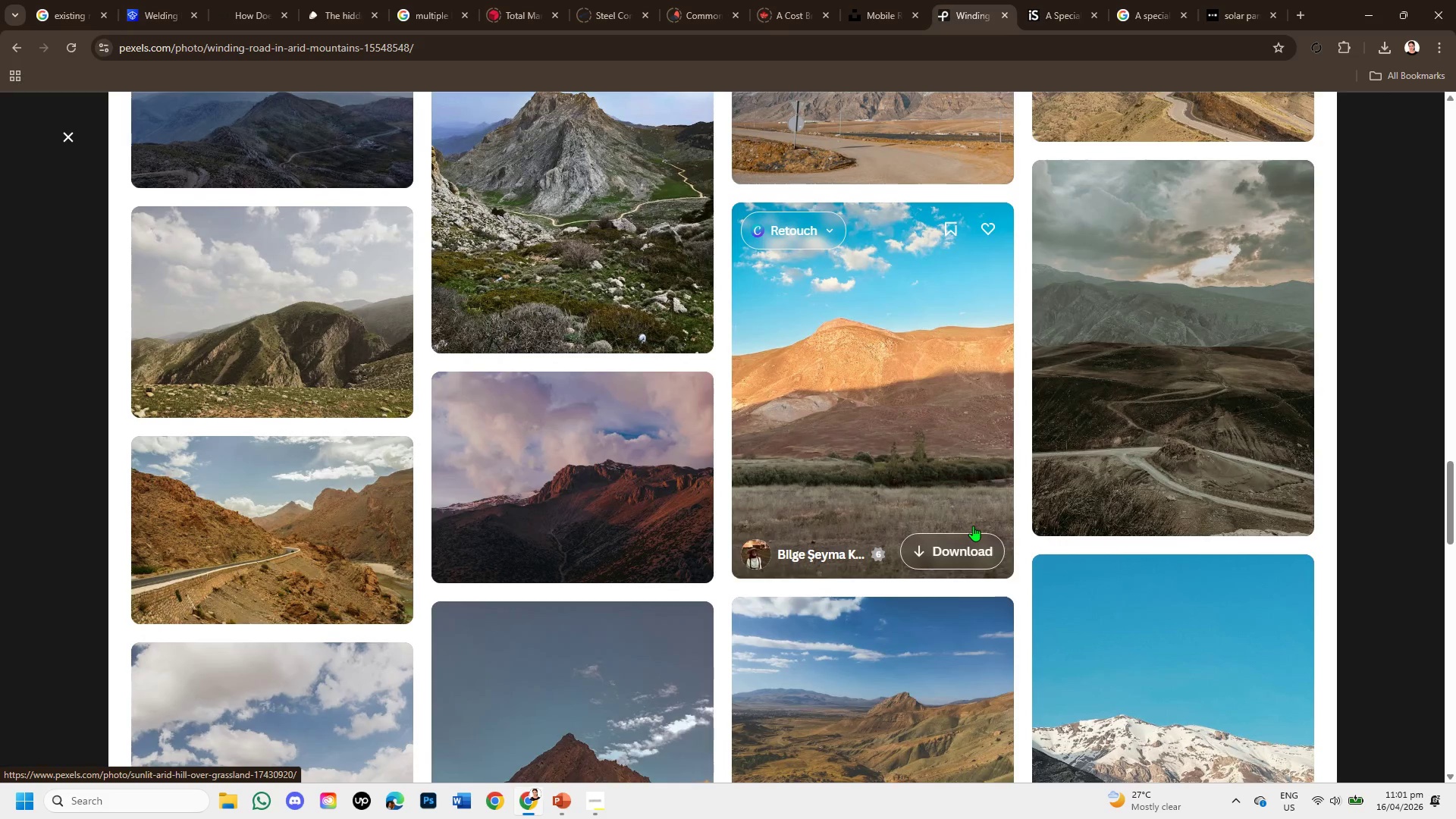 
scroll: coordinate [973, 526], scroll_direction: up, amount: 1.0
 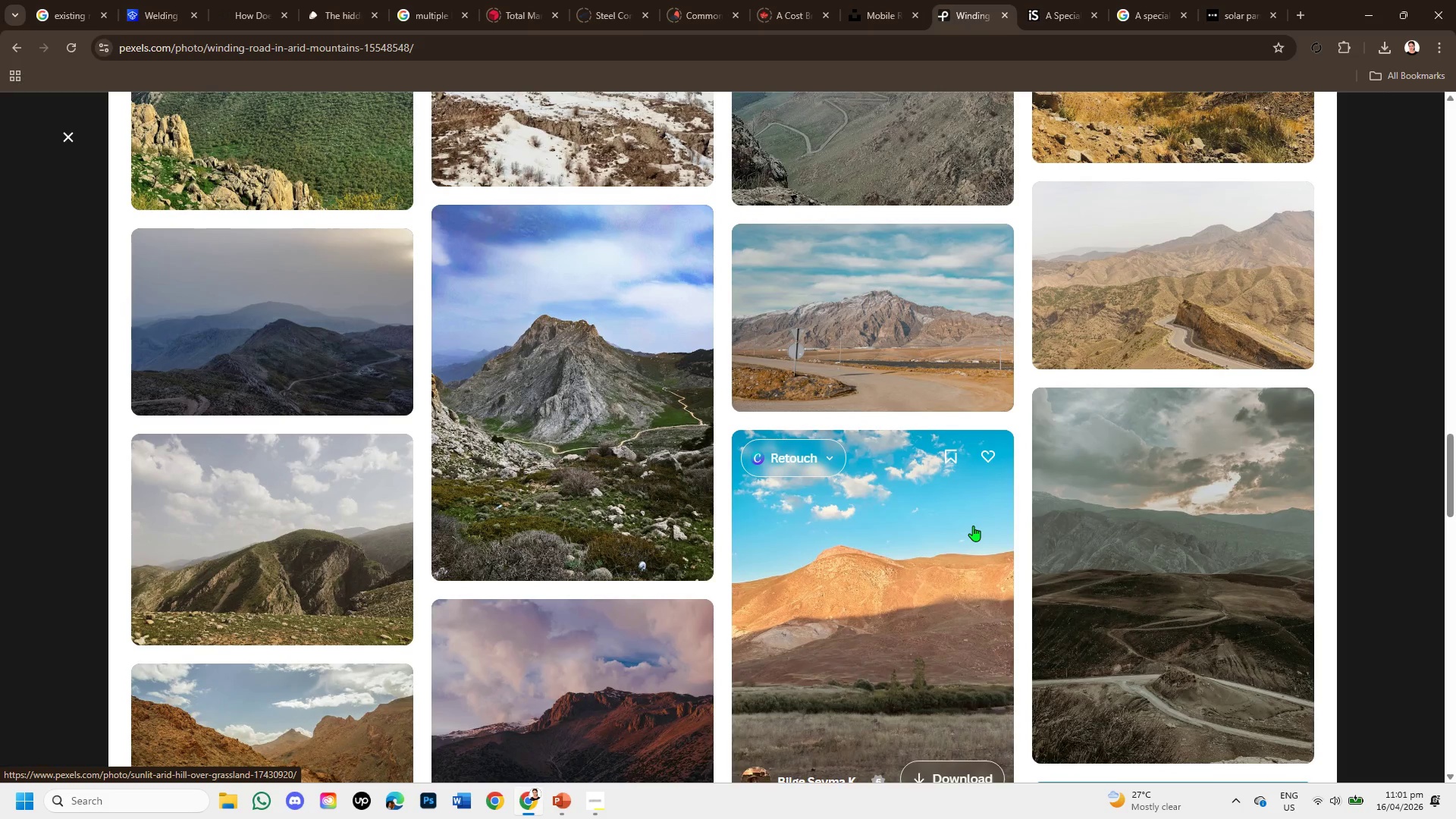 
scroll: coordinate [973, 526], scroll_direction: down, amount: 7.0
 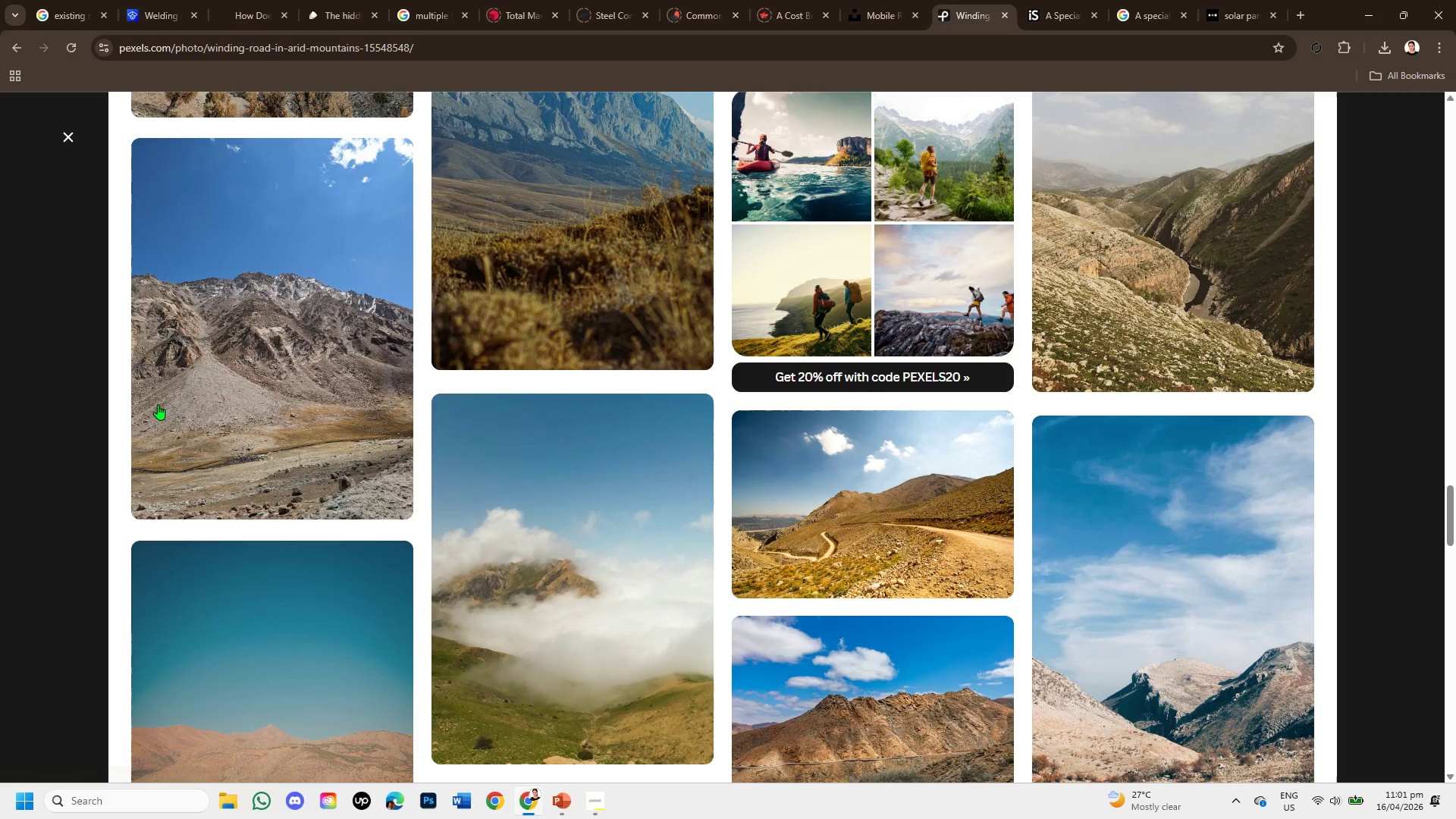 
left_click([174, 404])
 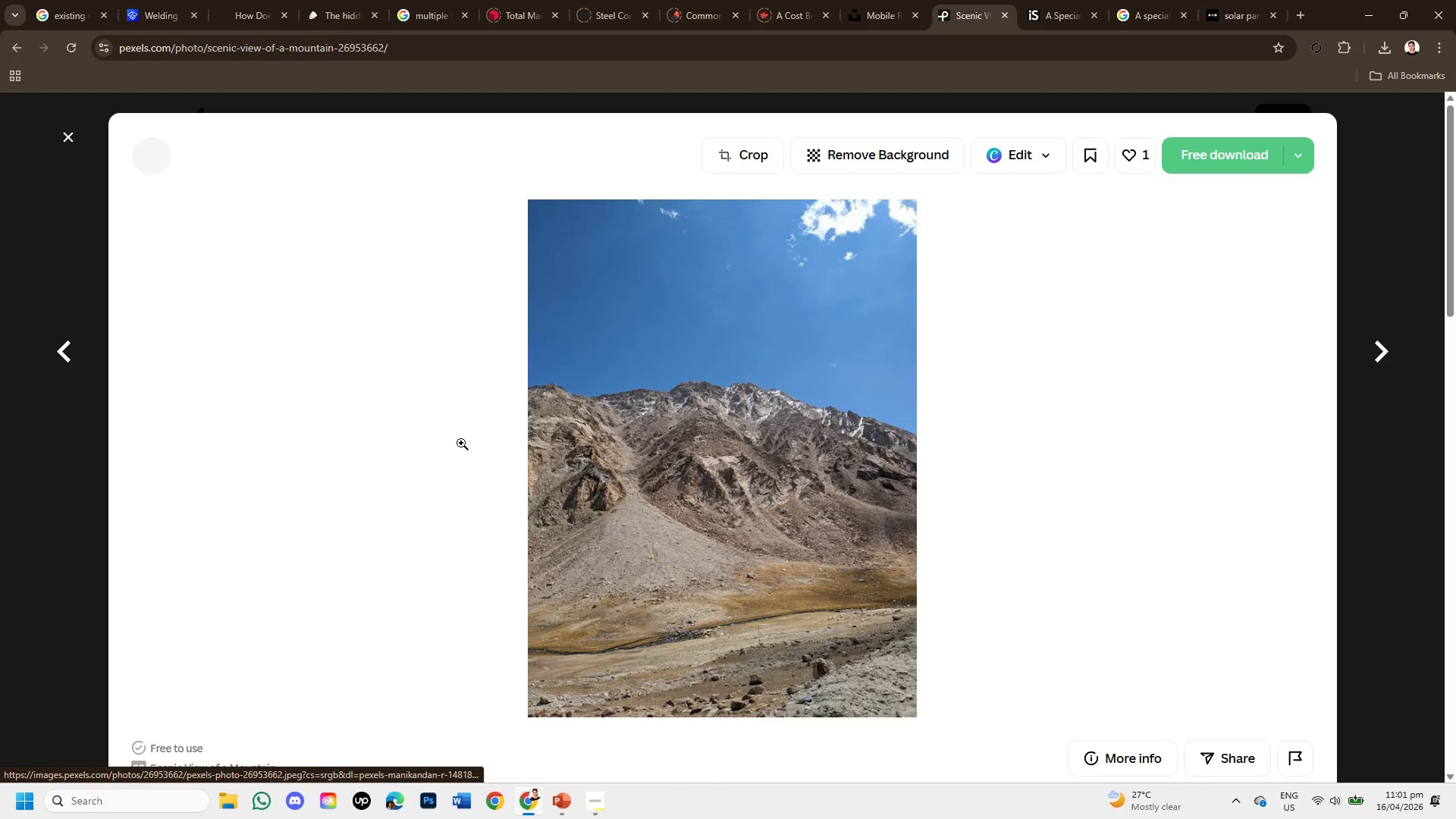 
scroll: coordinate [608, 472], scroll_direction: down, amount: 2.0
 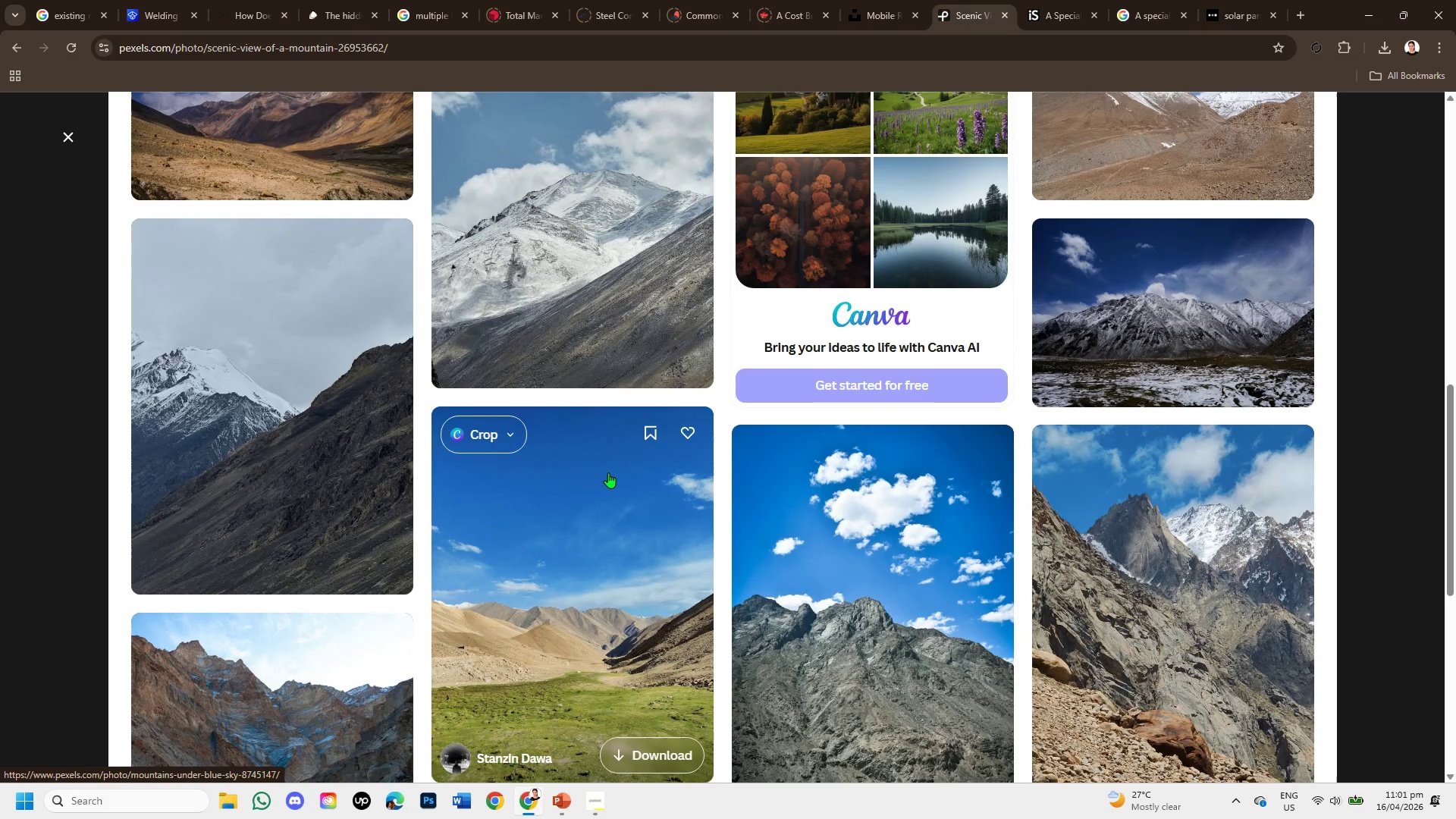 
scroll: coordinate [608, 472], scroll_direction: up, amount: 2.0
 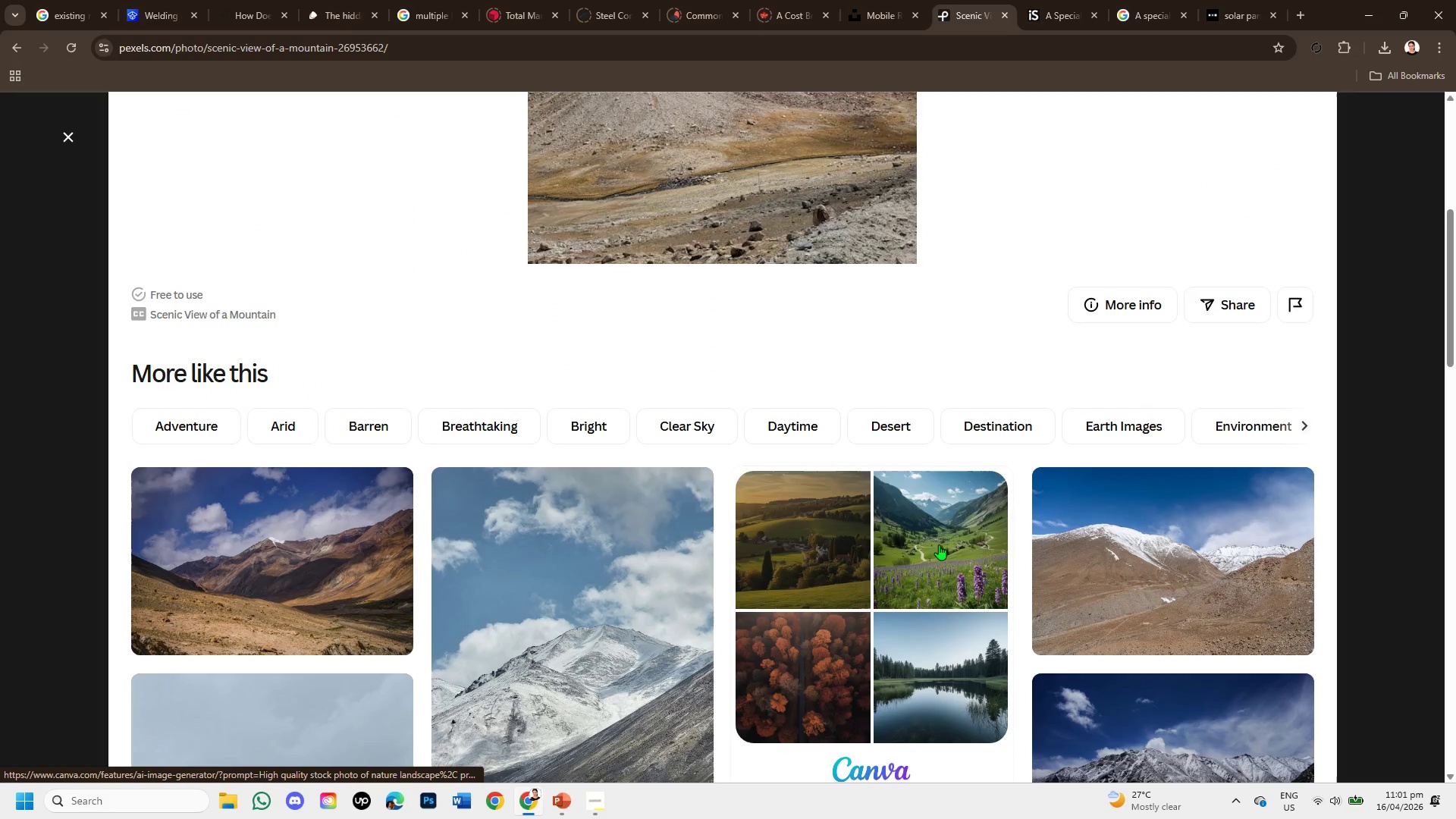 
left_click([1111, 544])
 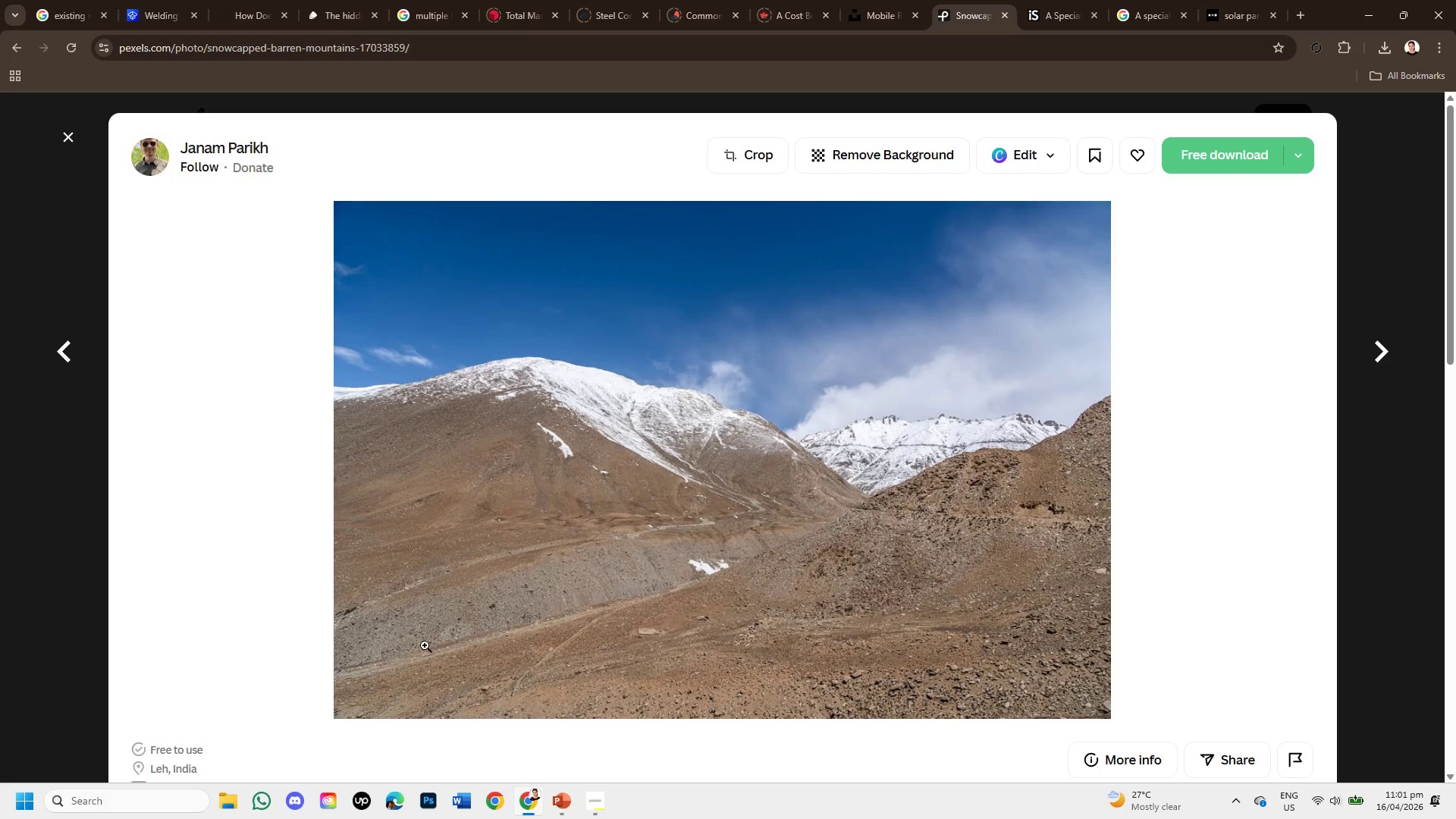 
scroll: coordinate [932, 614], scroll_direction: down, amount: 6.0
 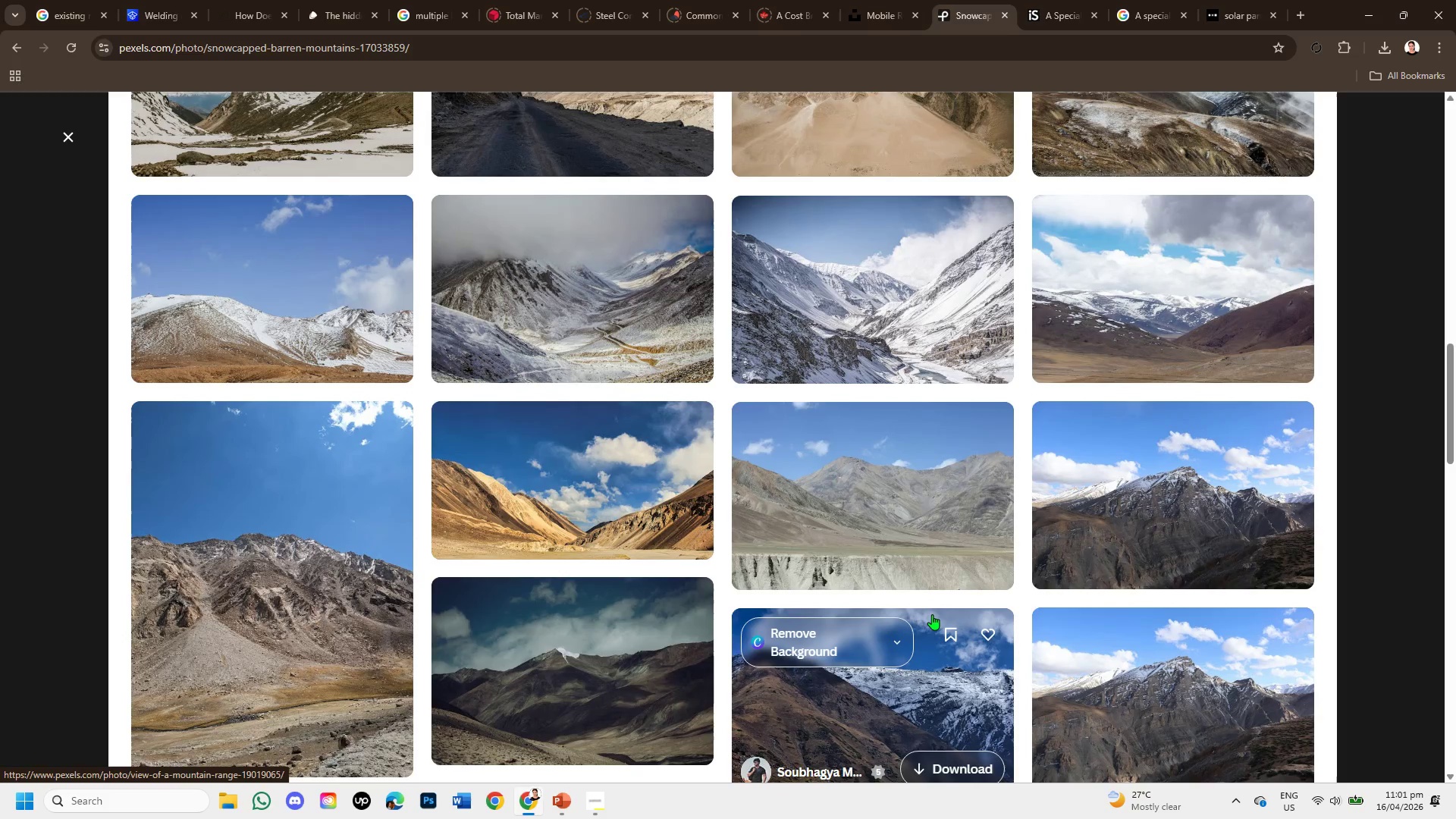 
scroll: coordinate [932, 614], scroll_direction: down, amount: 3.0
 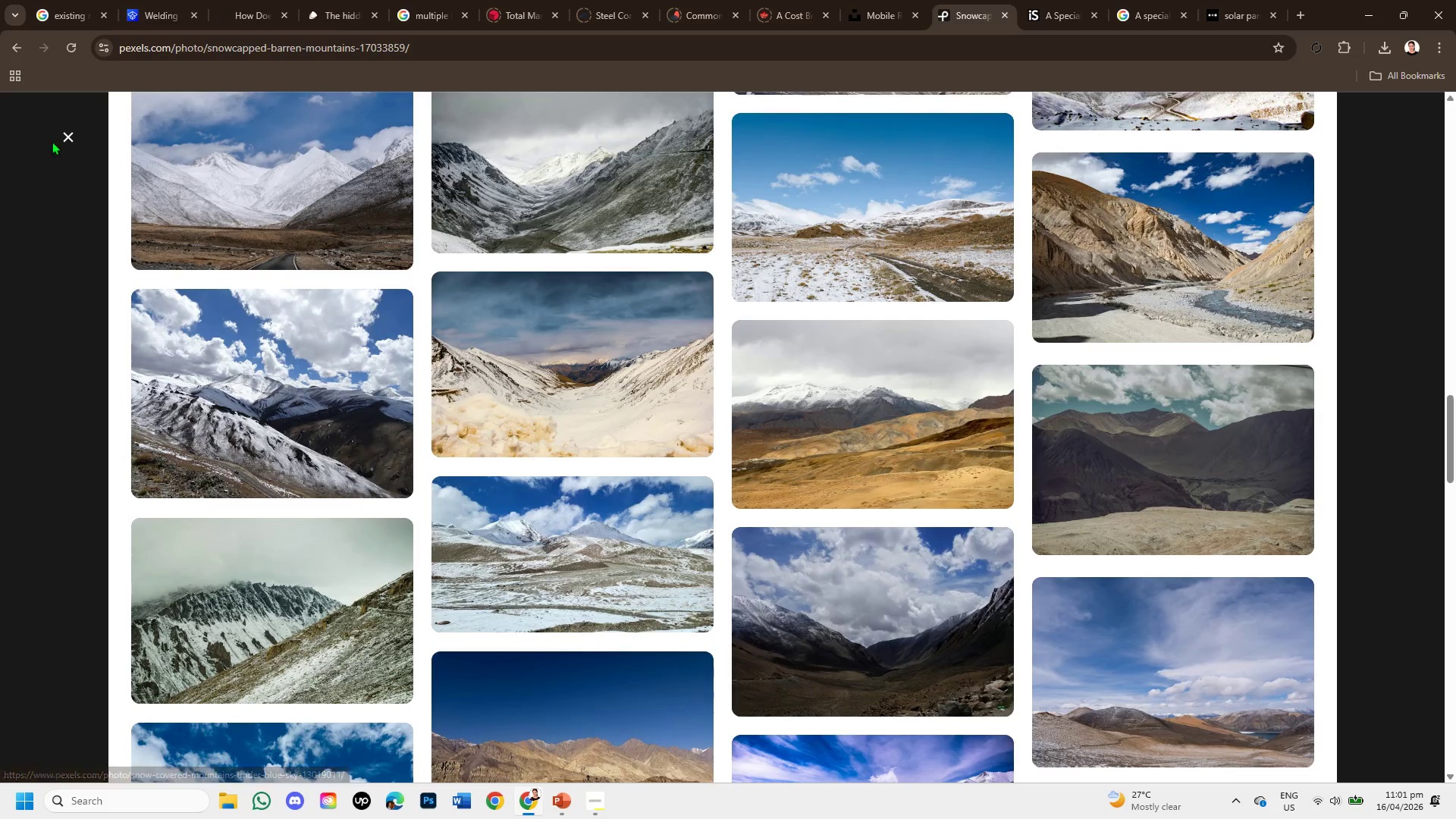 
left_click([63, 131])
 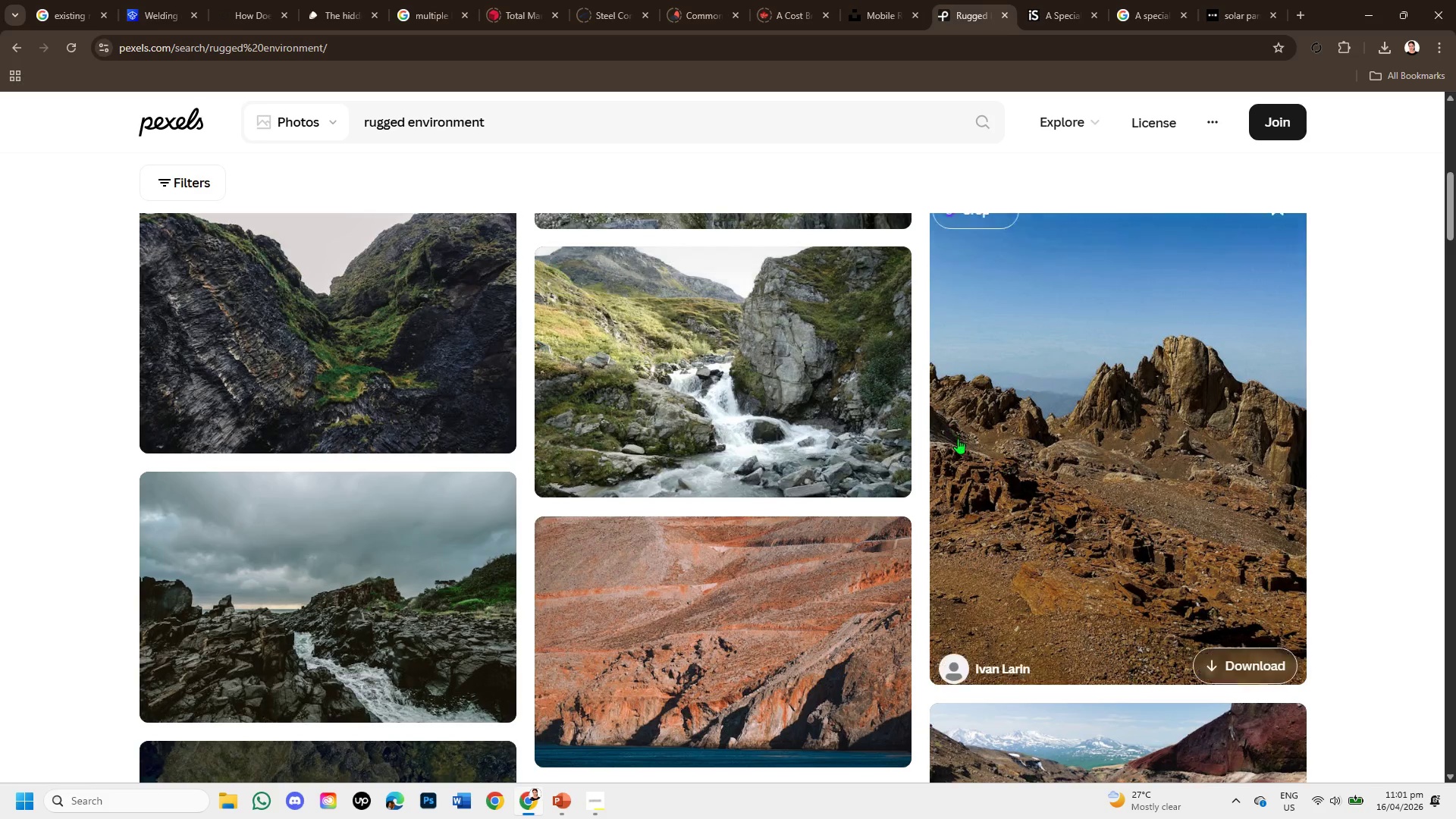 
scroll: coordinate [933, 516], scroll_direction: down, amount: 9.0
 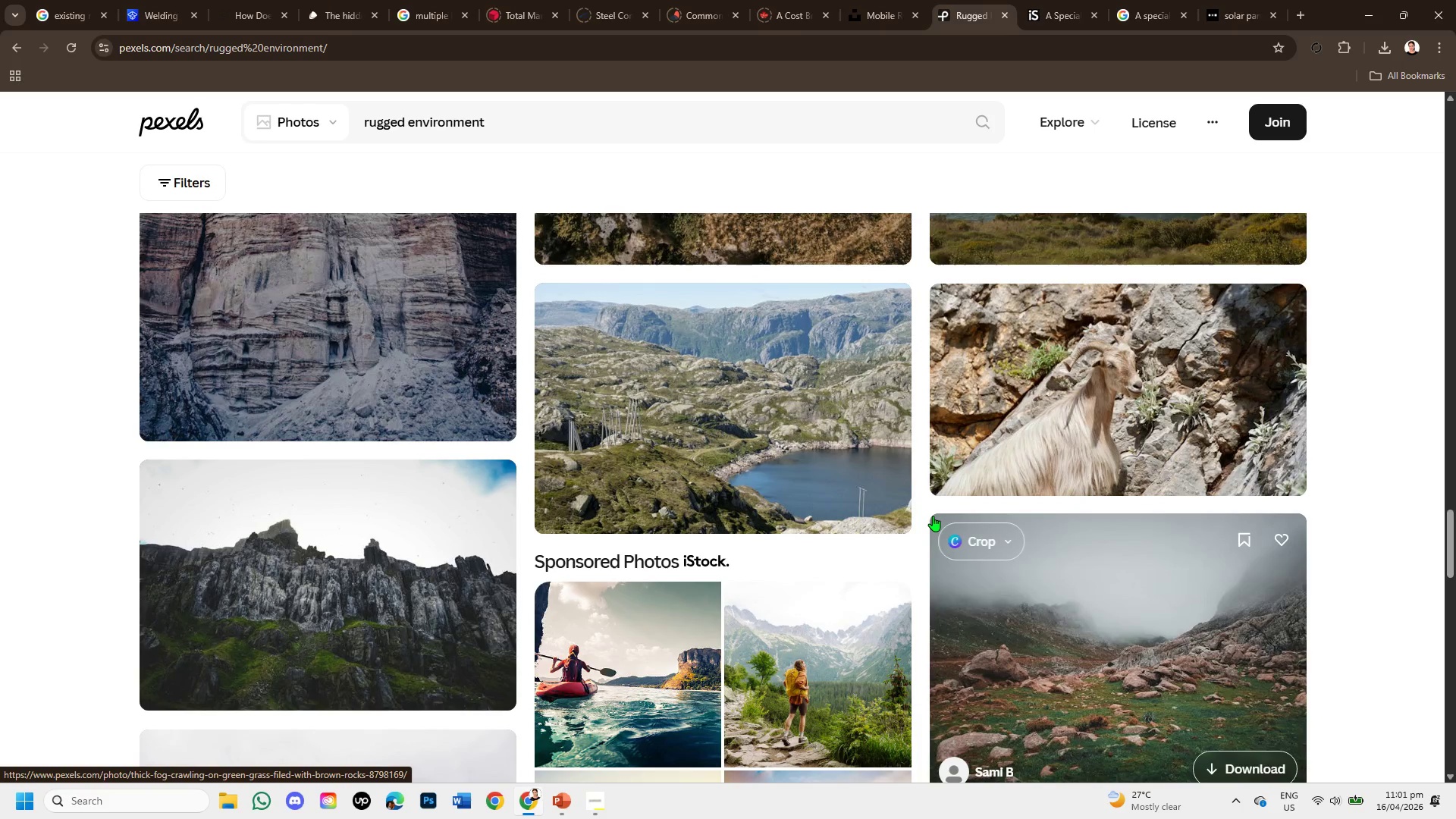 
scroll: coordinate [749, 615], scroll_direction: down, amount: 8.0
 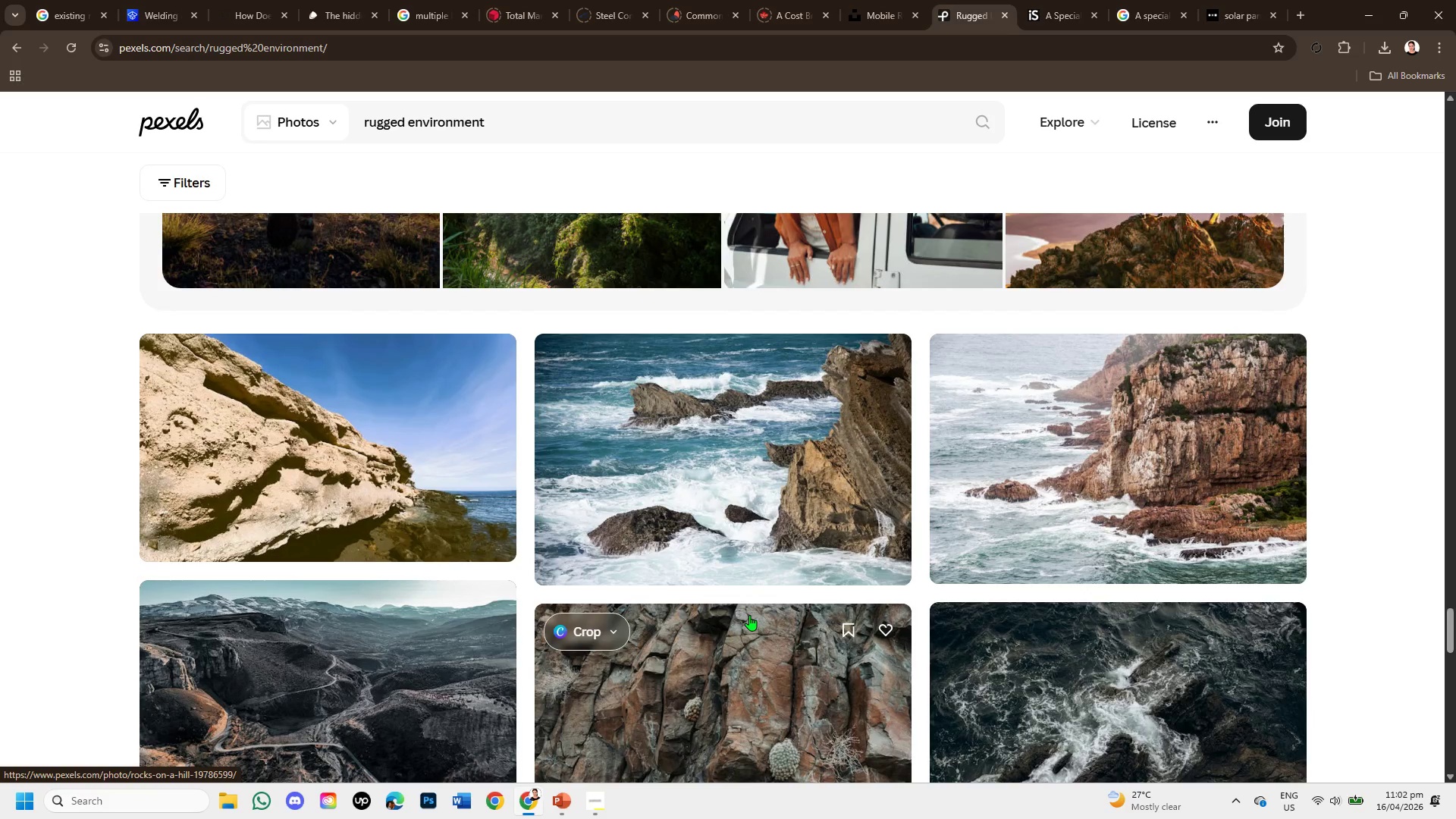 
scroll: coordinate [337, 592], scroll_direction: down, amount: 6.0
 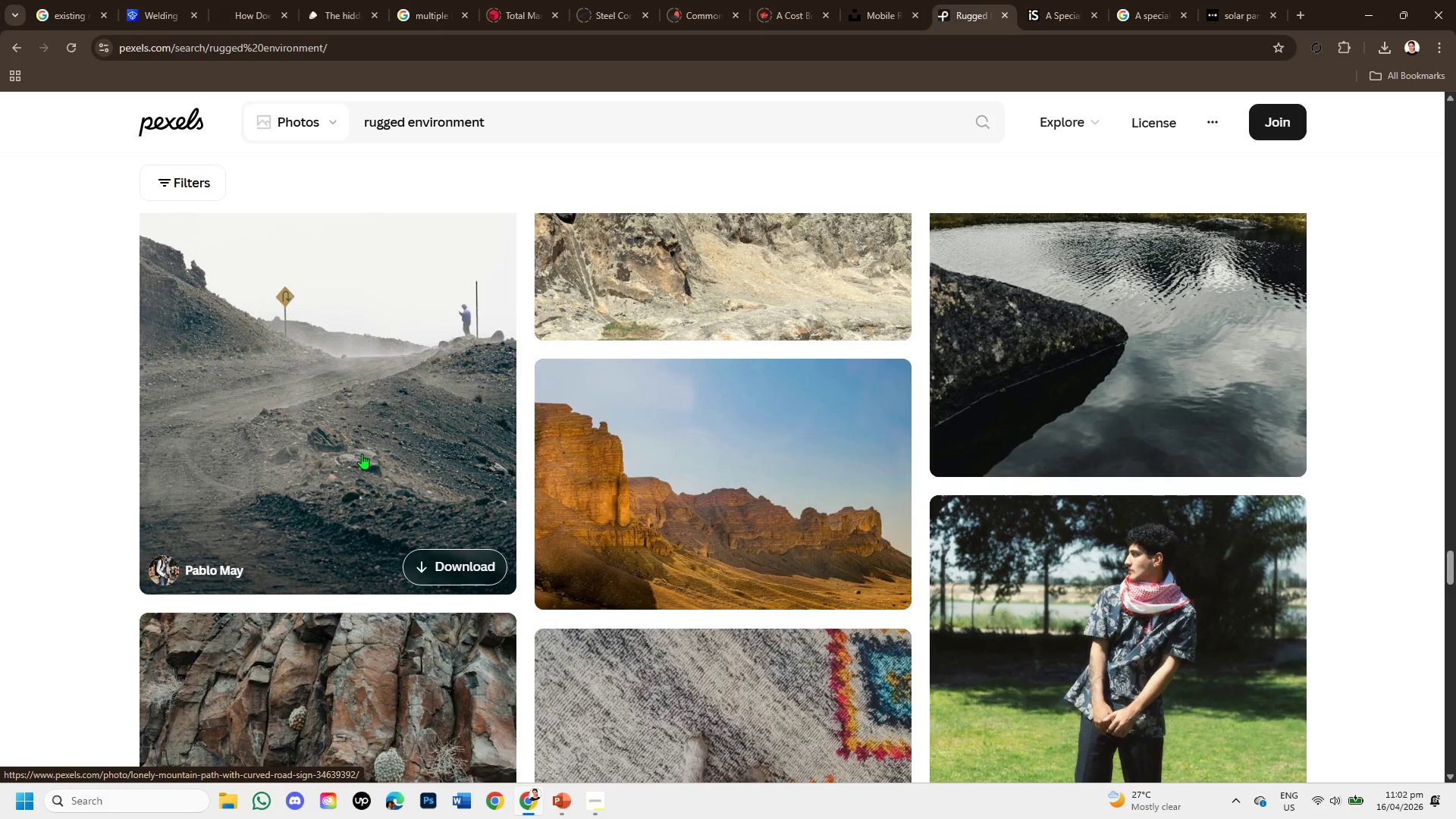 
left_click([362, 453])
 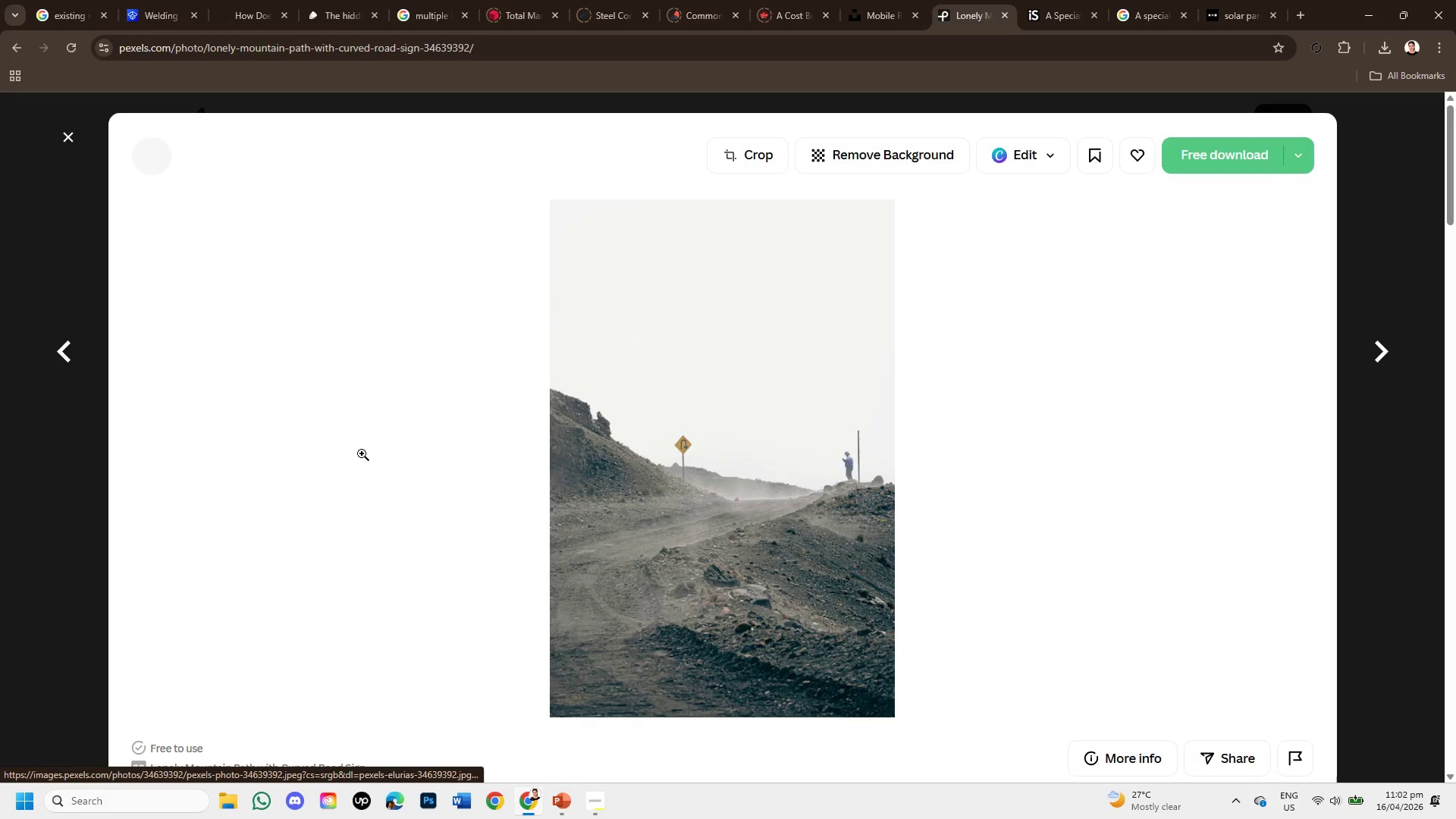 
scroll: coordinate [579, 505], scroll_direction: down, amount: 2.0
 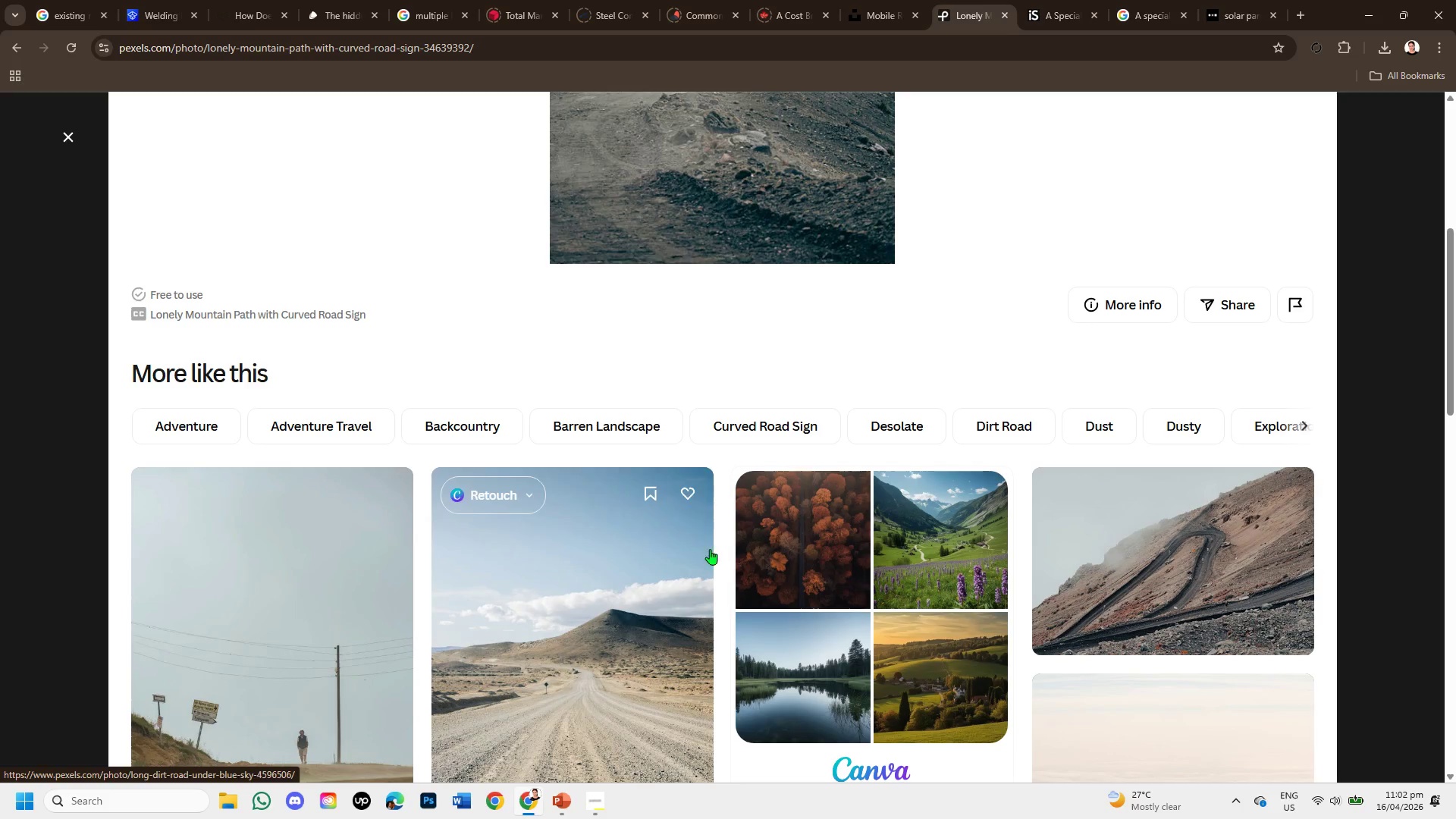 
scroll: coordinate [774, 568], scroll_direction: up, amount: 1.0
 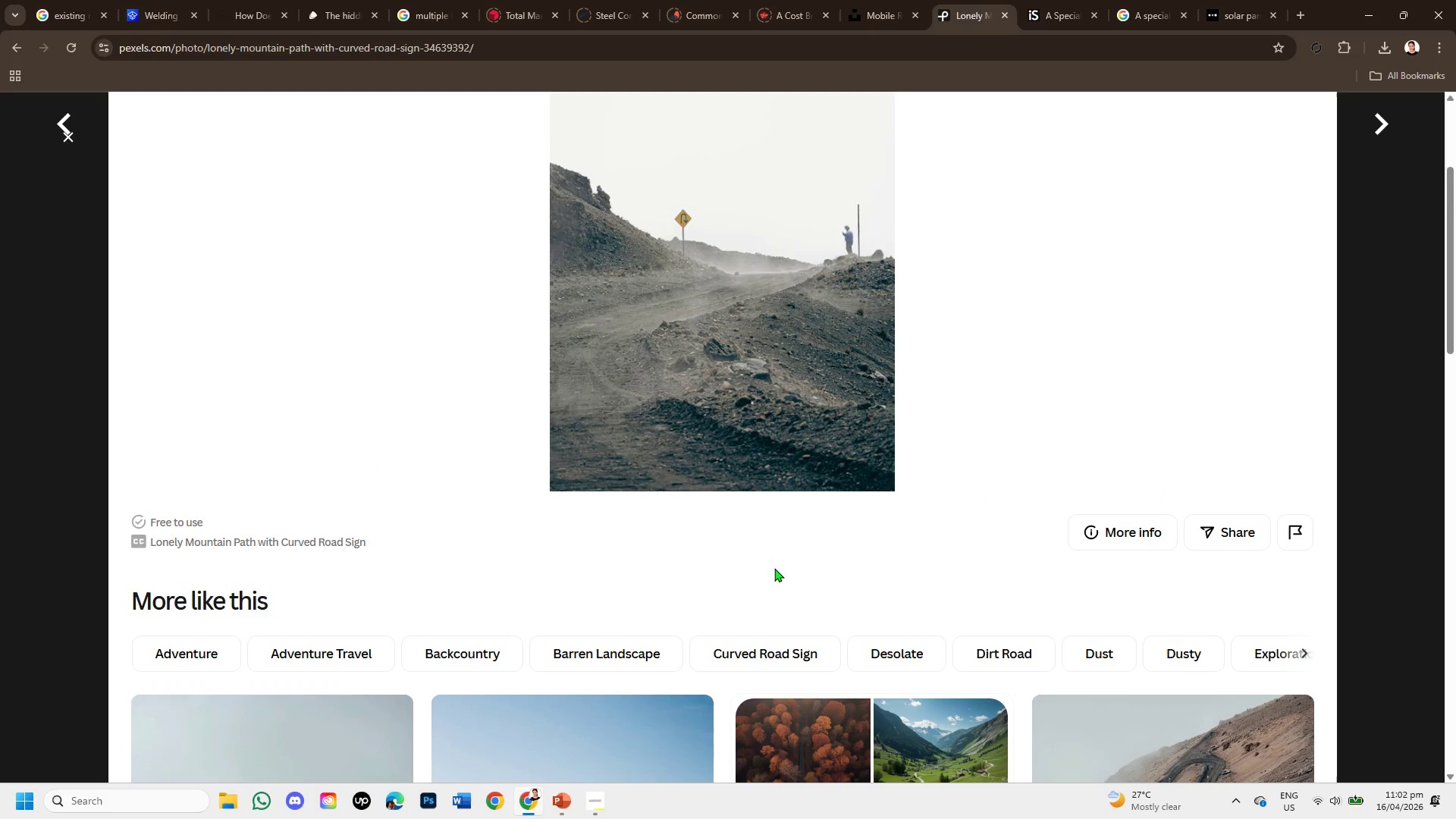 
scroll: coordinate [777, 570], scroll_direction: down, amount: 5.0
 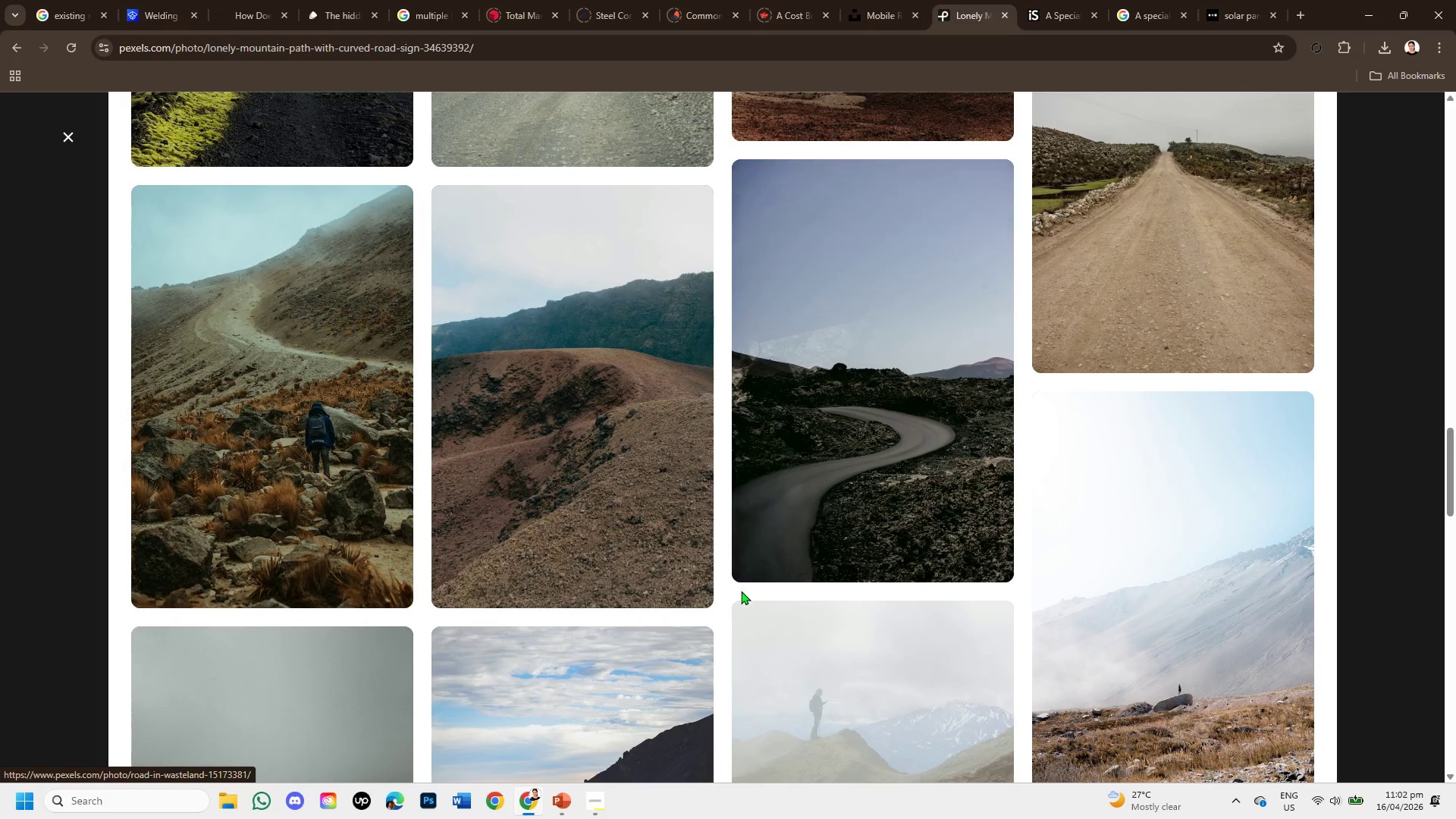 
scroll: coordinate [718, 593], scroll_direction: down, amount: 1.0
 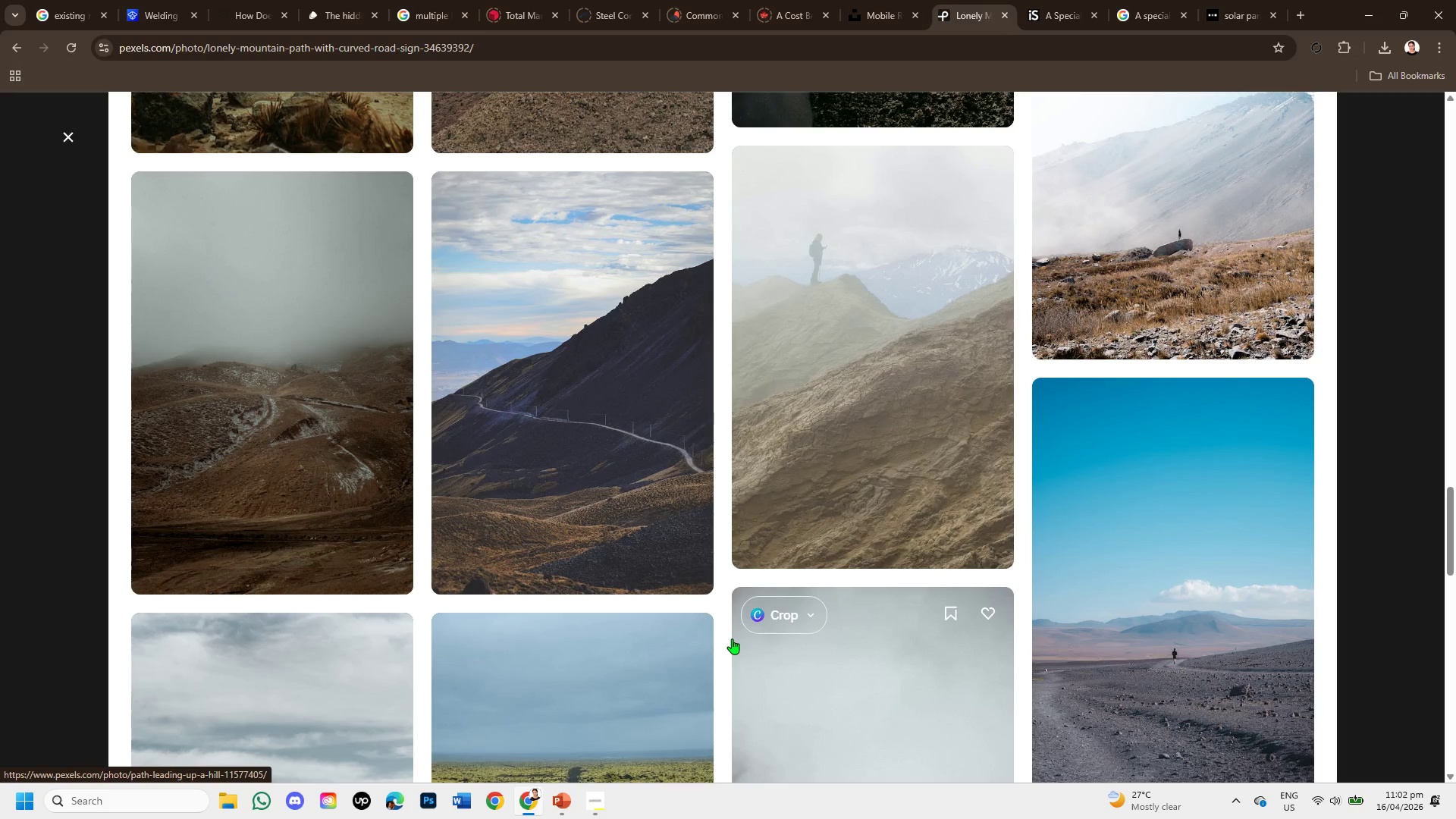 
scroll: coordinate [732, 639], scroll_direction: up, amount: 1.0
 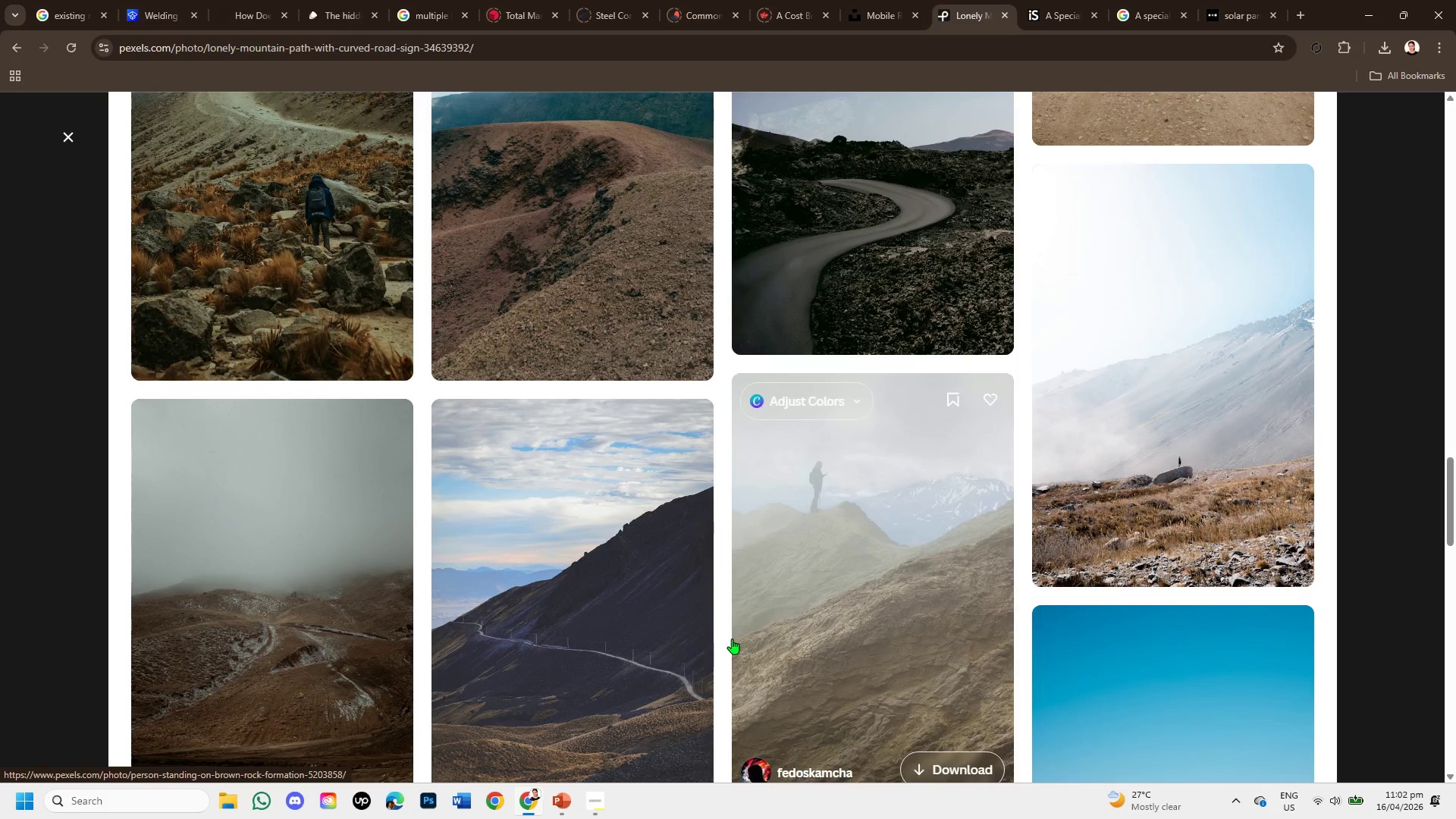 
scroll: coordinate [732, 638], scroll_direction: down, amount: 2.0
 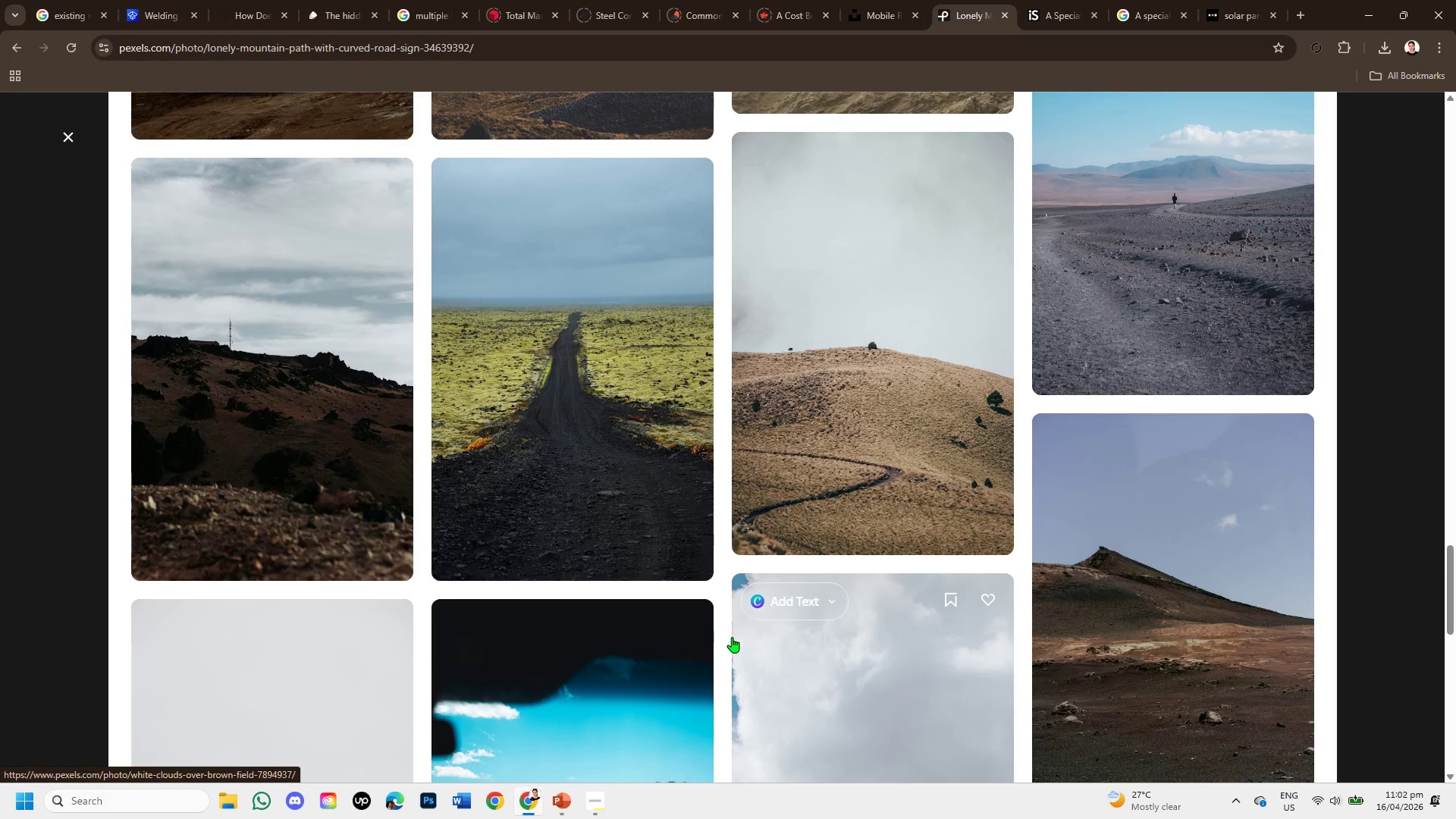 
scroll: coordinate [736, 592], scroll_direction: up, amount: 22.0
 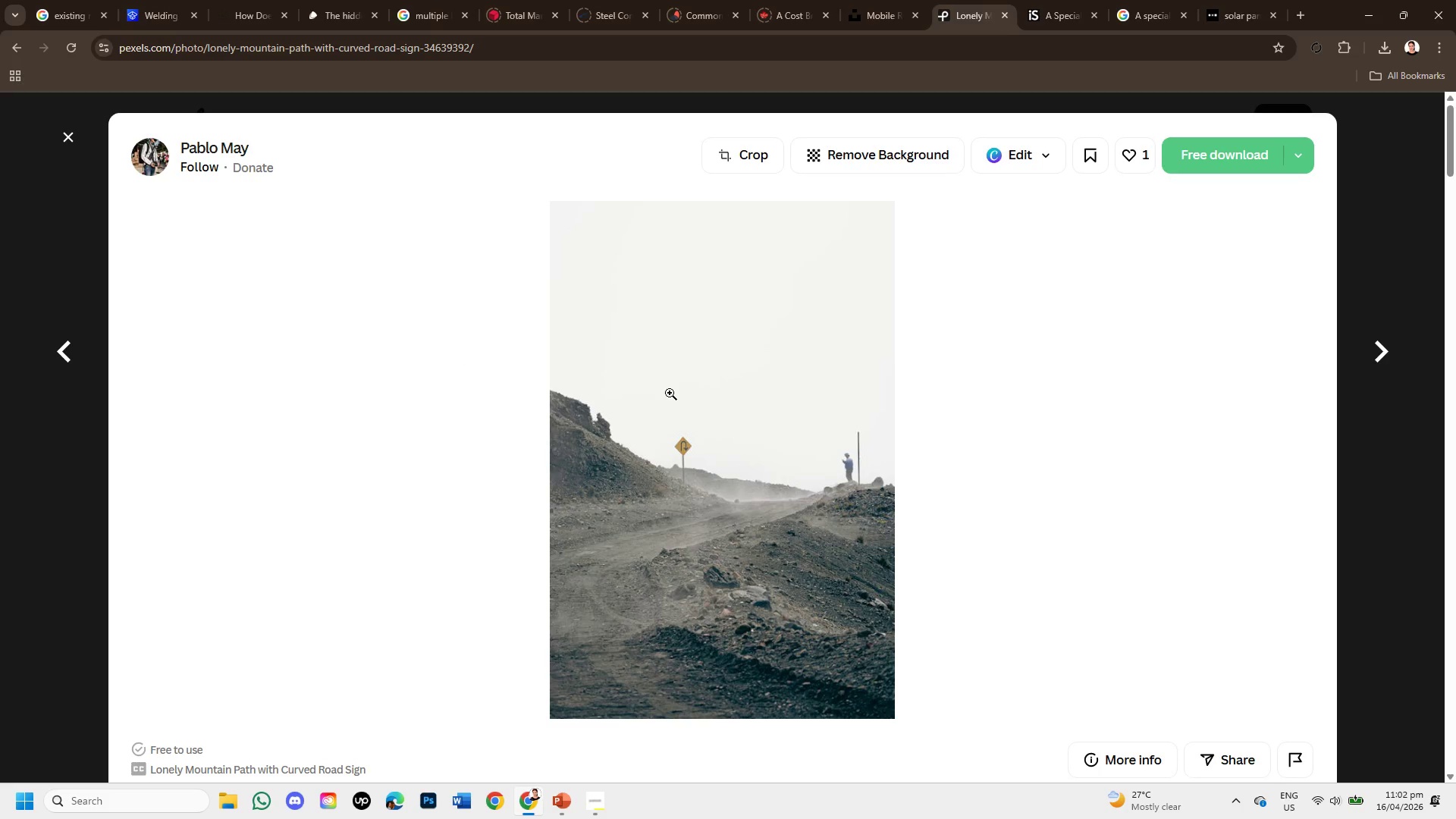 
right_click([736, 490])
 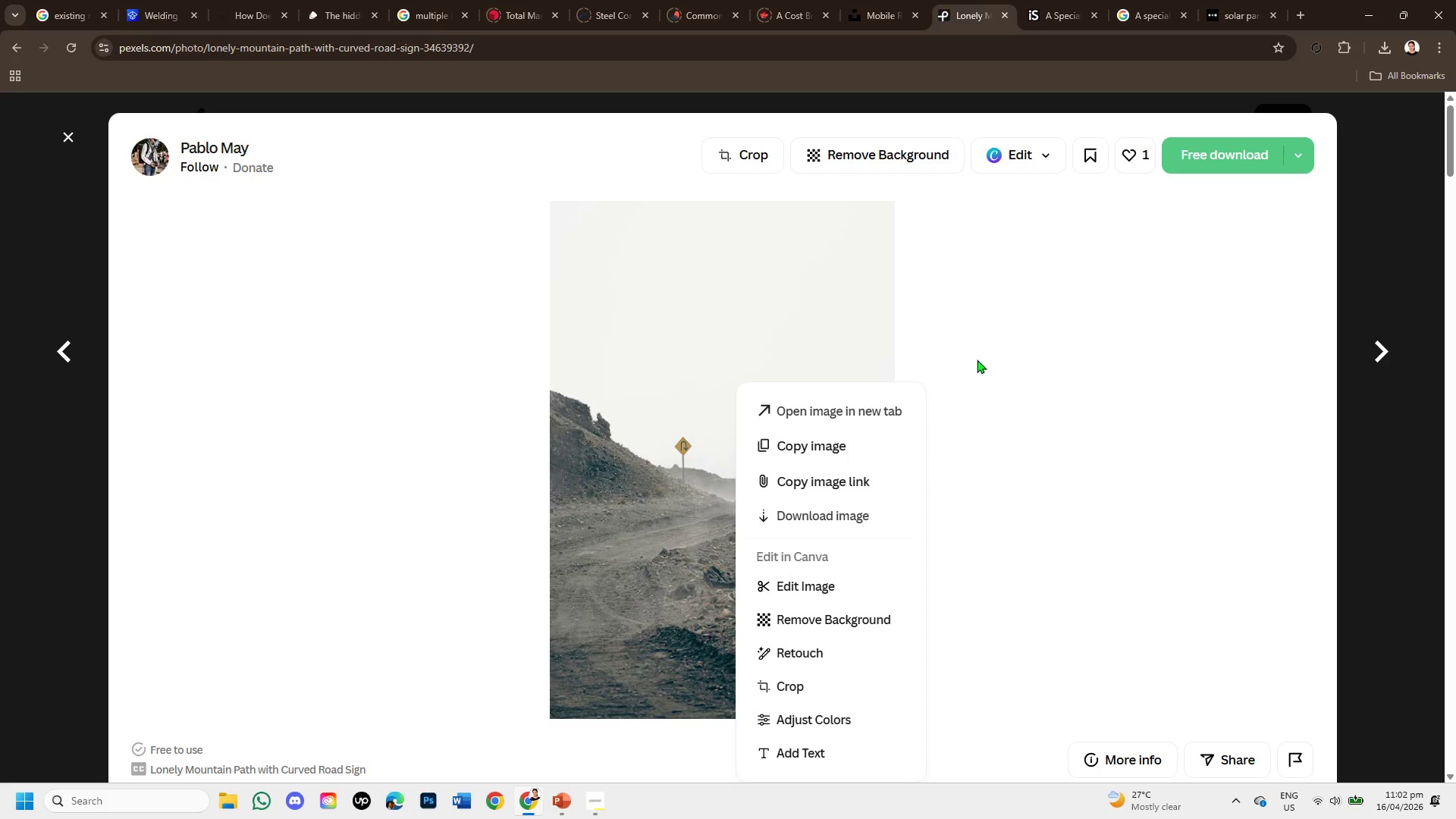 
left_click([1009, 323])
 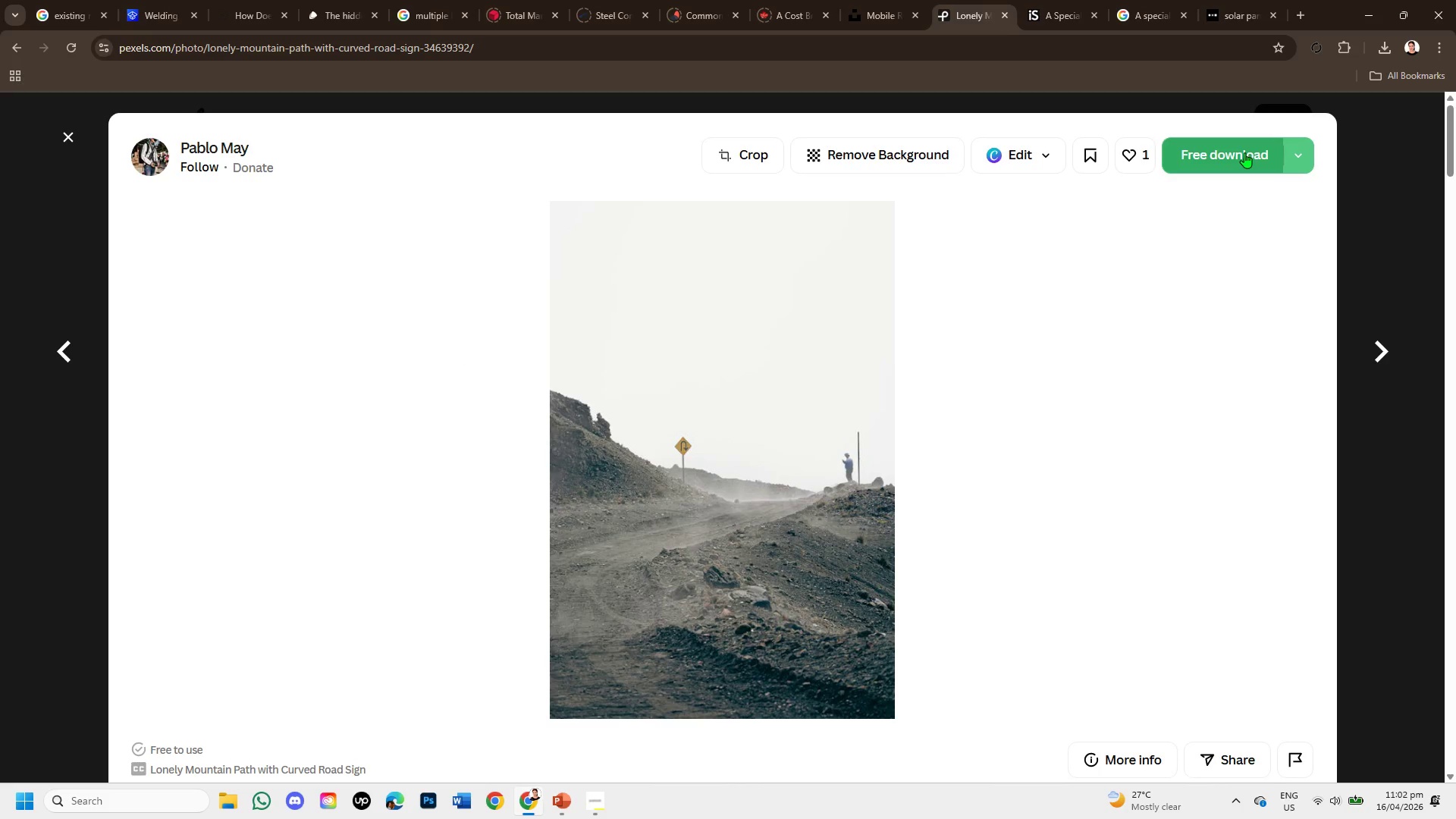 
left_click([1244, 152])
 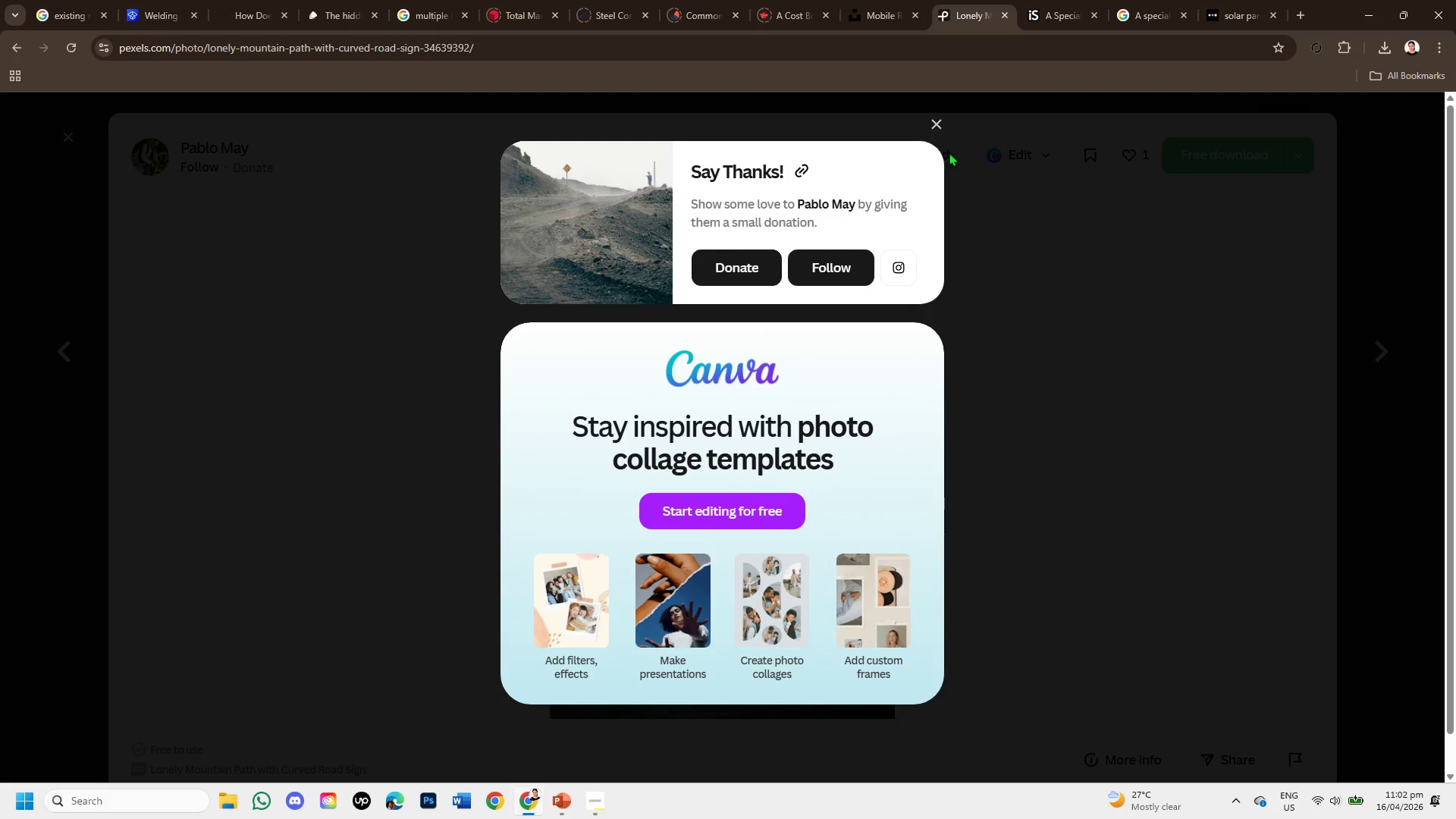 
left_click([932, 127])
 